 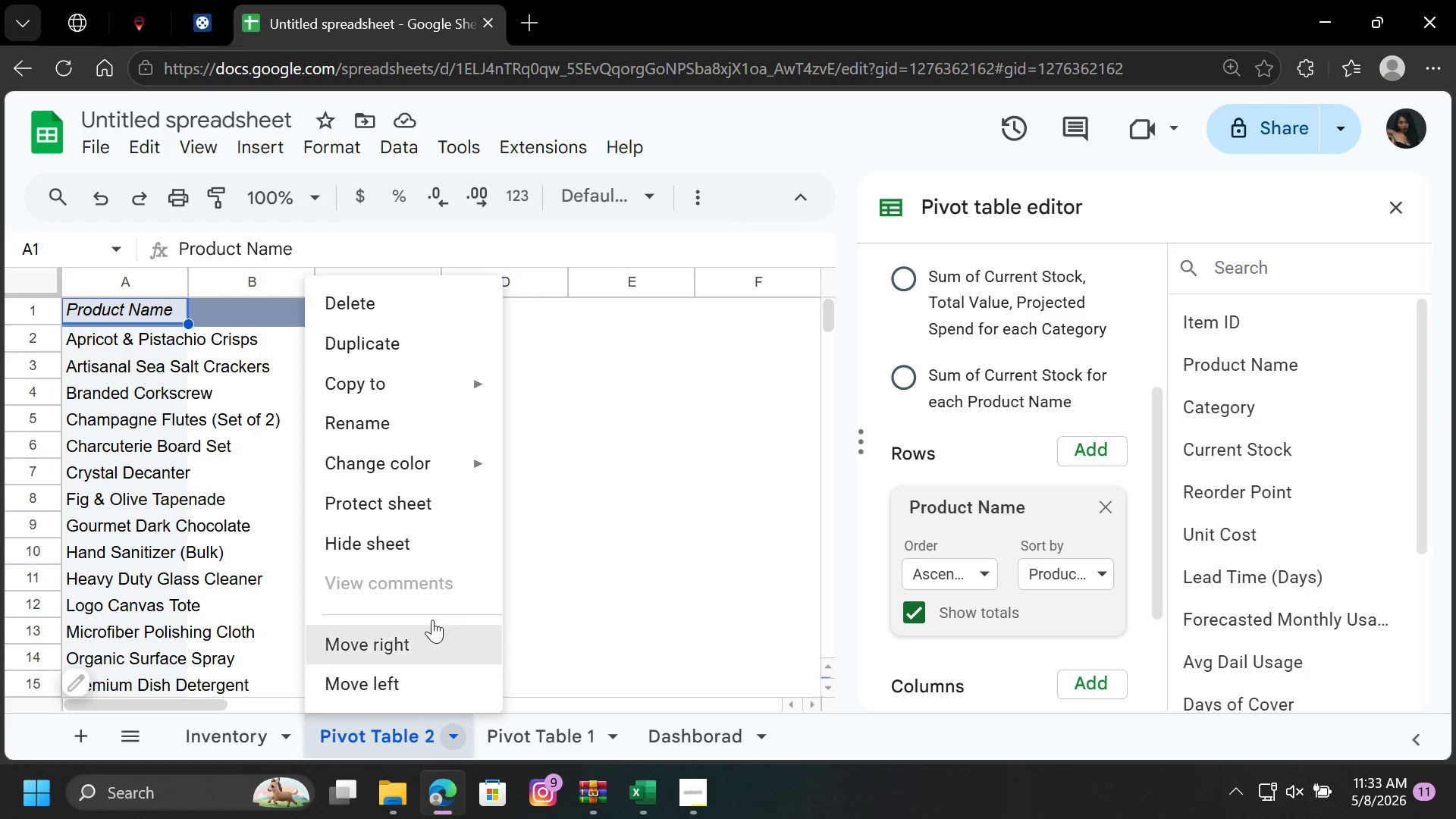 
left_click([403, 427])
 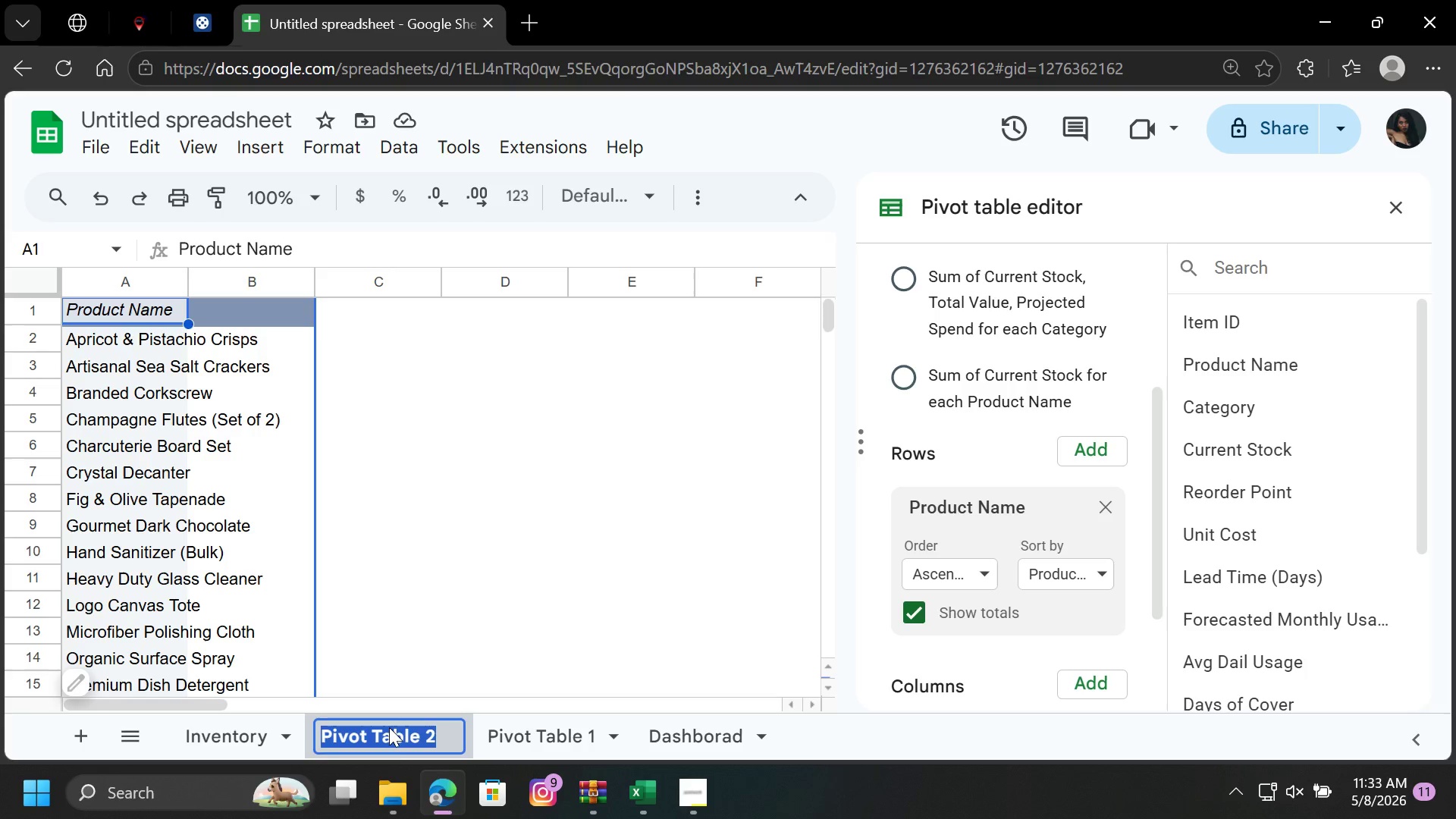 
right_click([391, 739])
 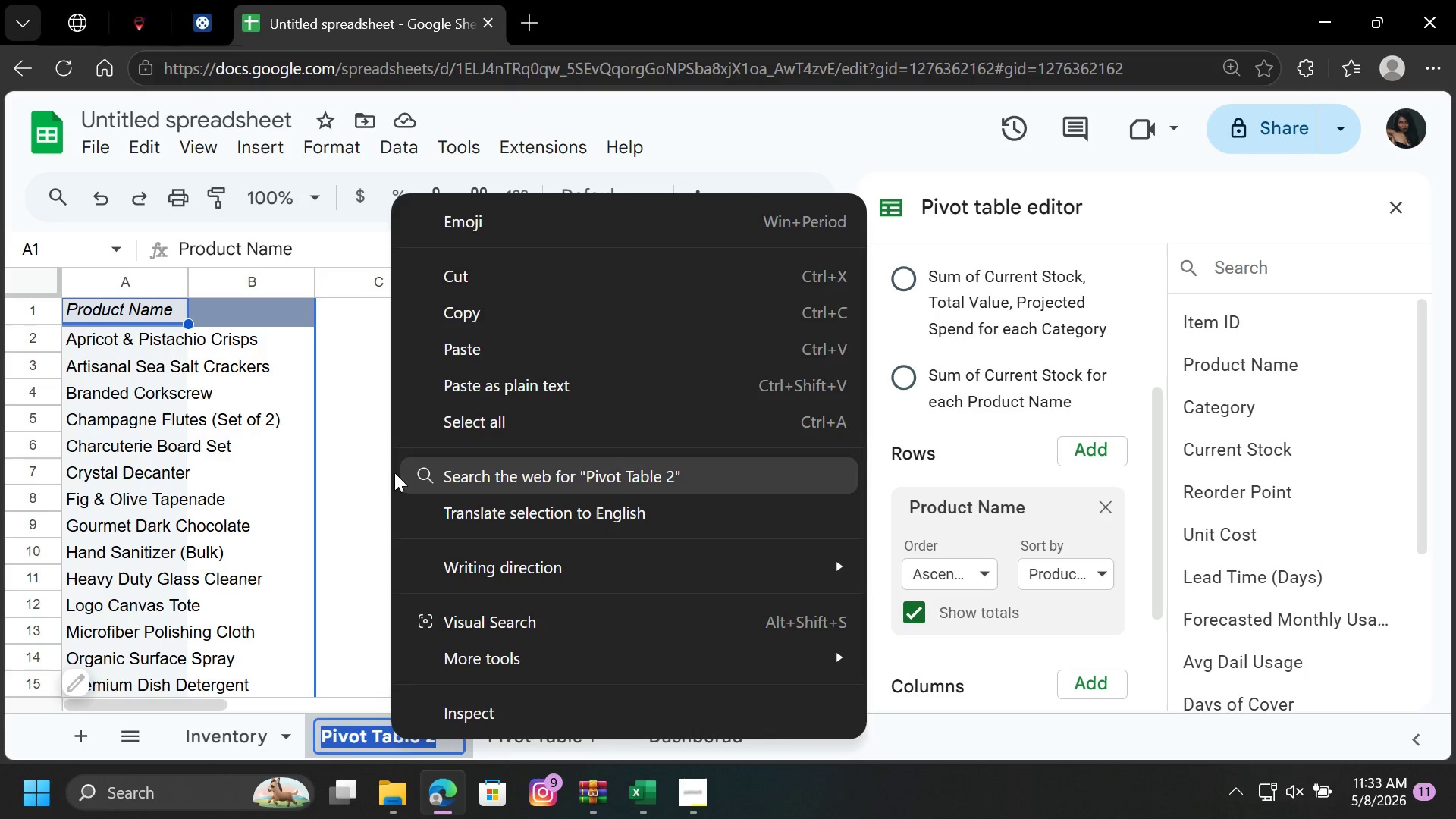 
left_click([356, 494])
 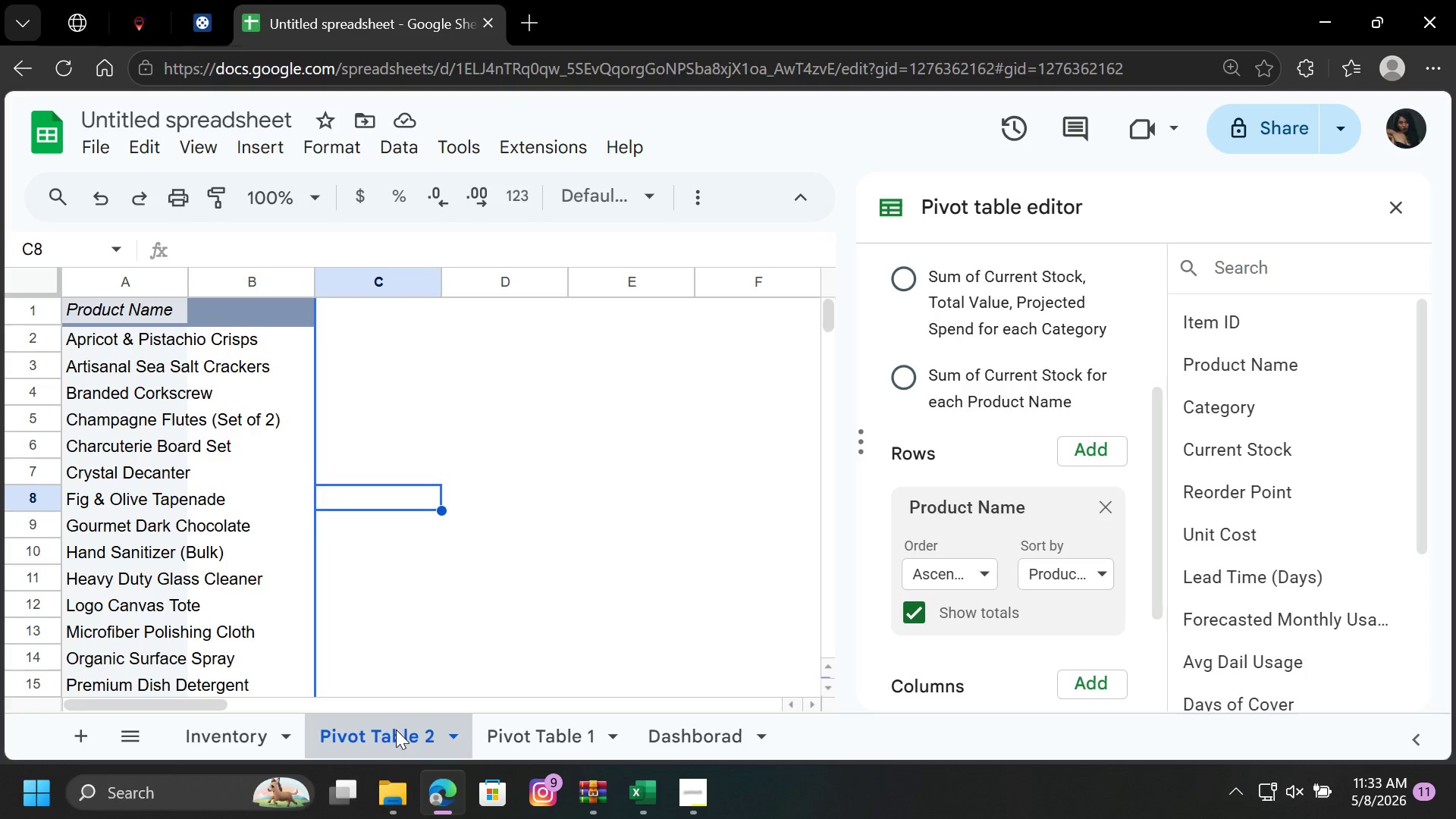 
right_click([396, 730])
 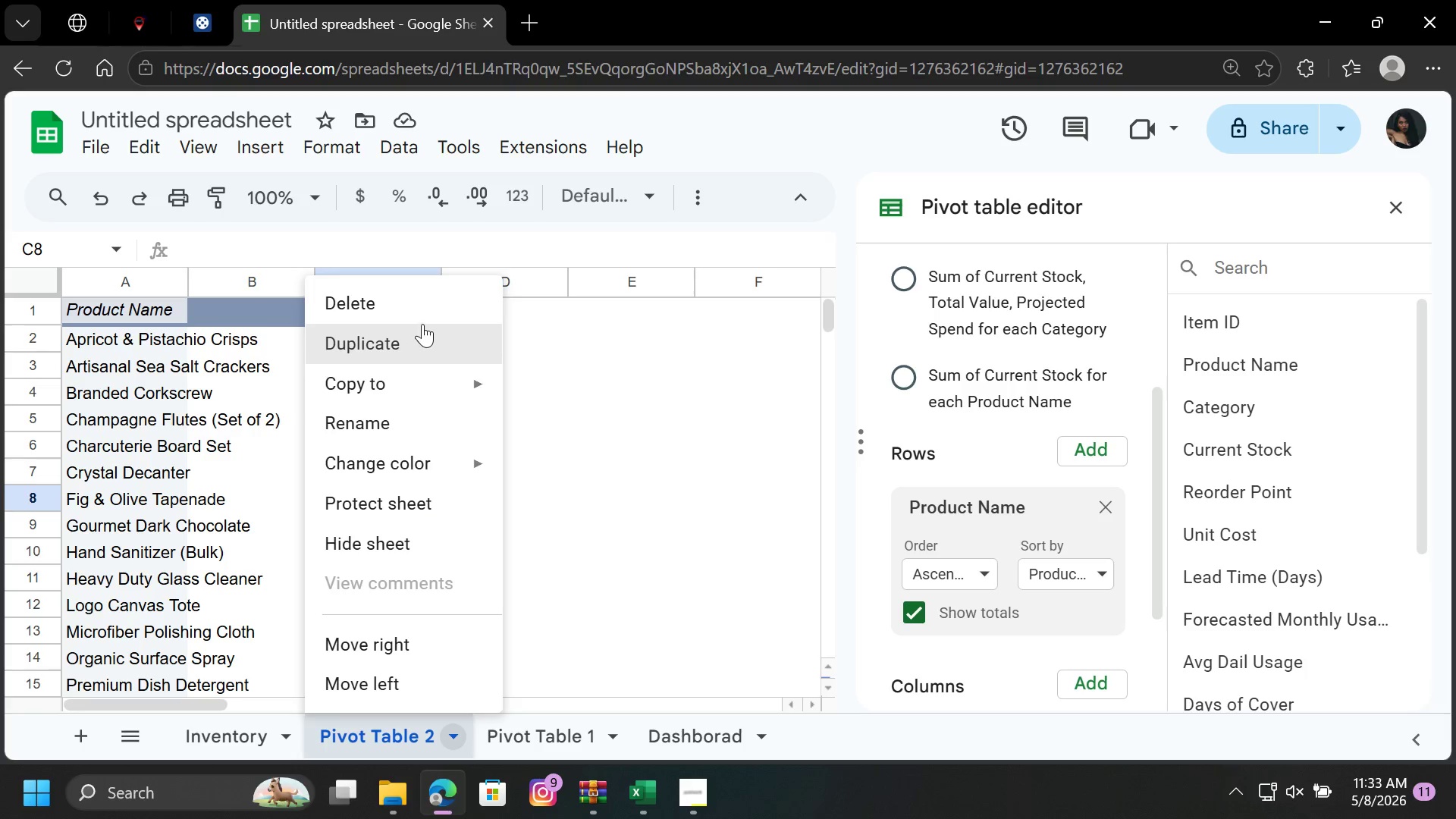 
left_click([414, 306])
 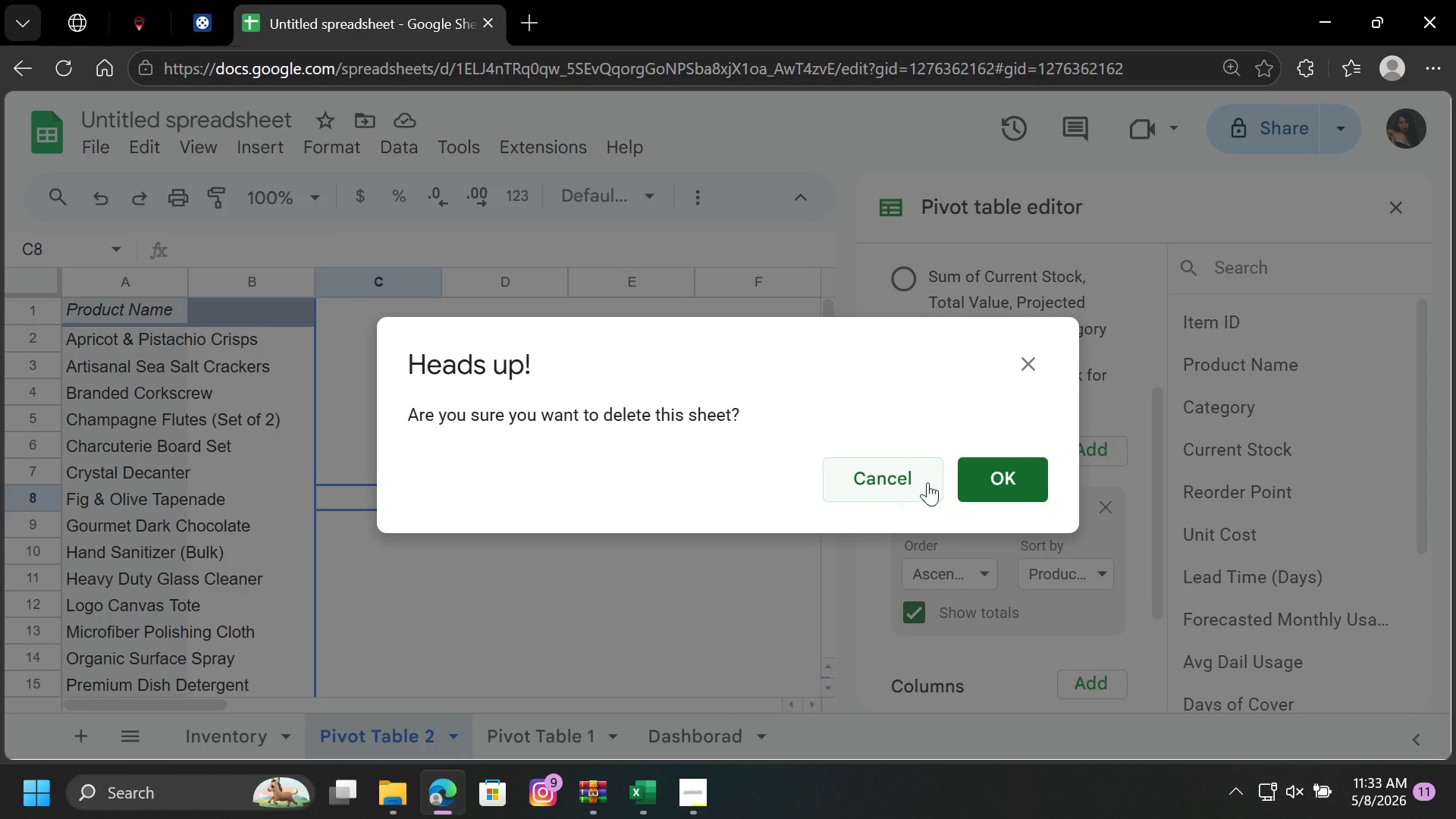 
left_click([996, 469])
 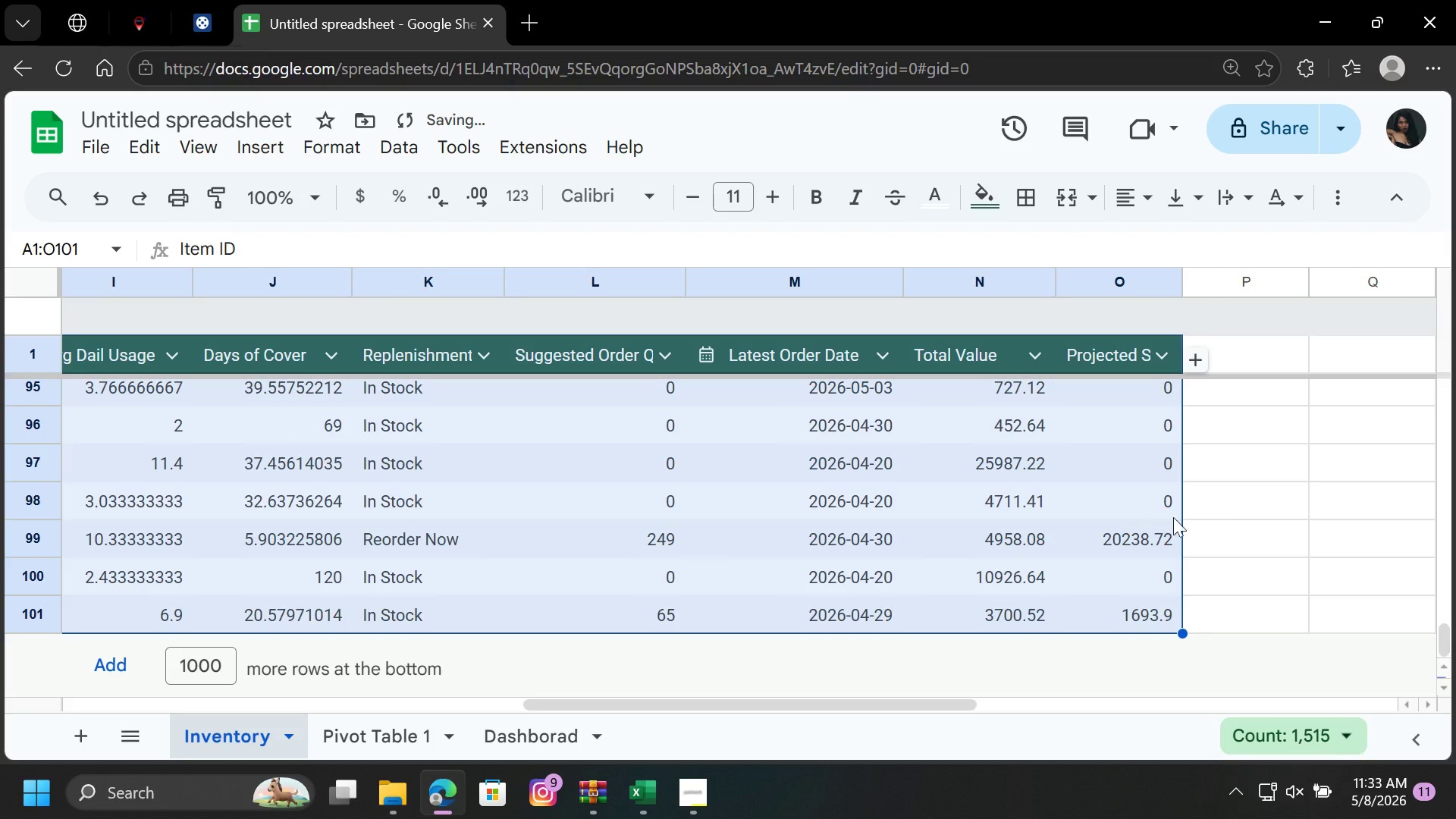 
left_click([1236, 496])
 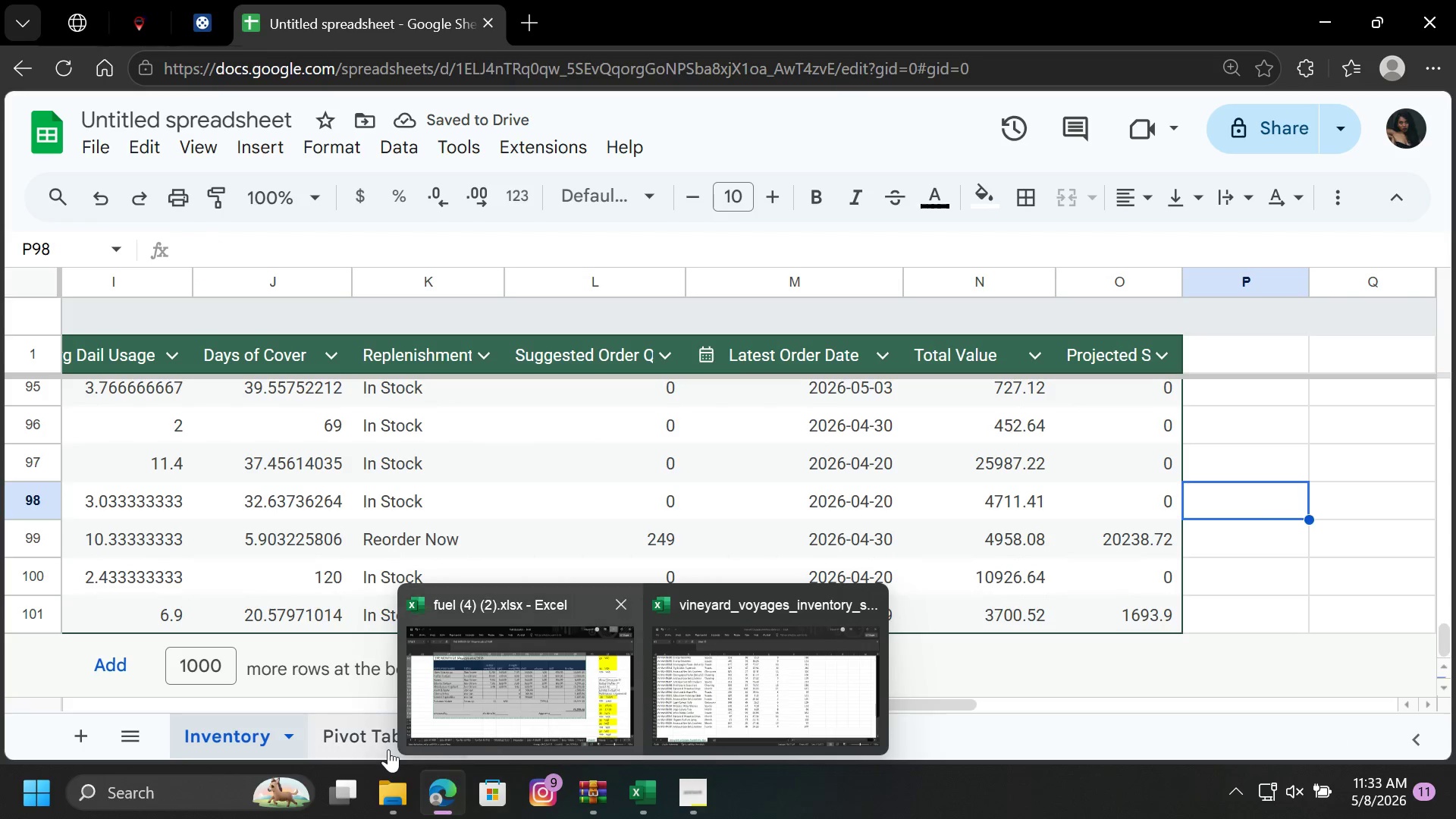 
left_click([363, 736])
 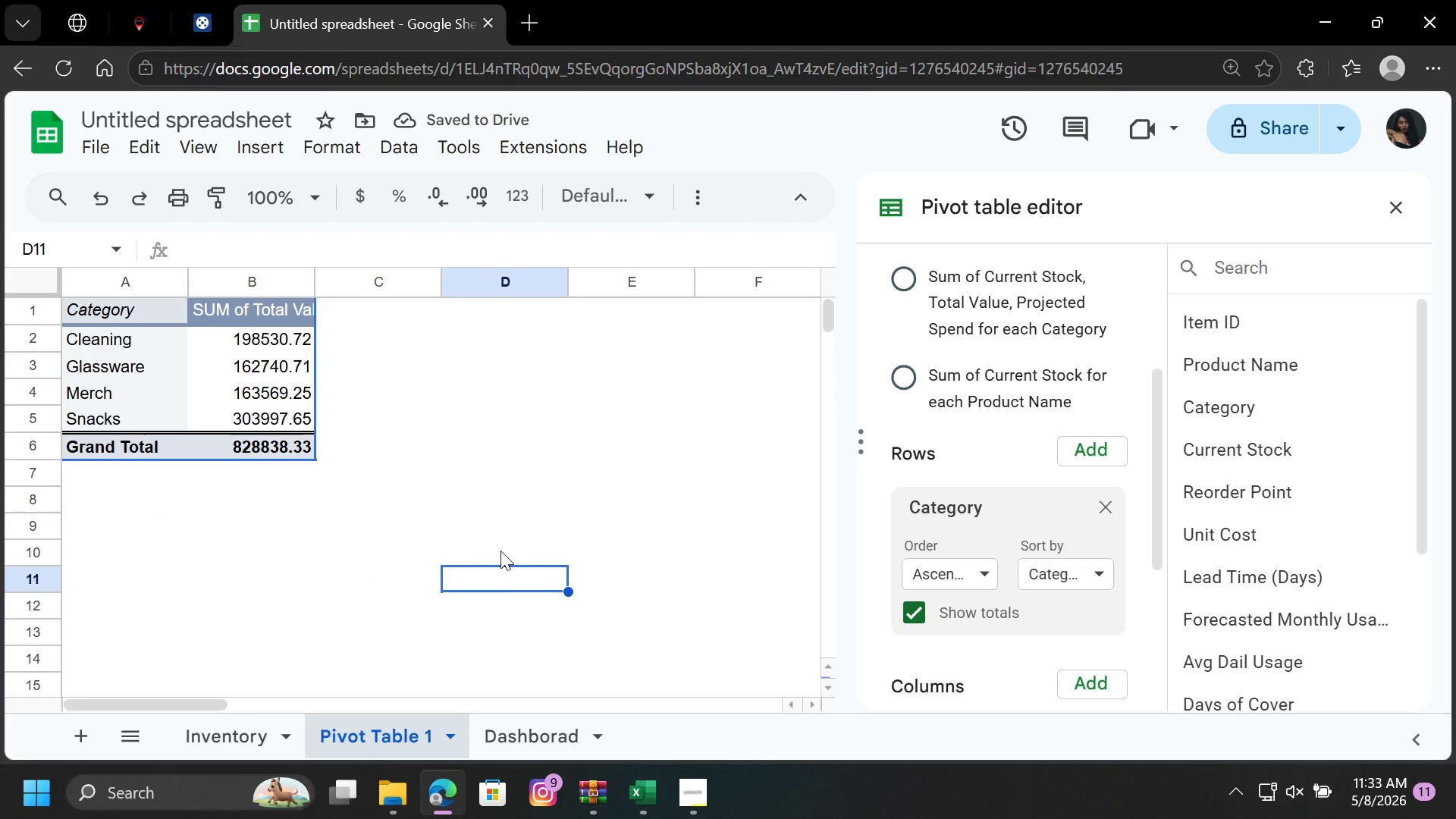 
left_click([459, 535])
 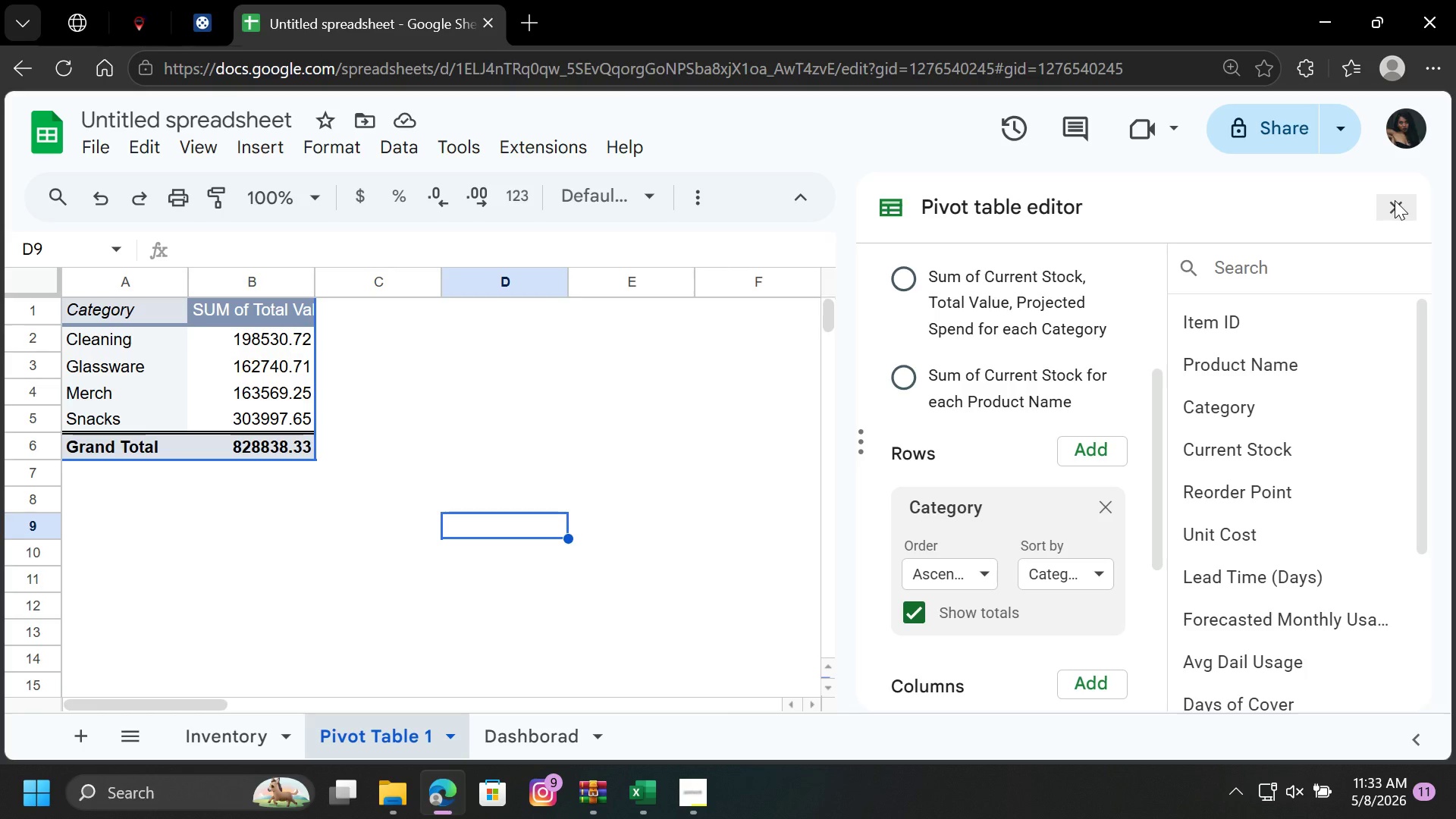 
left_click([1395, 200])
 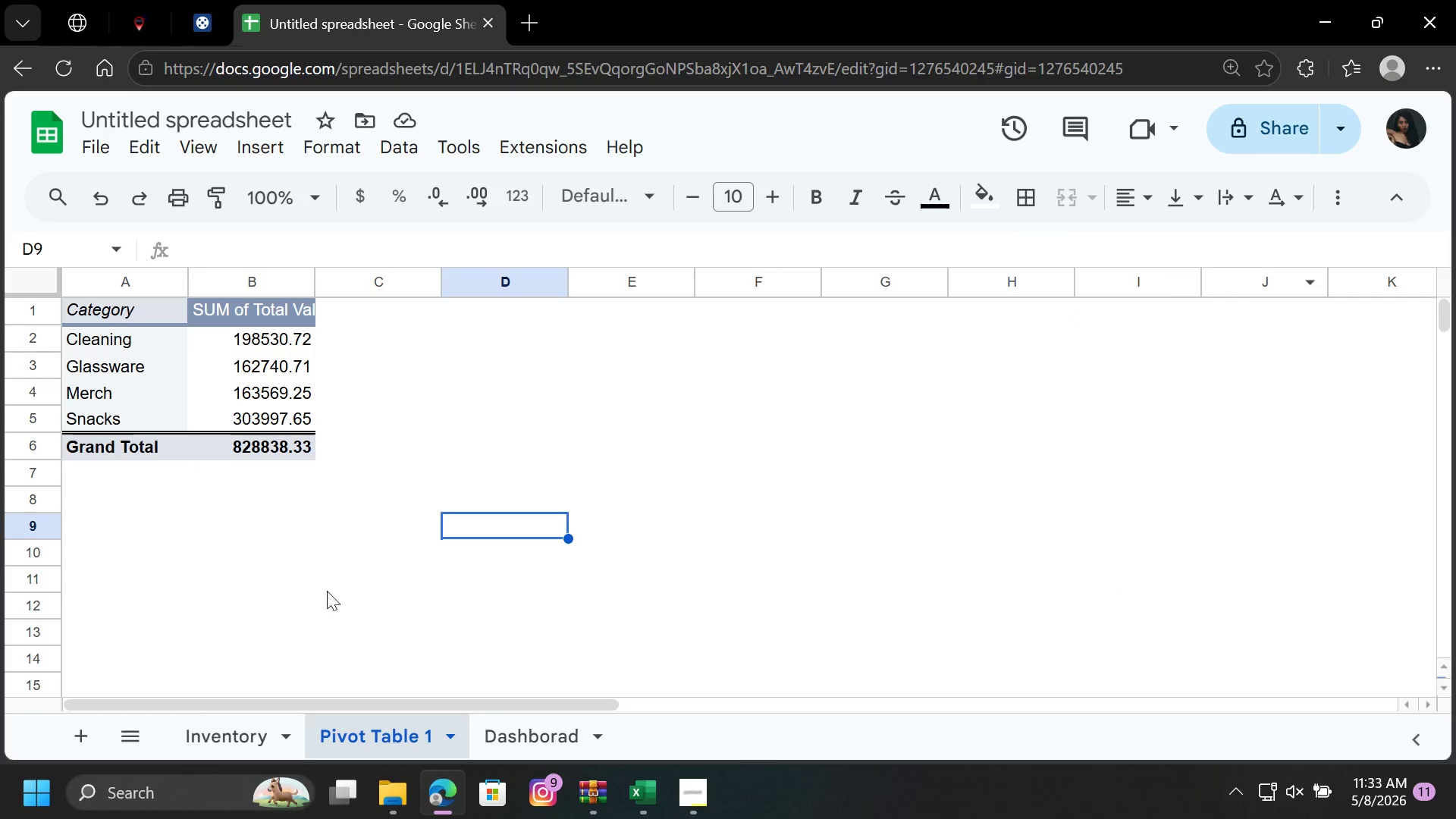 
left_click([322, 570])
 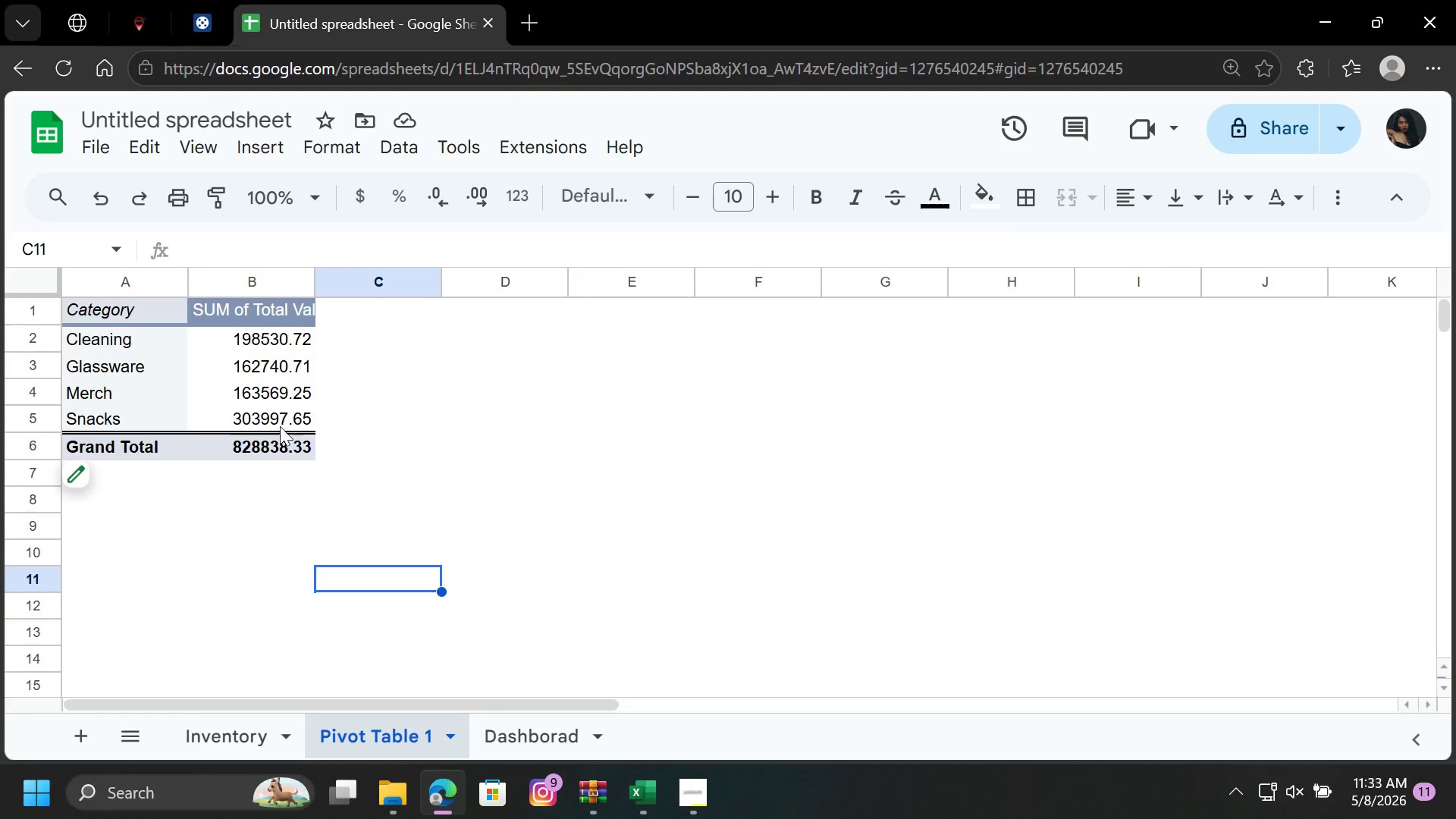 
scroll: coordinate [265, 370], scroll_direction: up, amount: 1.0
 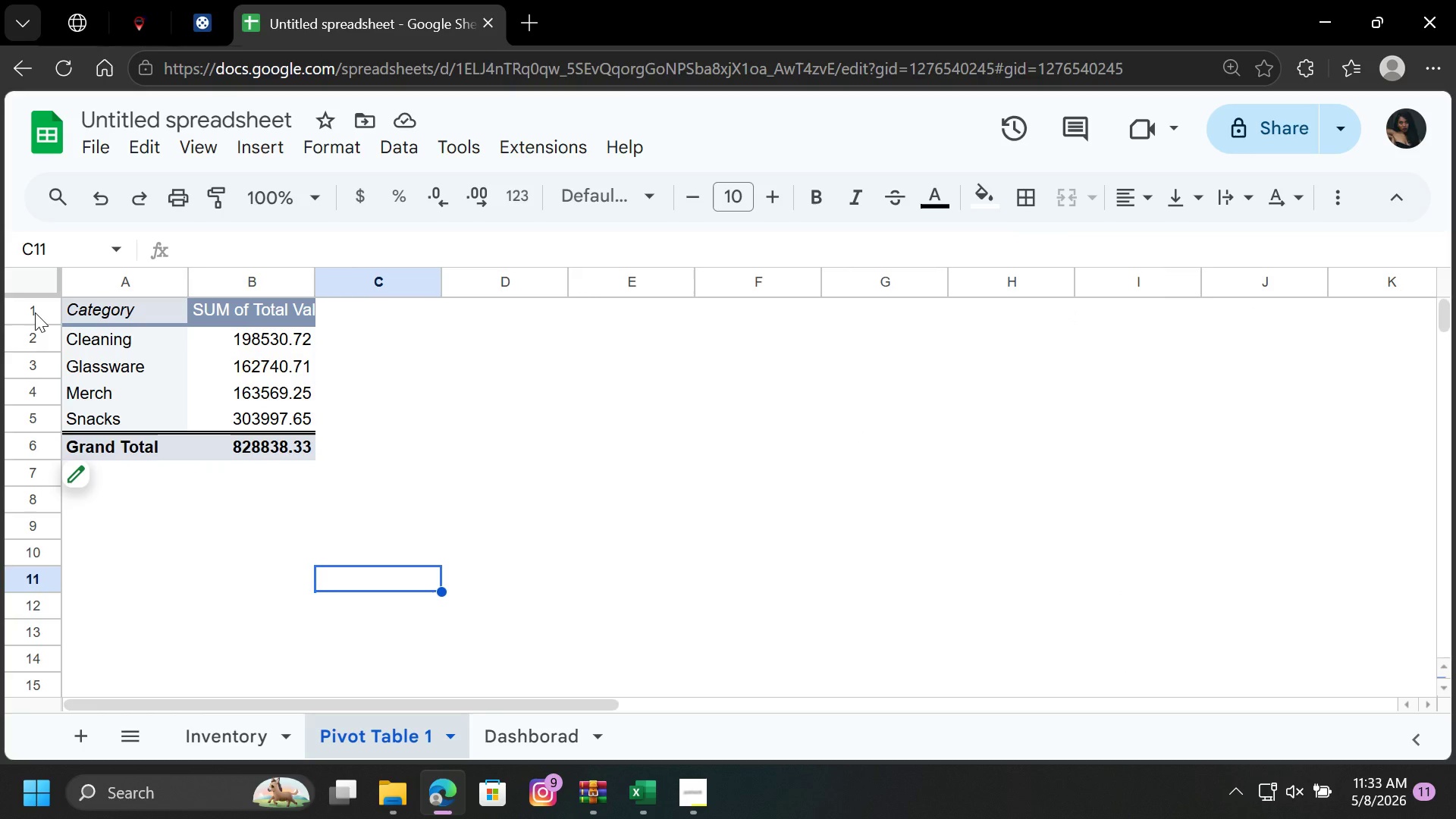 
right_click([30, 307])
 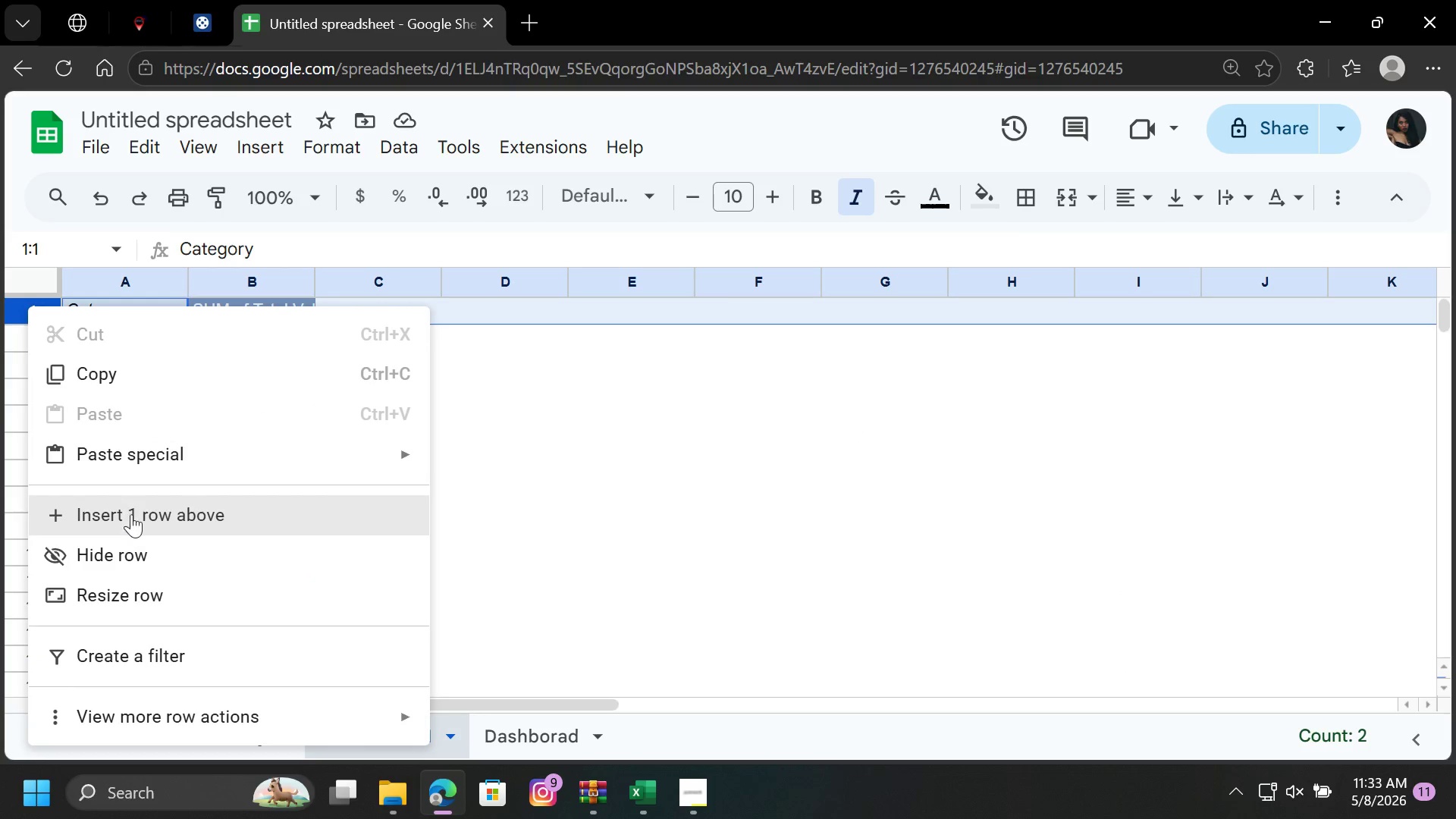 
left_click([138, 511])
 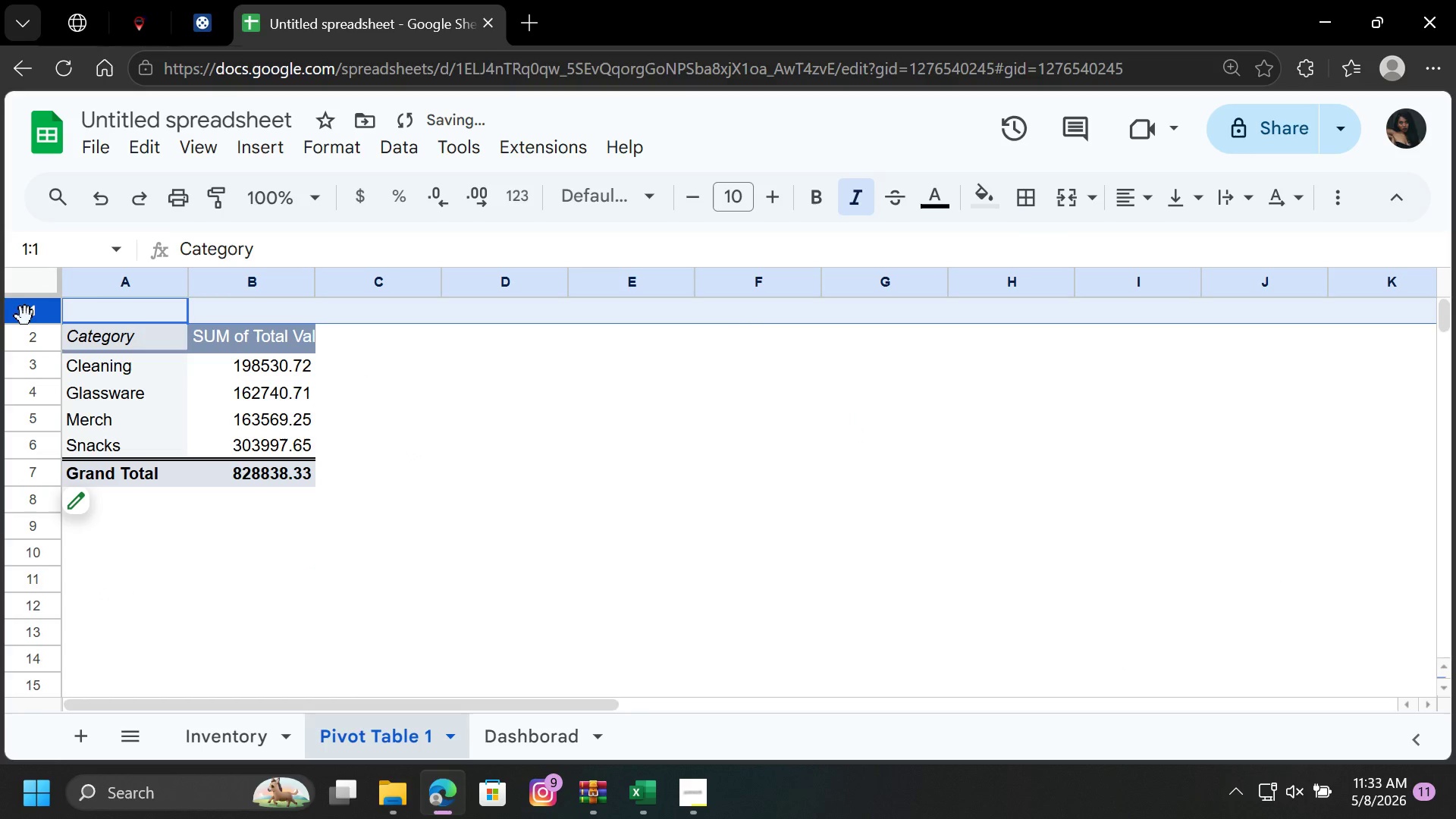 
right_click([28, 318])
 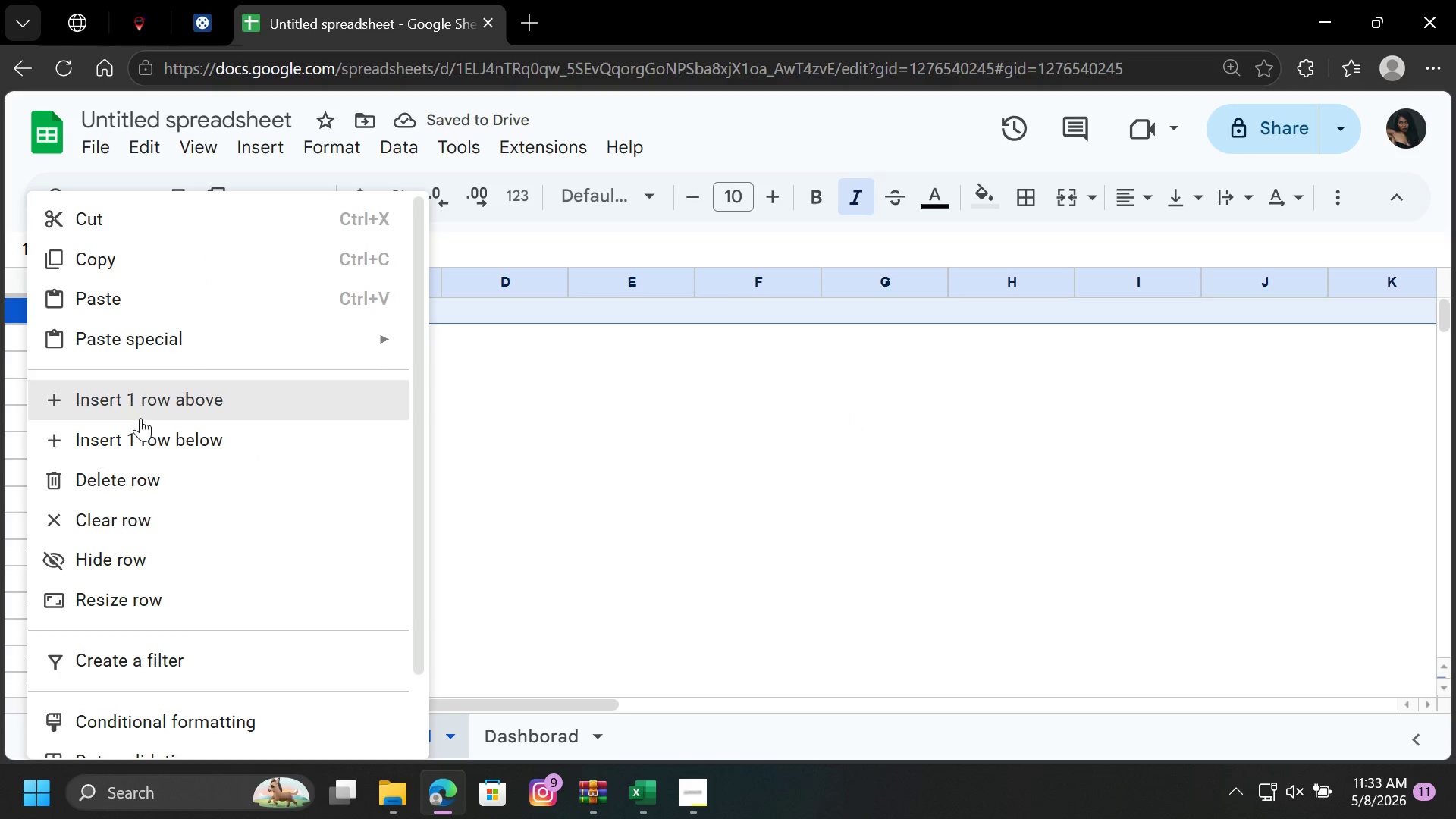 
left_click([162, 403])
 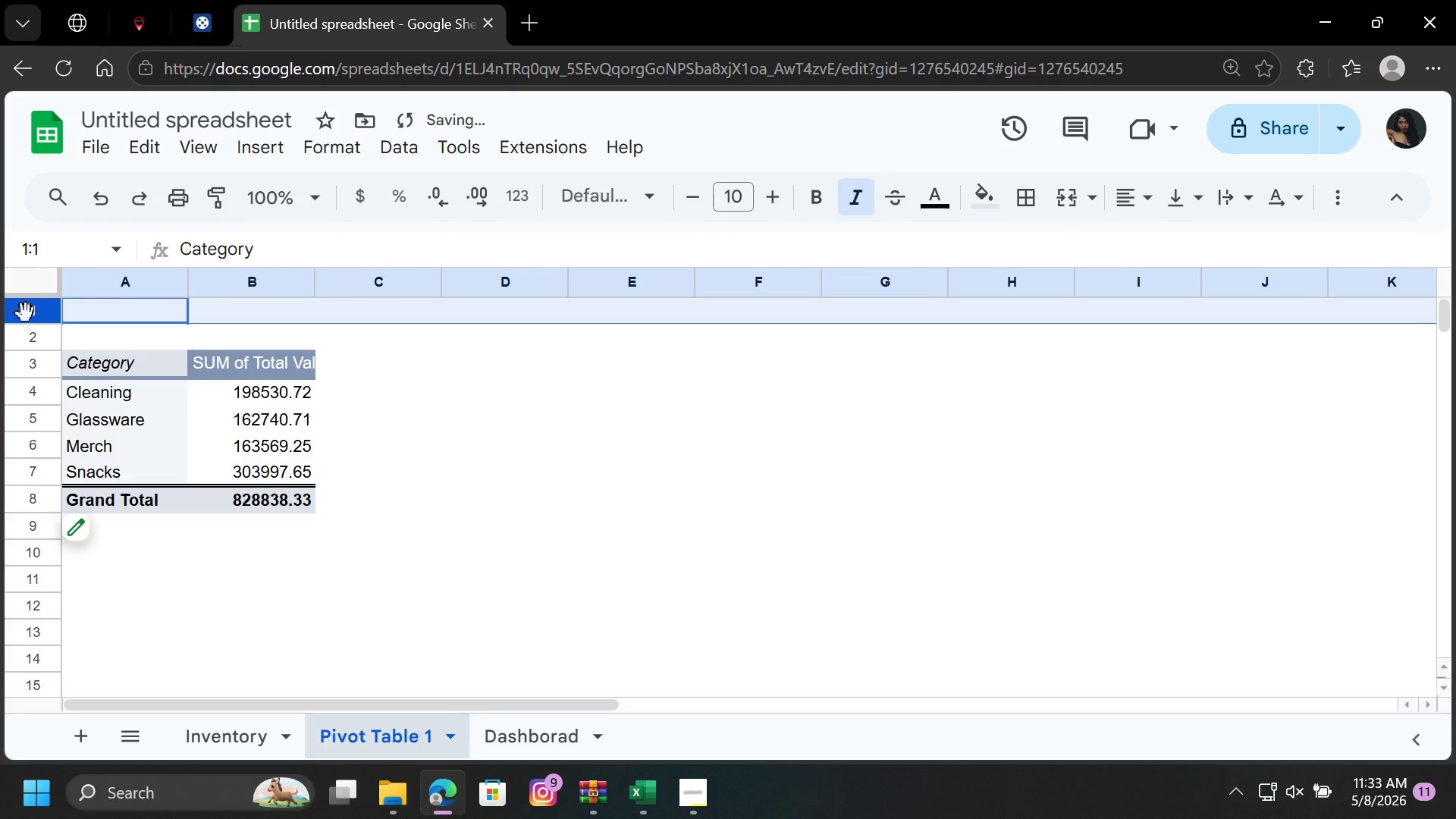 
right_click([26, 313])
 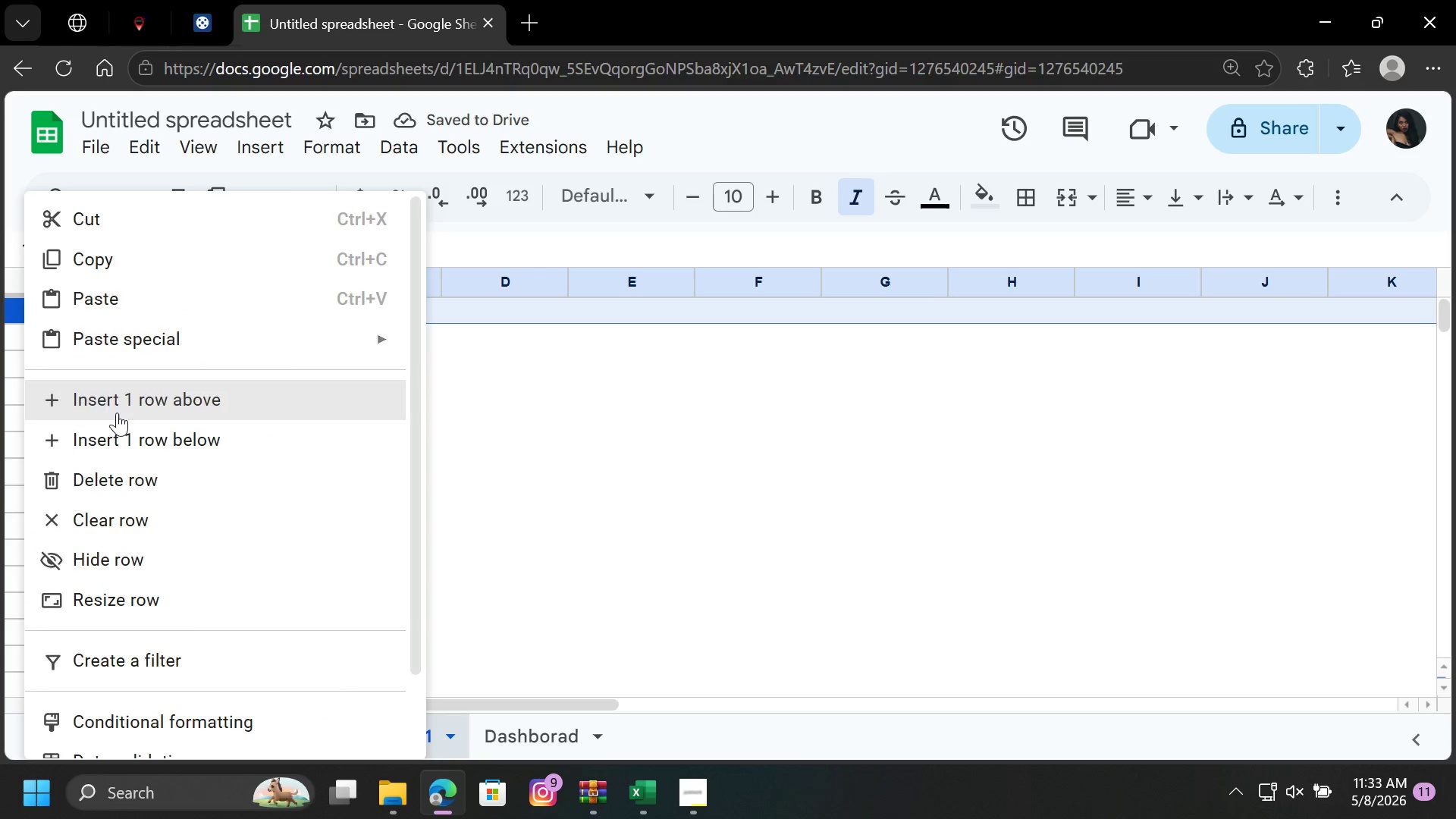 
left_click([121, 403])
 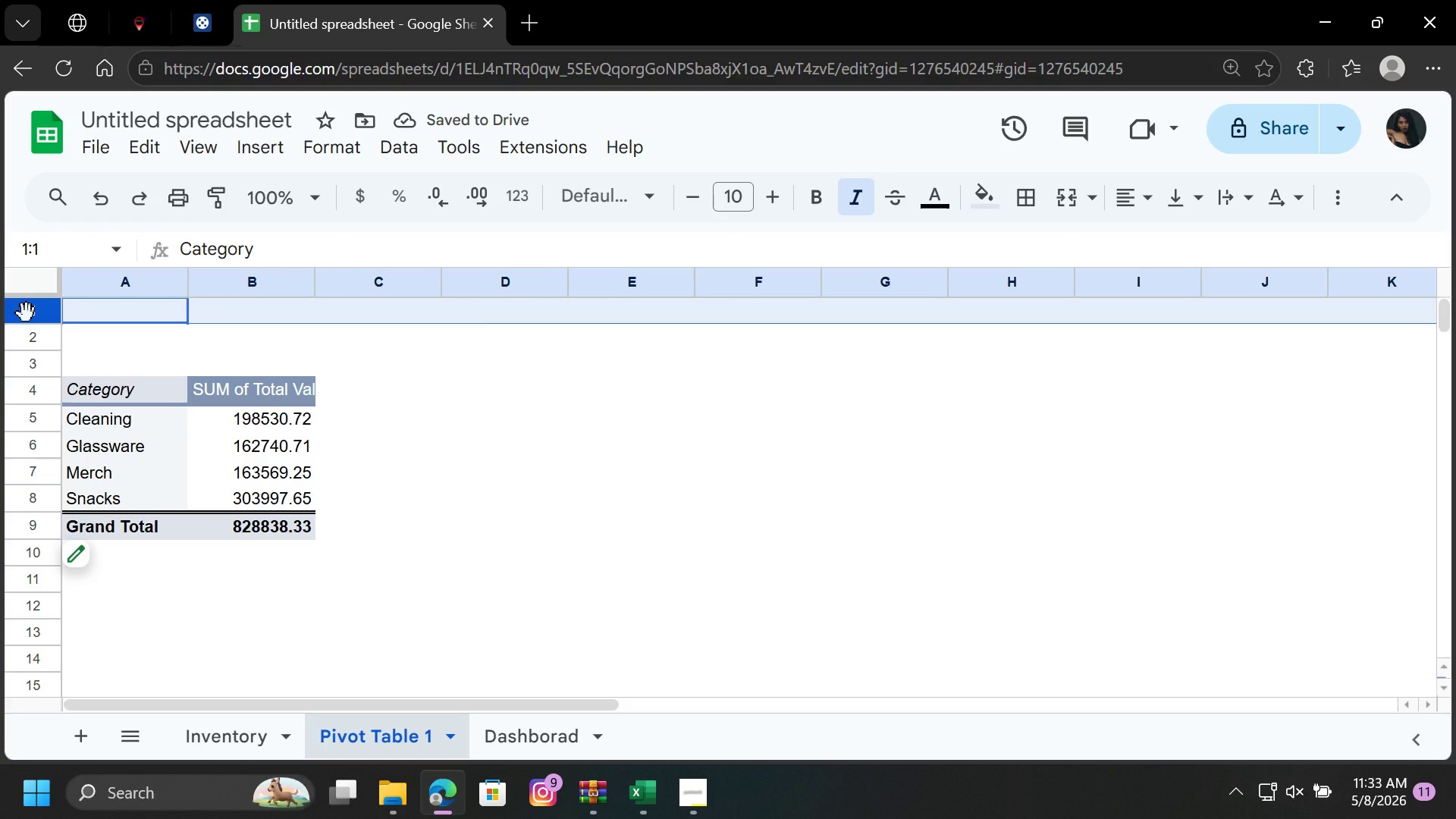 
right_click([27, 313])
 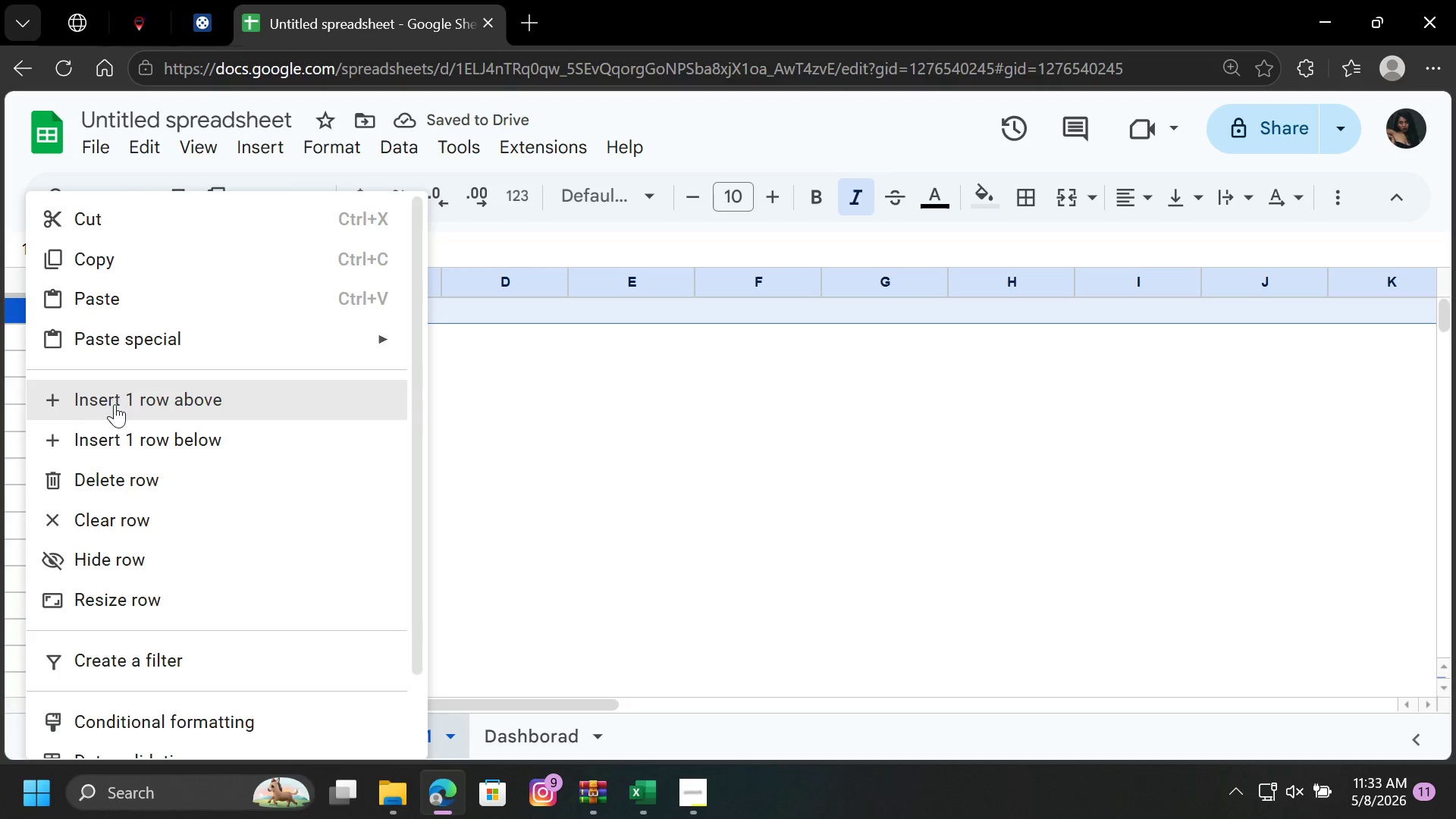 
left_click([115, 404])
 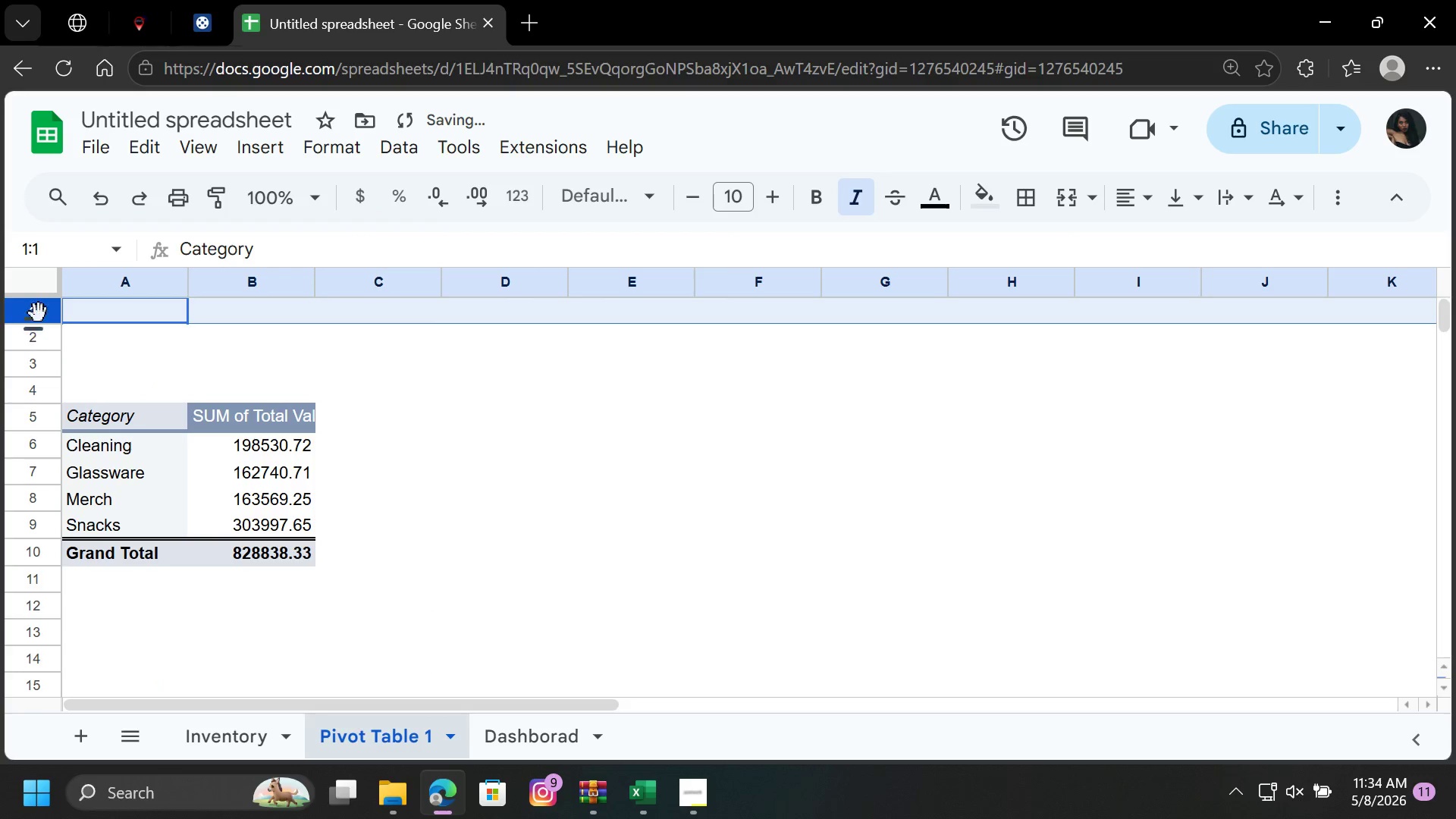 
right_click([39, 309])
 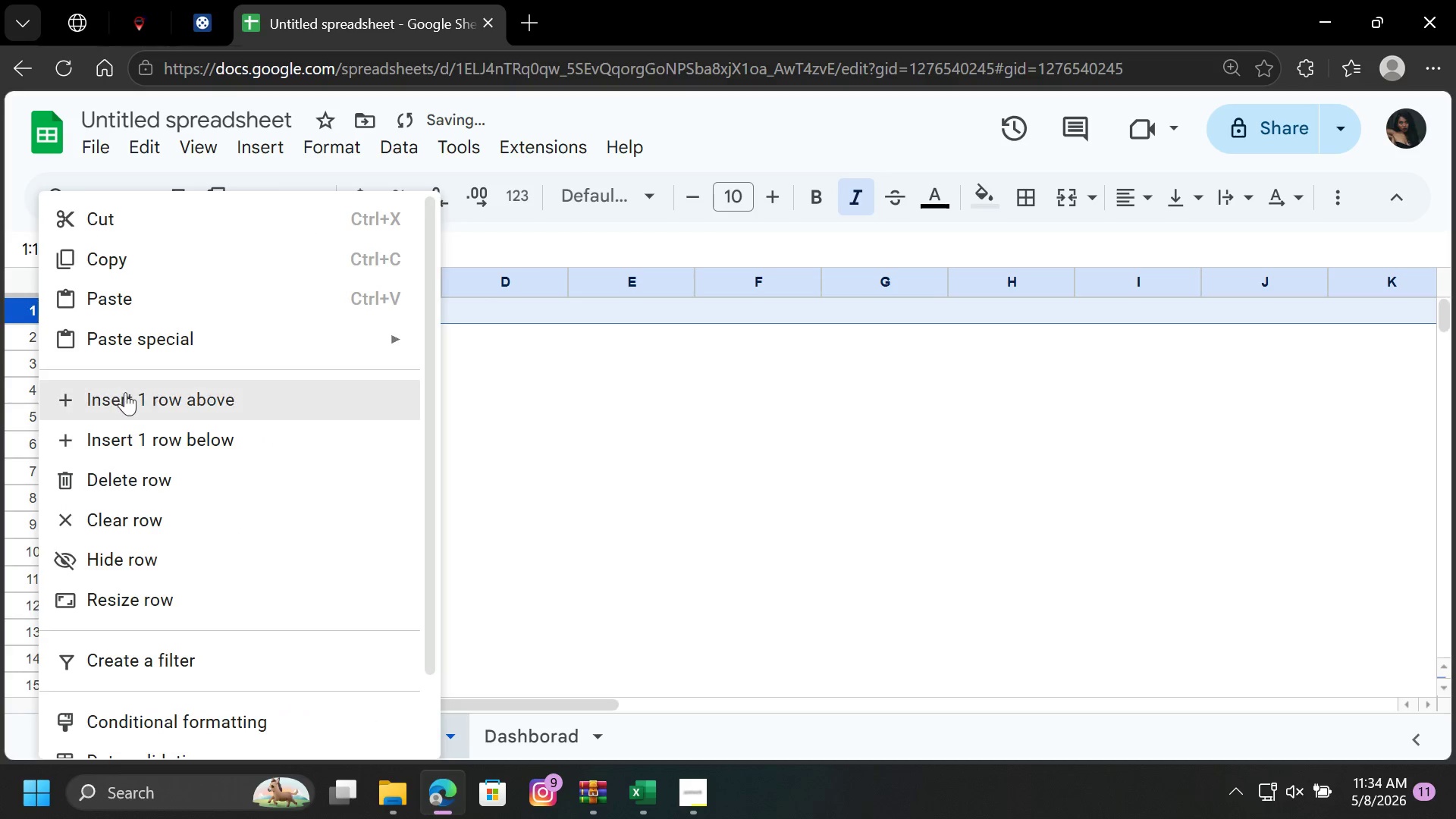 
left_click([125, 392])
 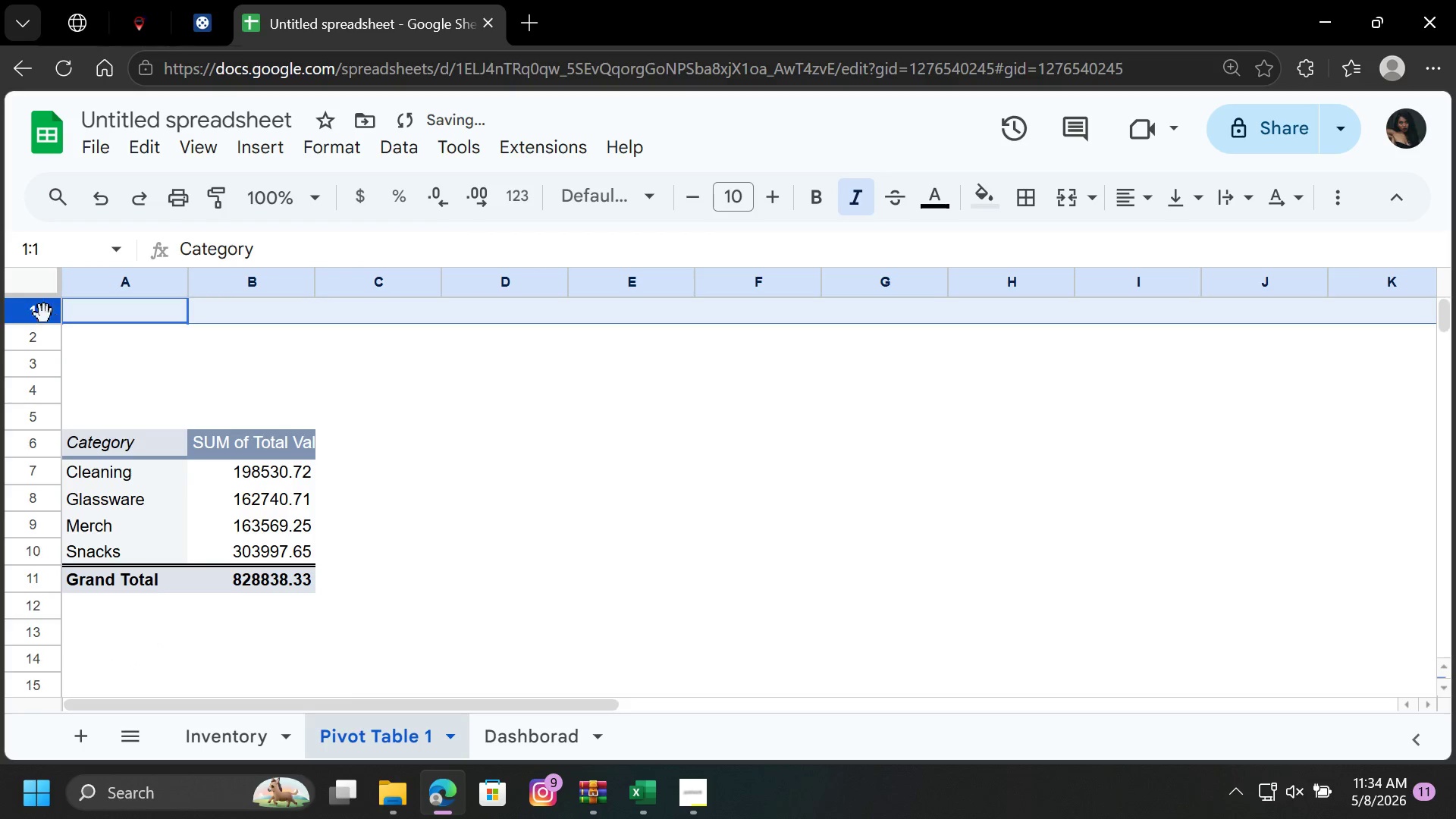 
right_click([42, 312])
 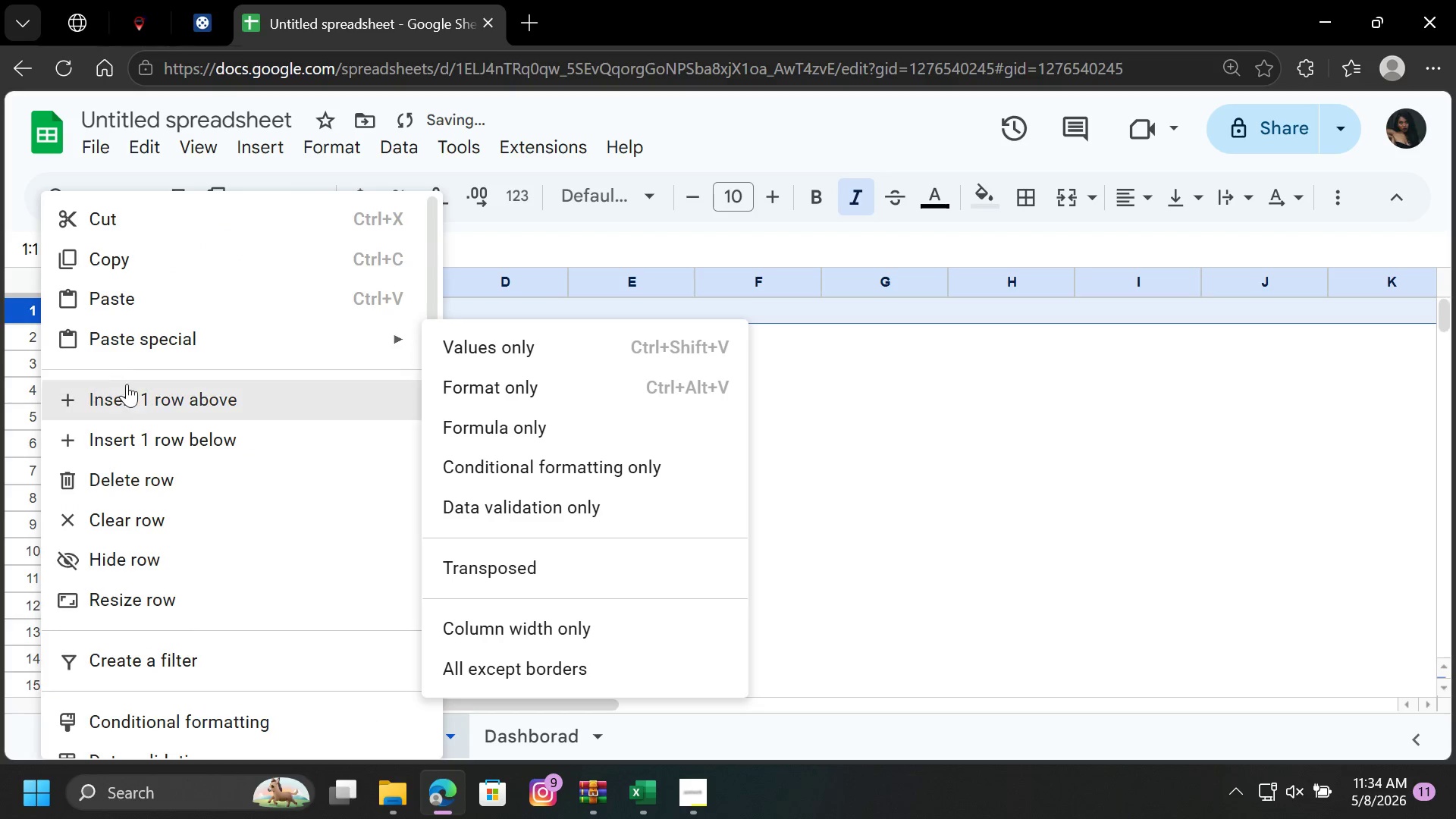 
left_click([129, 389])
 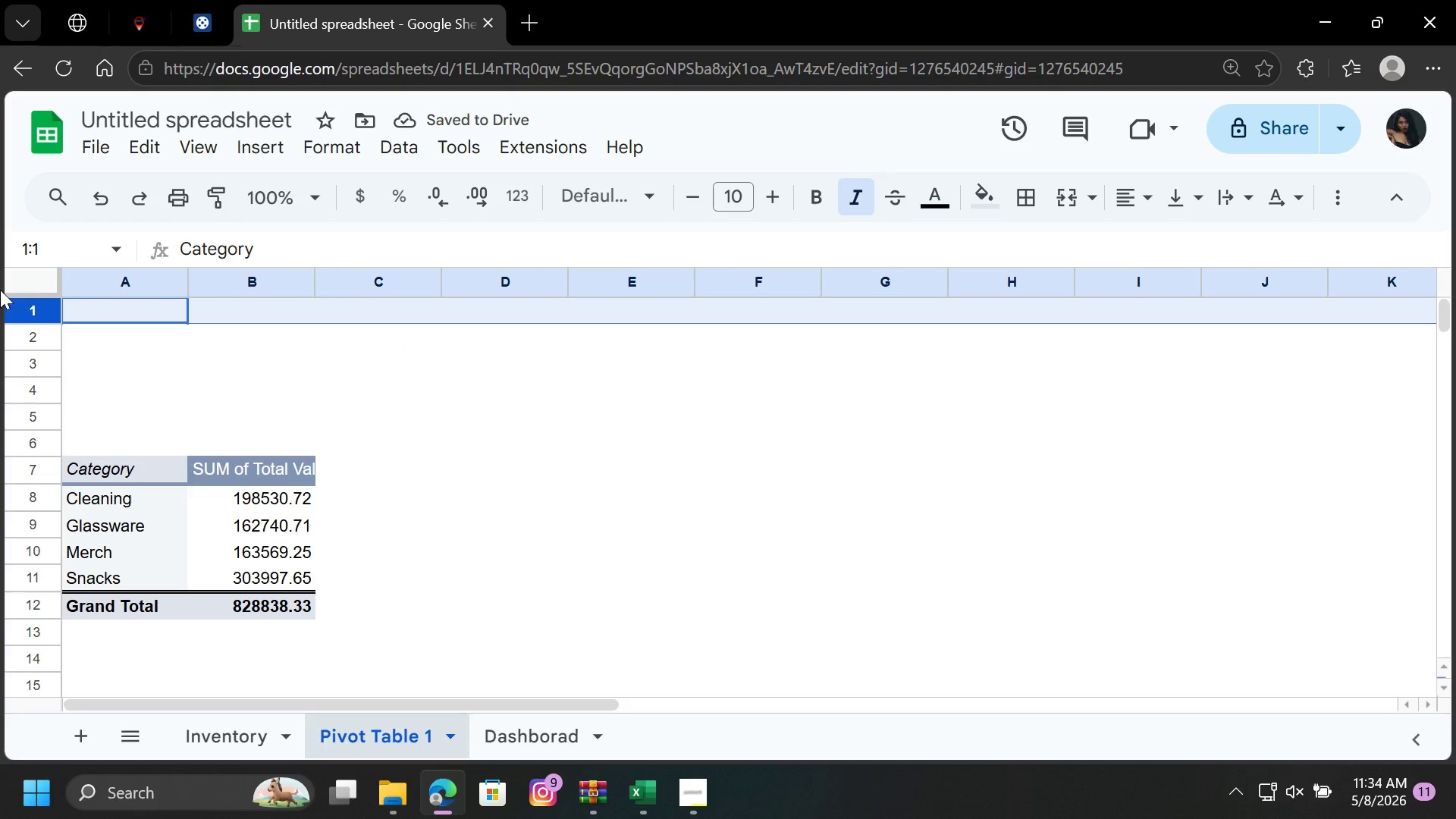 
right_click([36, 312])
 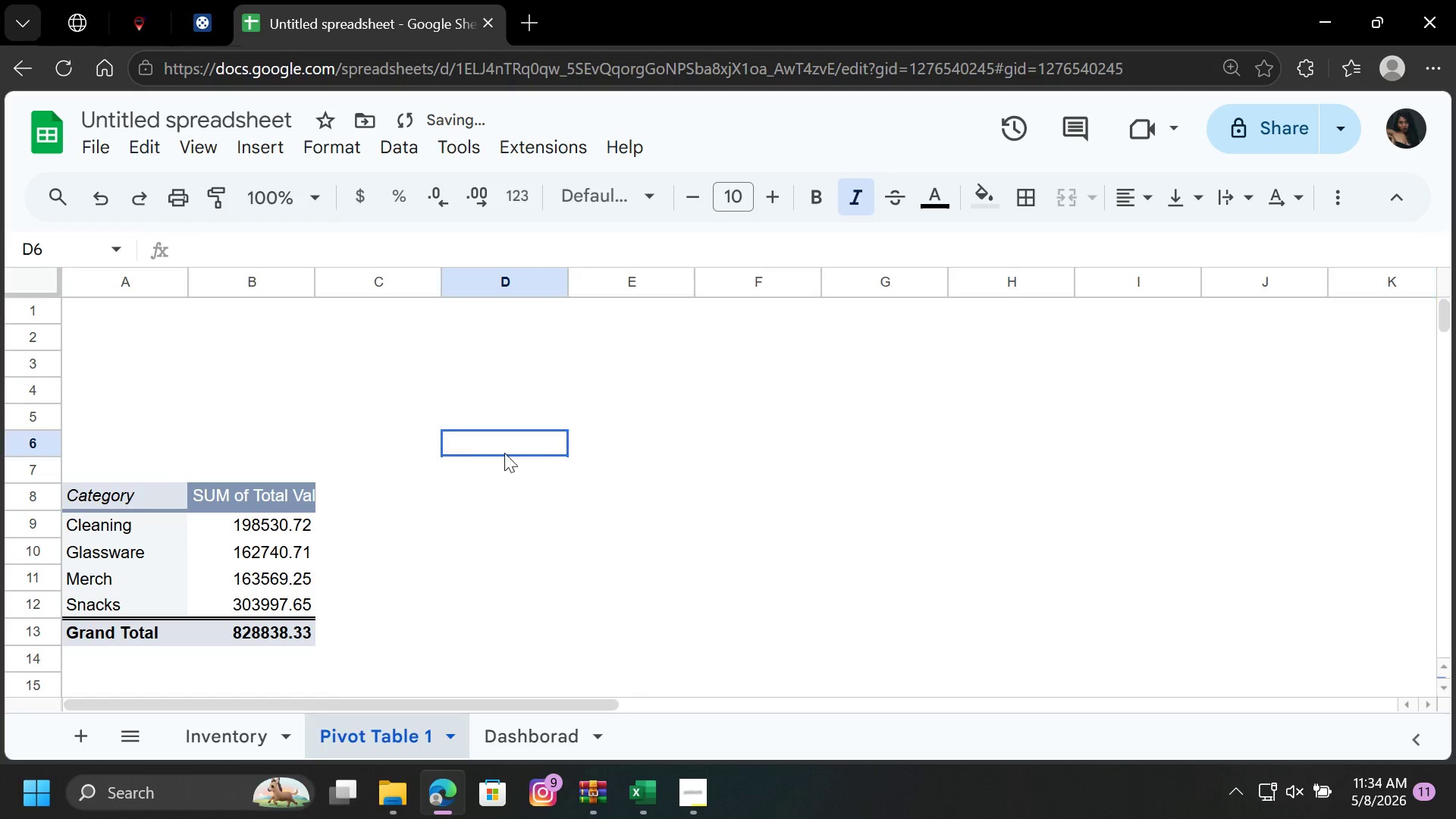 
left_click([118, 463])
 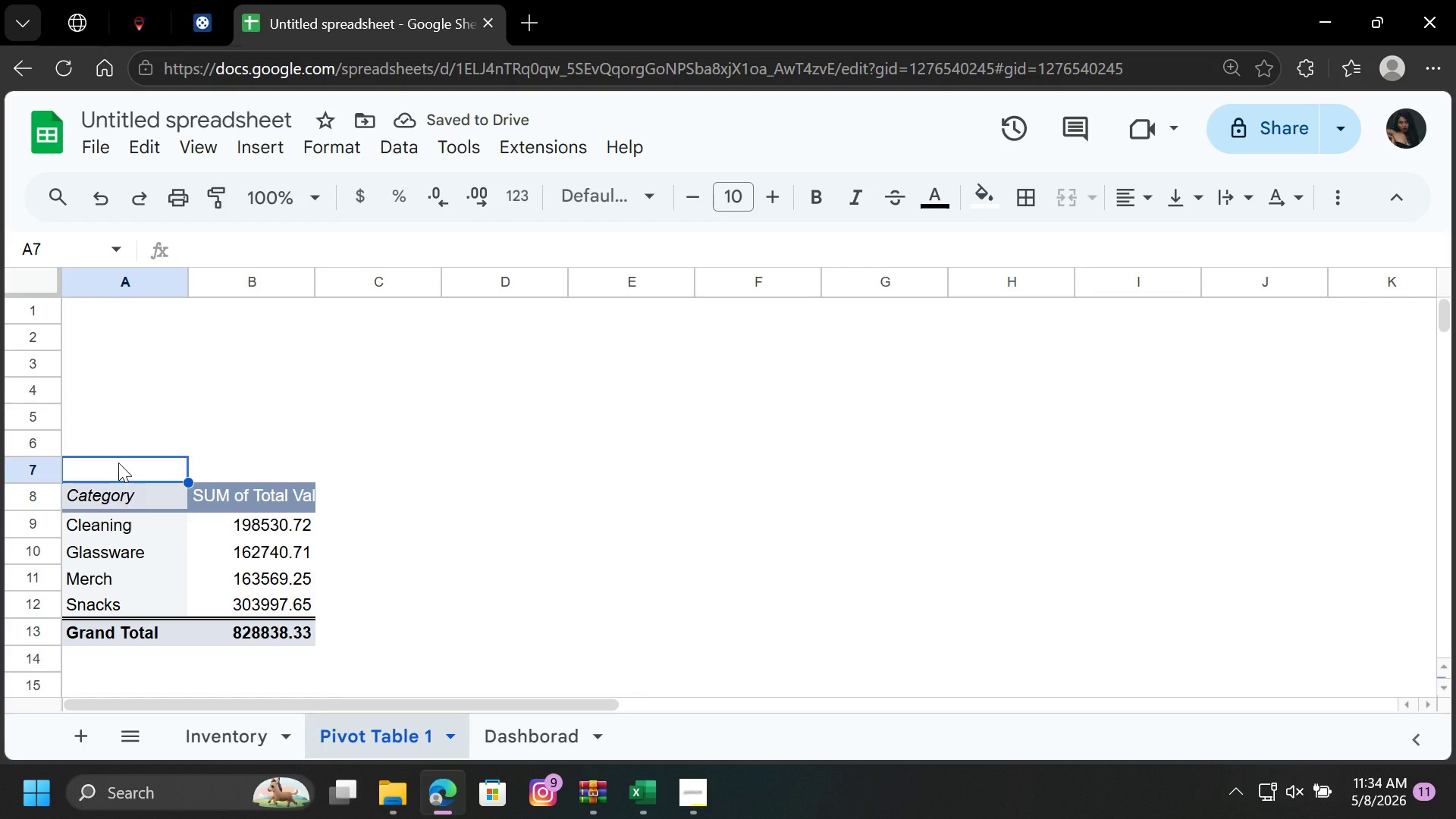 
type(Total IN)
key(Backspace)
type(nventory Value by Category)
 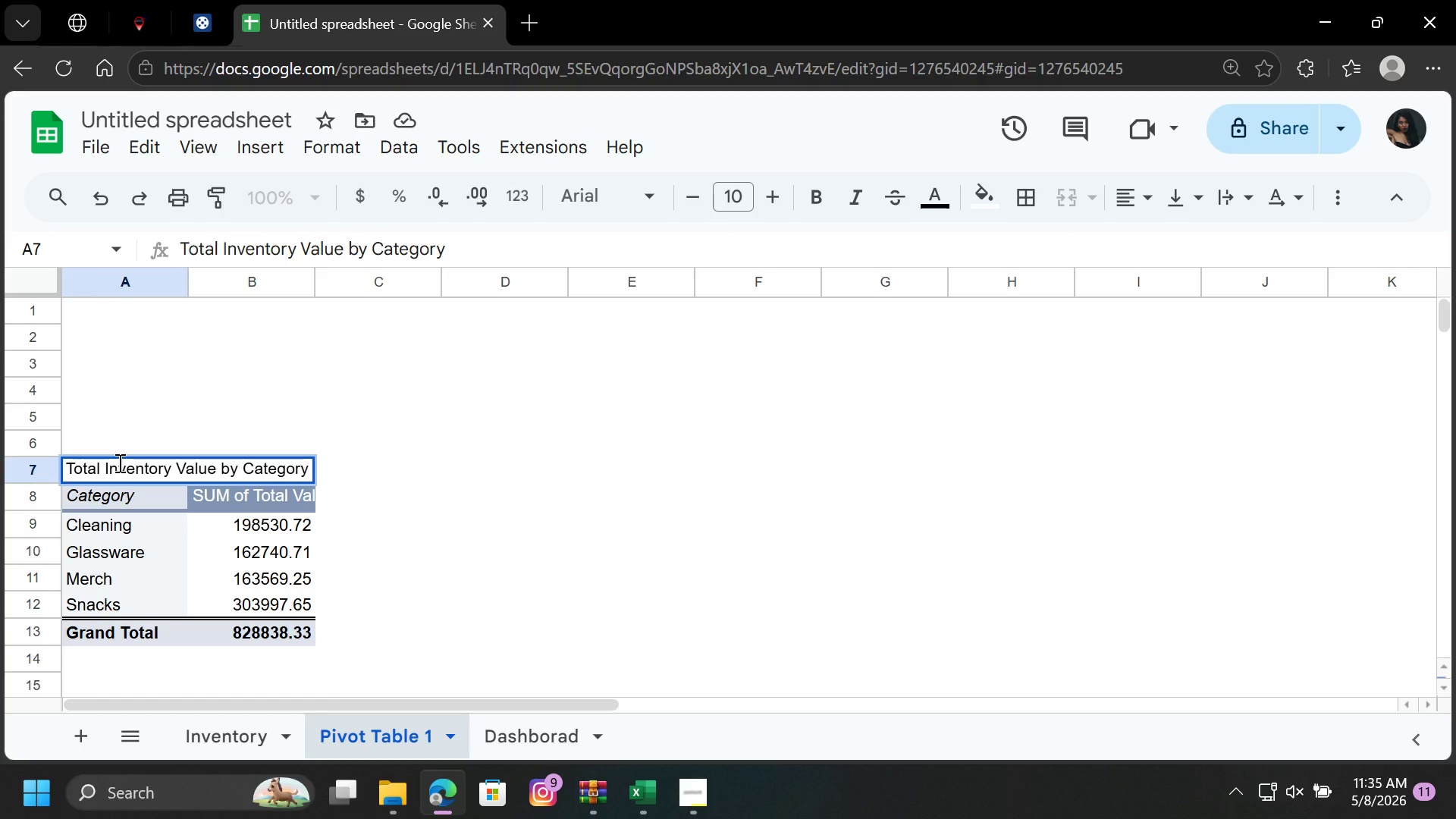 
wait(36.38)
 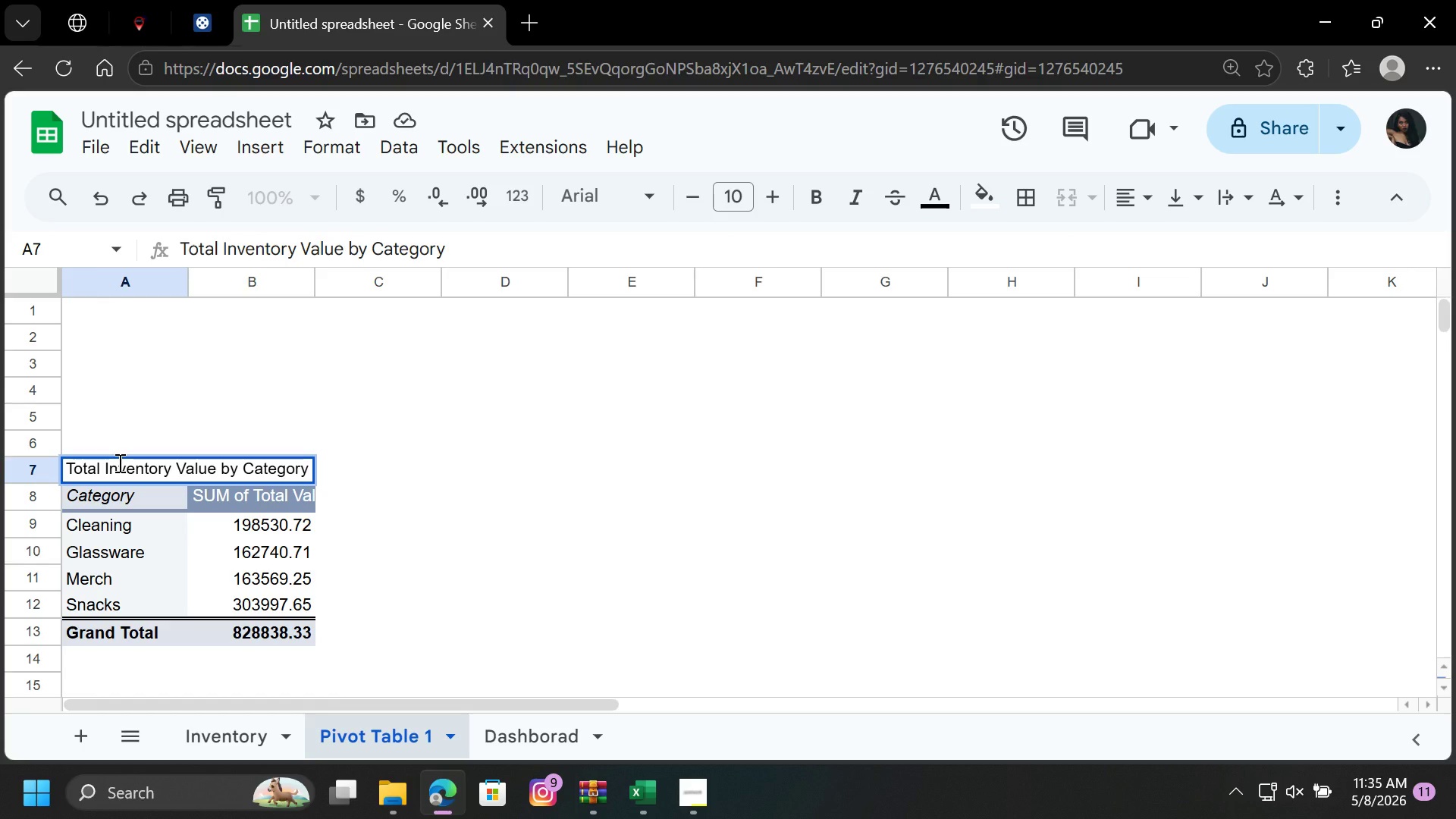 
left_click([190, 364])
 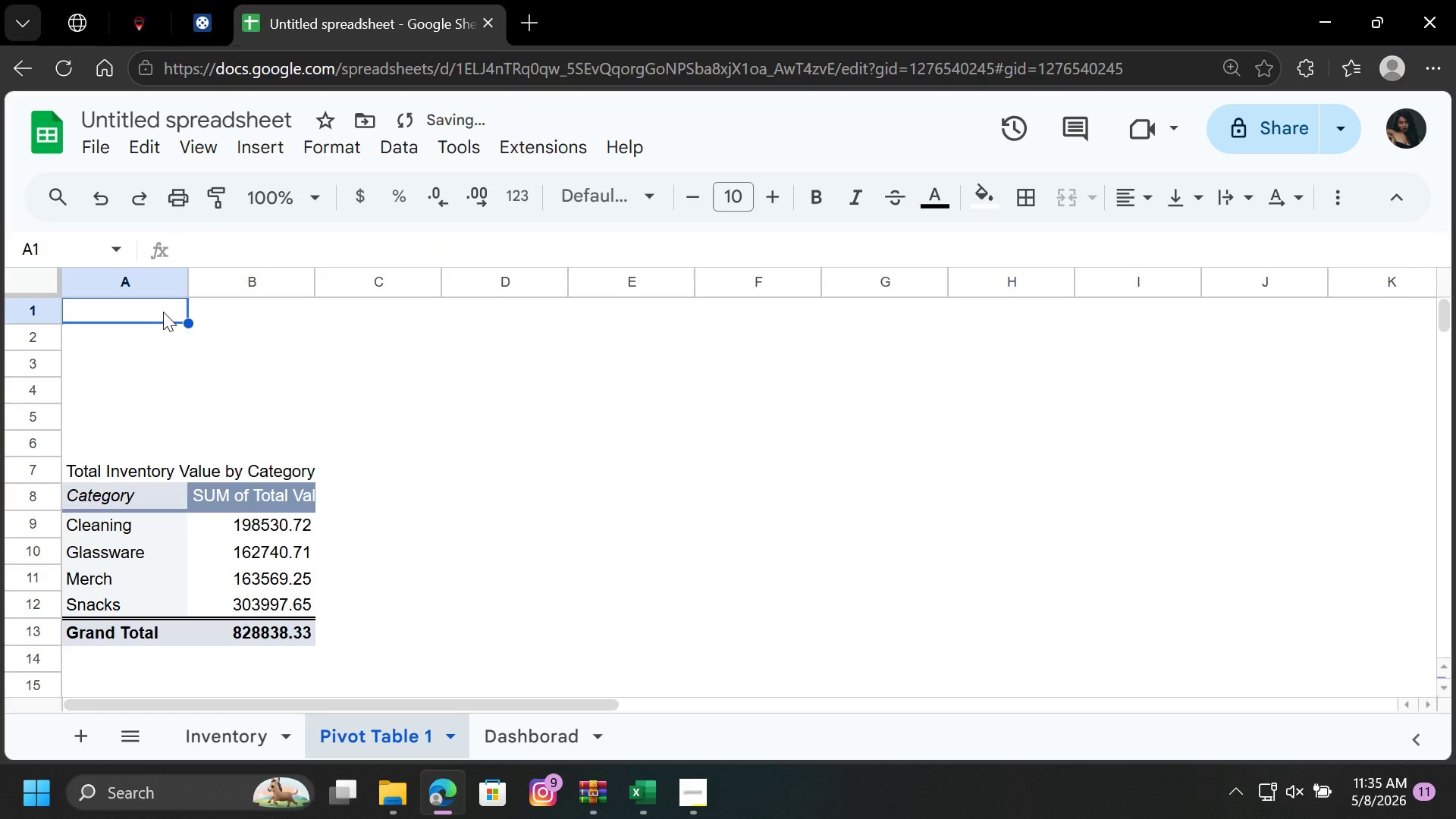 
key(CapsLock)
 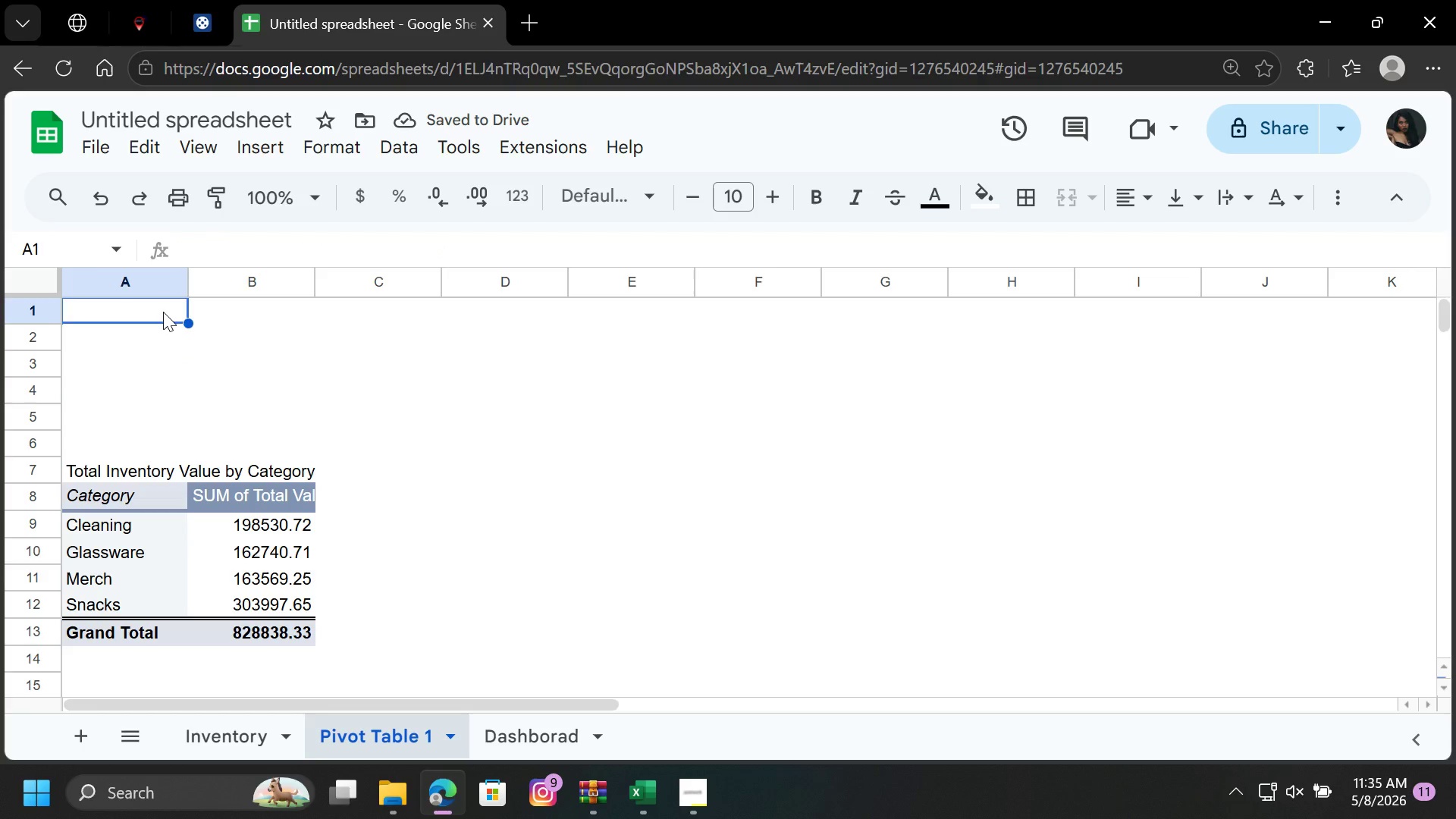 
key(V)
 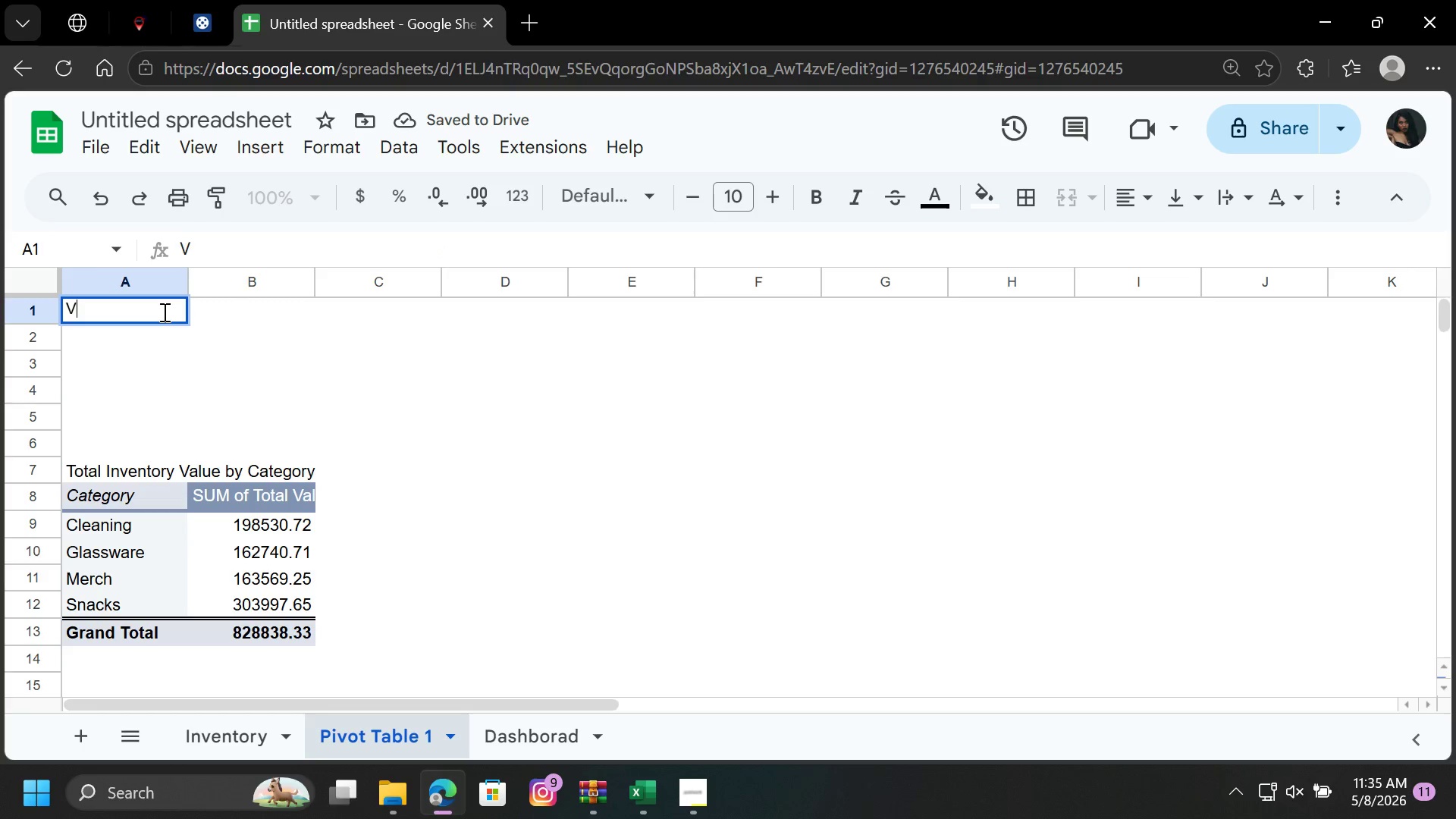 
key(CapsLock)
 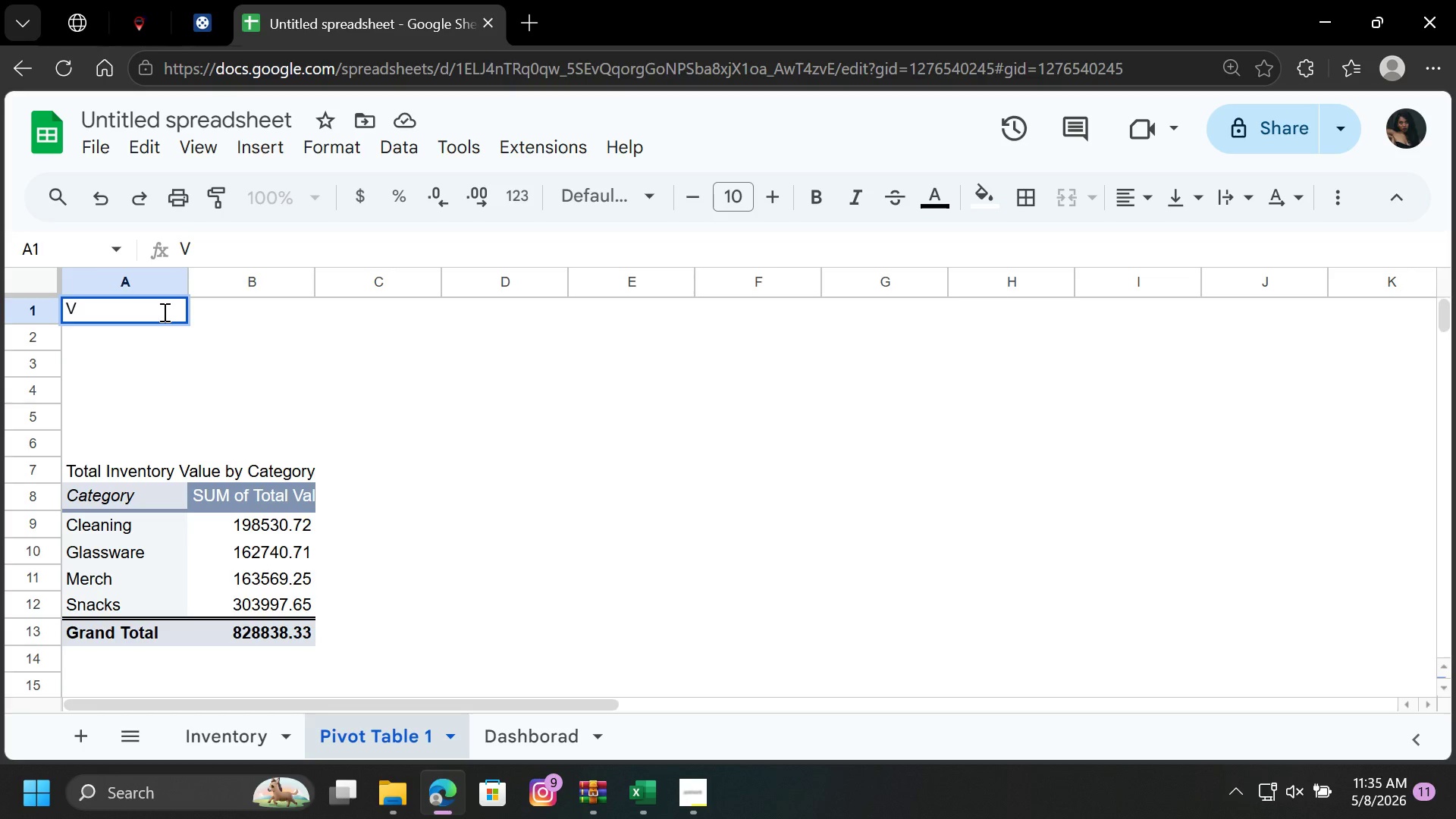 
wait(8.94)
 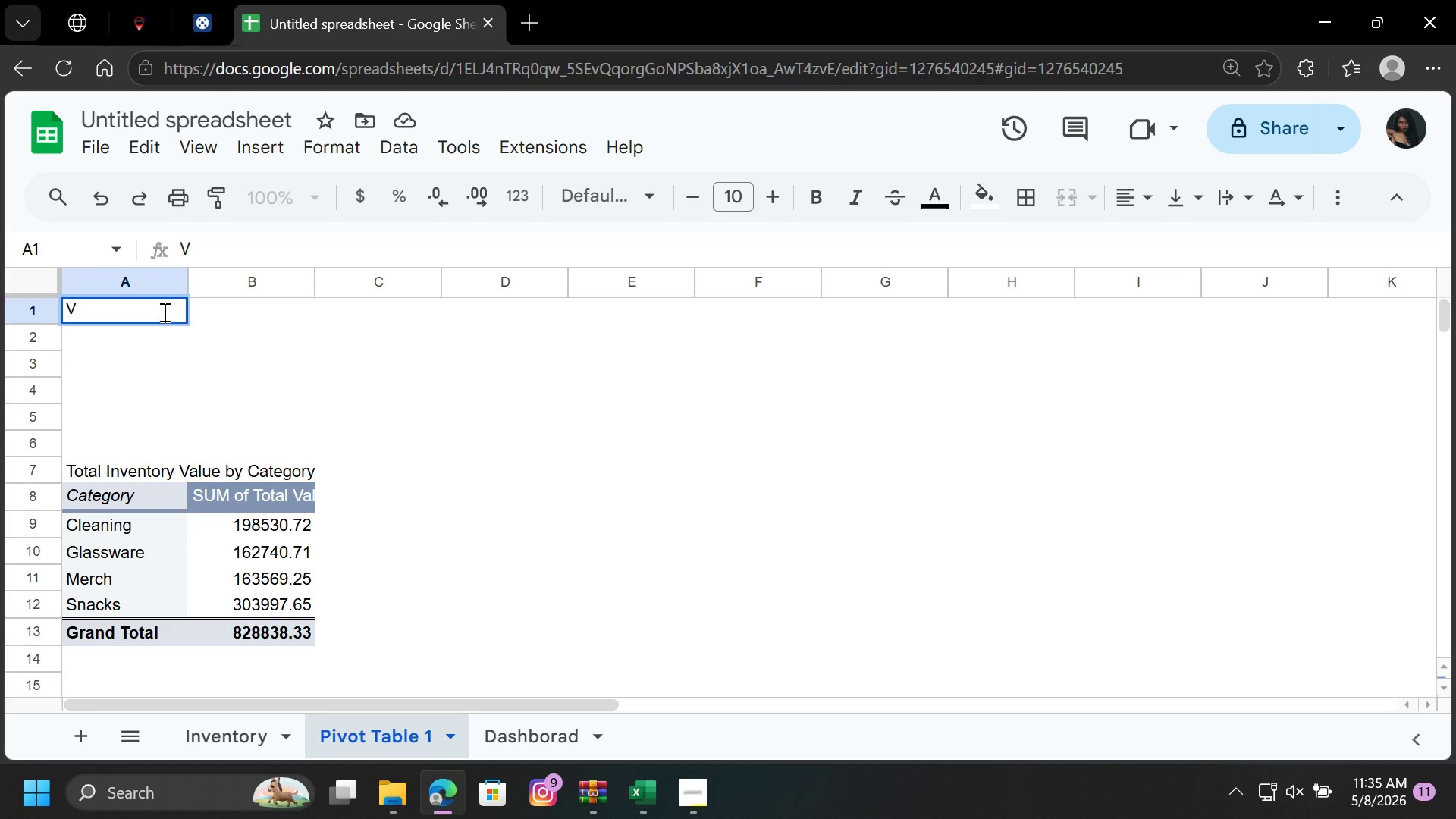 
type(ineyard Voyage Inventory Dashboard)
 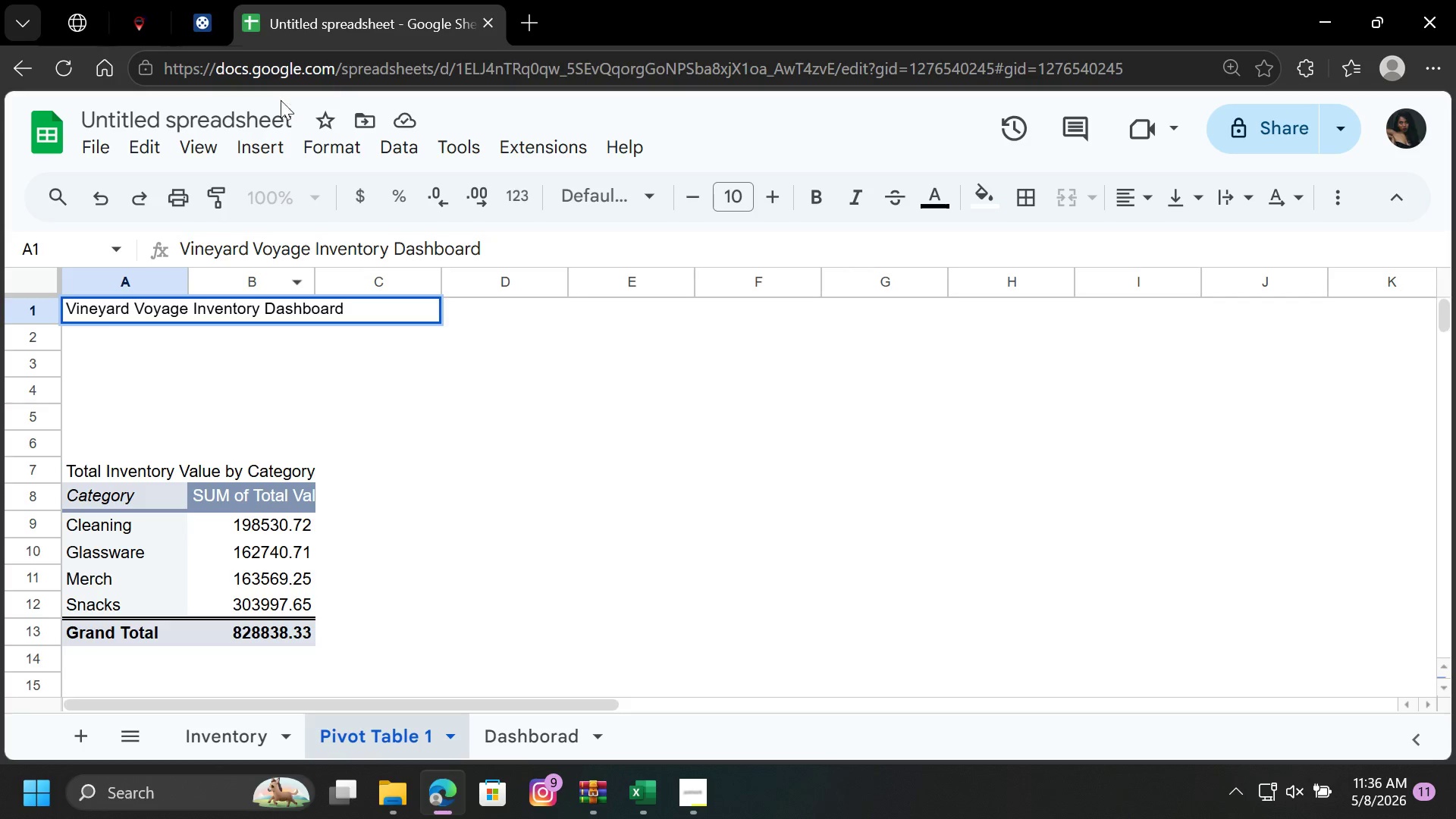 
wait(7.78)
 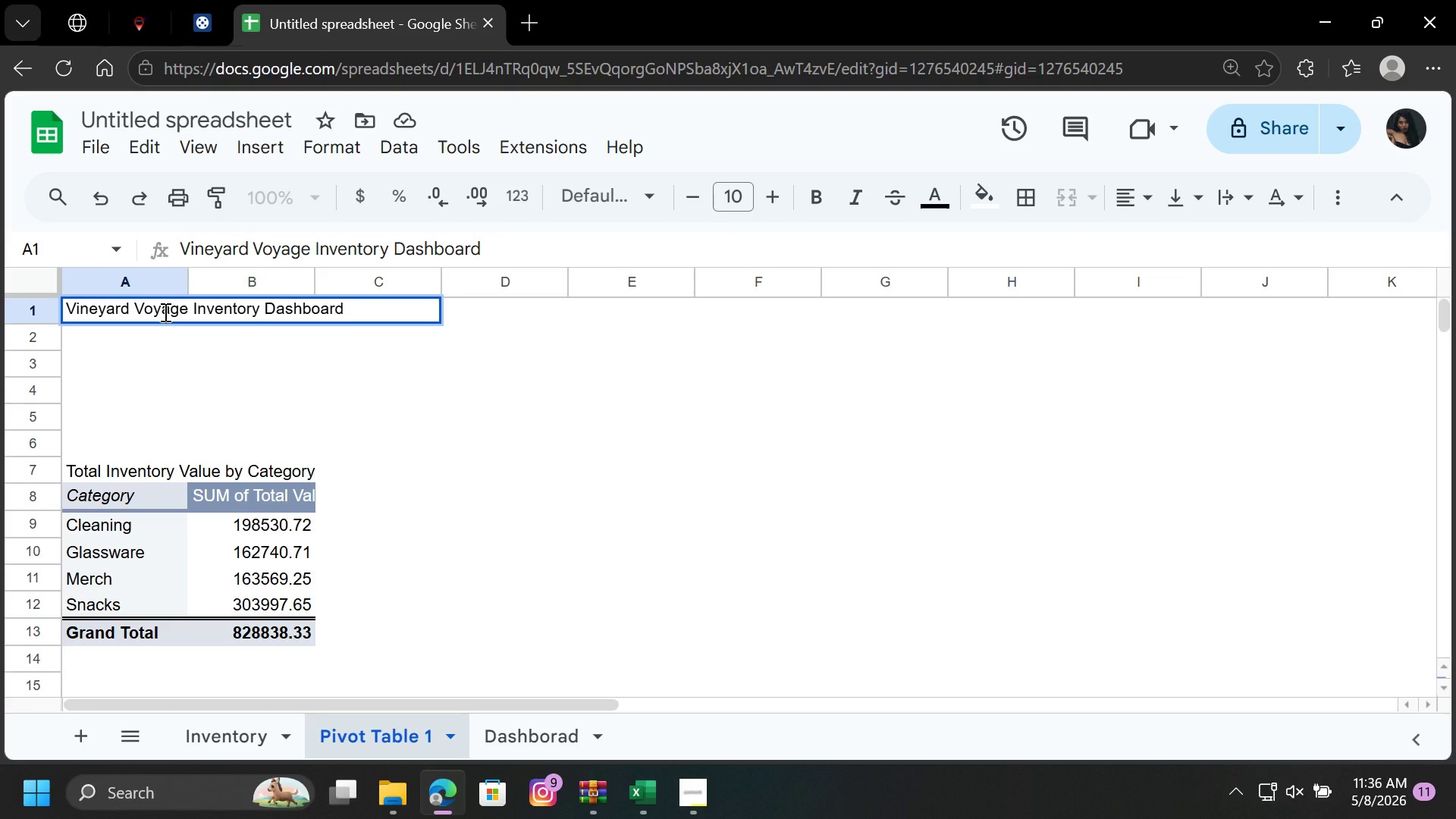 
left_click([67, 309])
 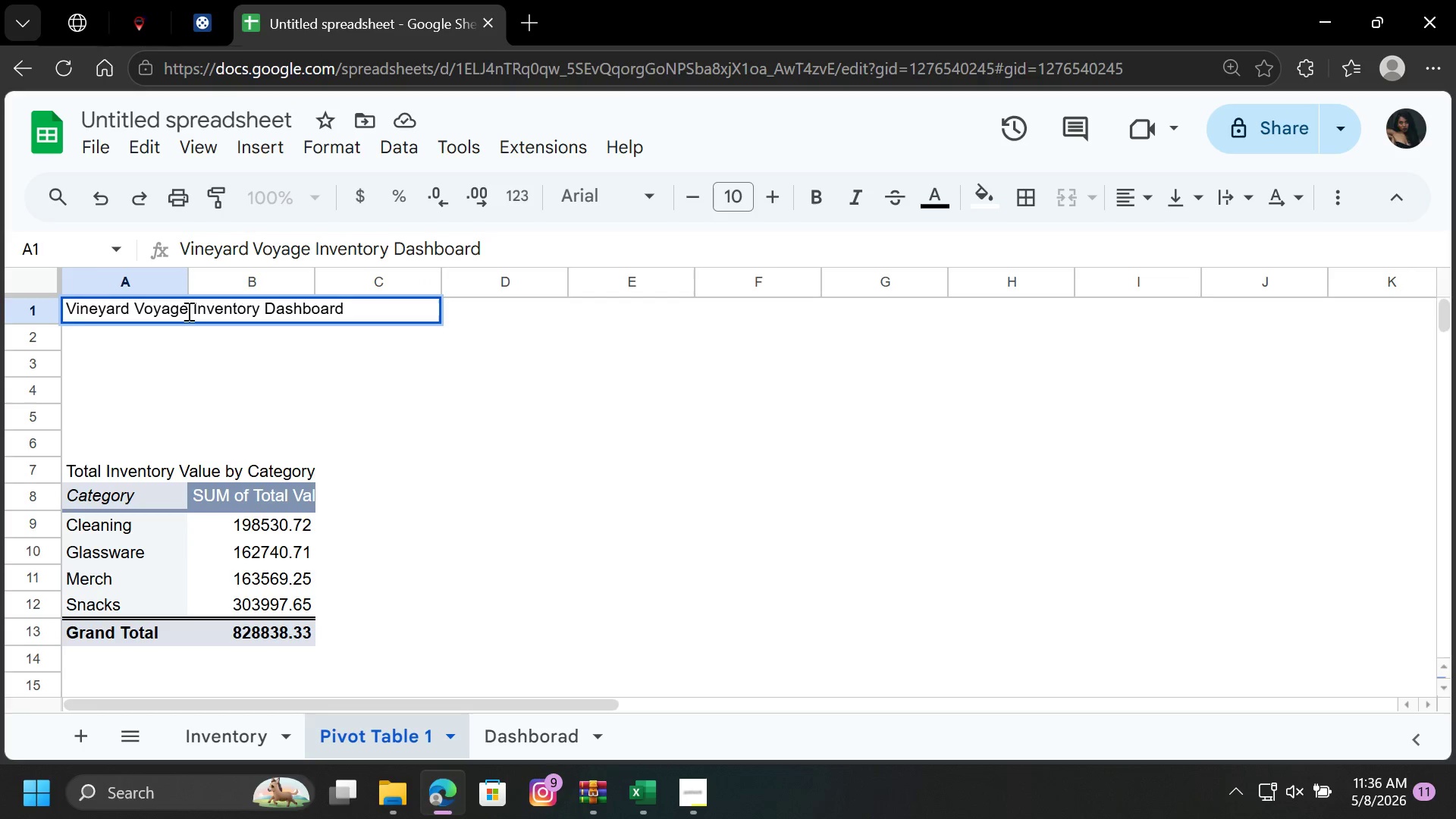 
hold_key(key=Space, duration=1.09)
 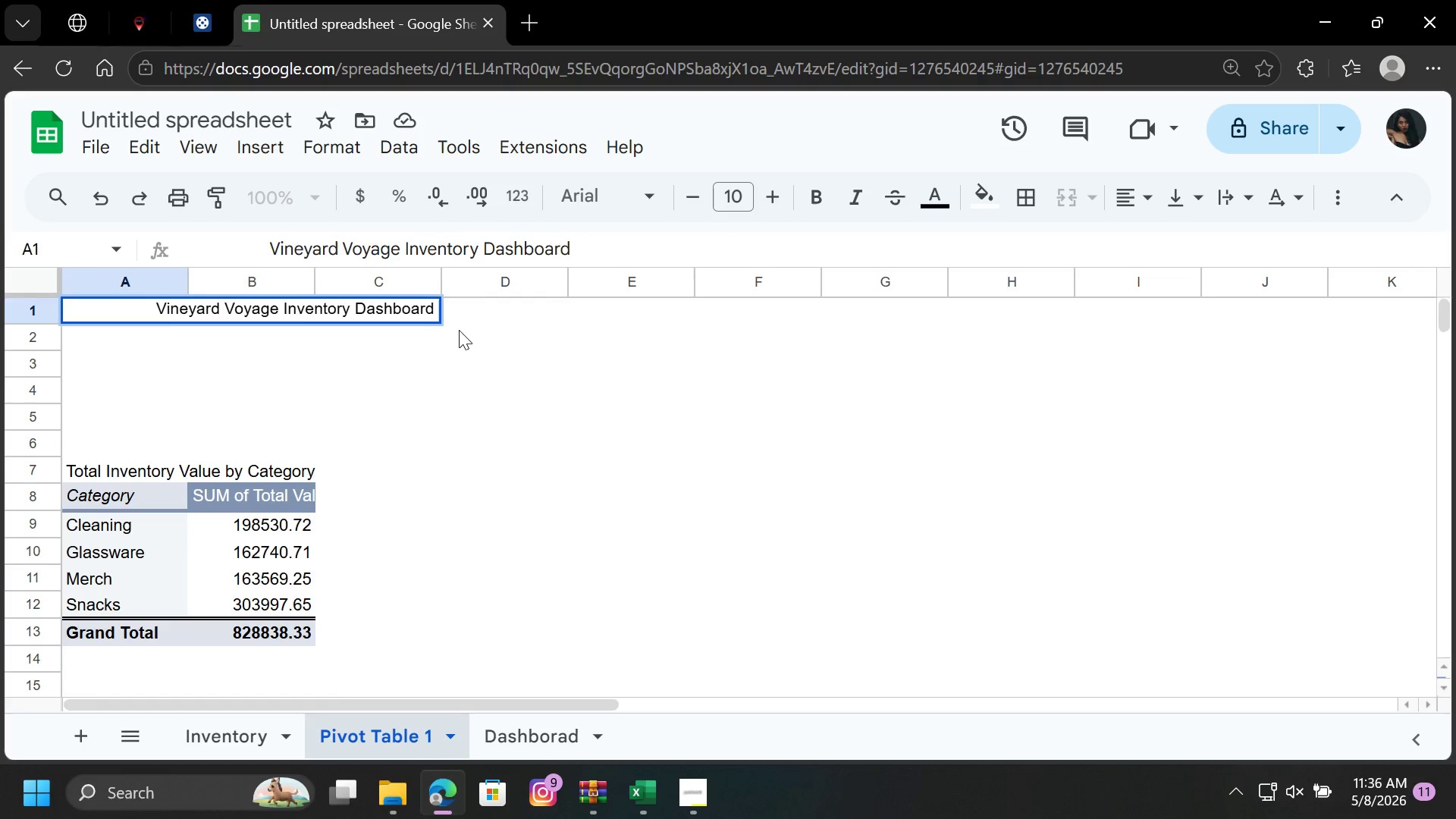 
left_click([462, 330])
 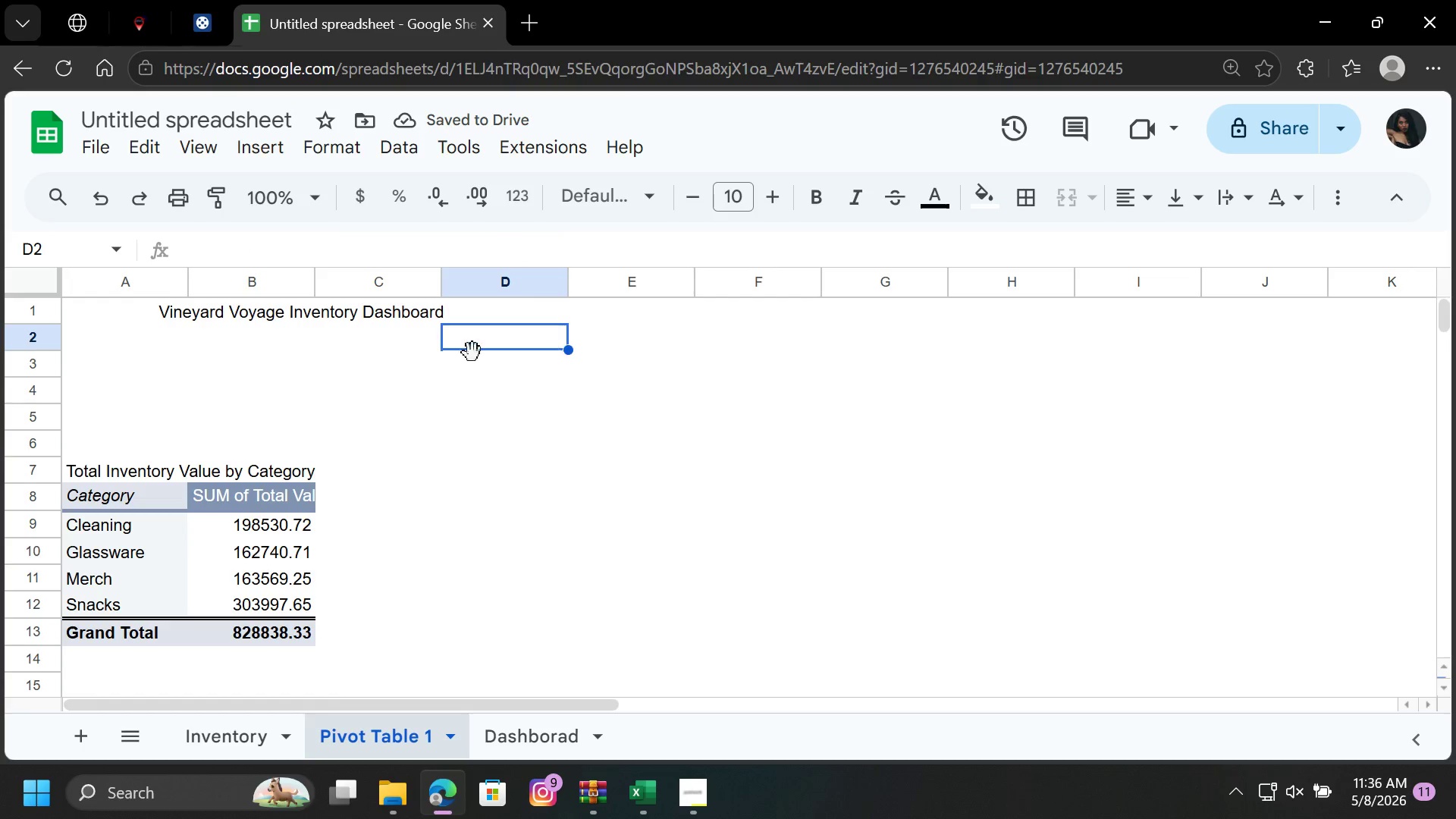 
left_click([177, 344])
 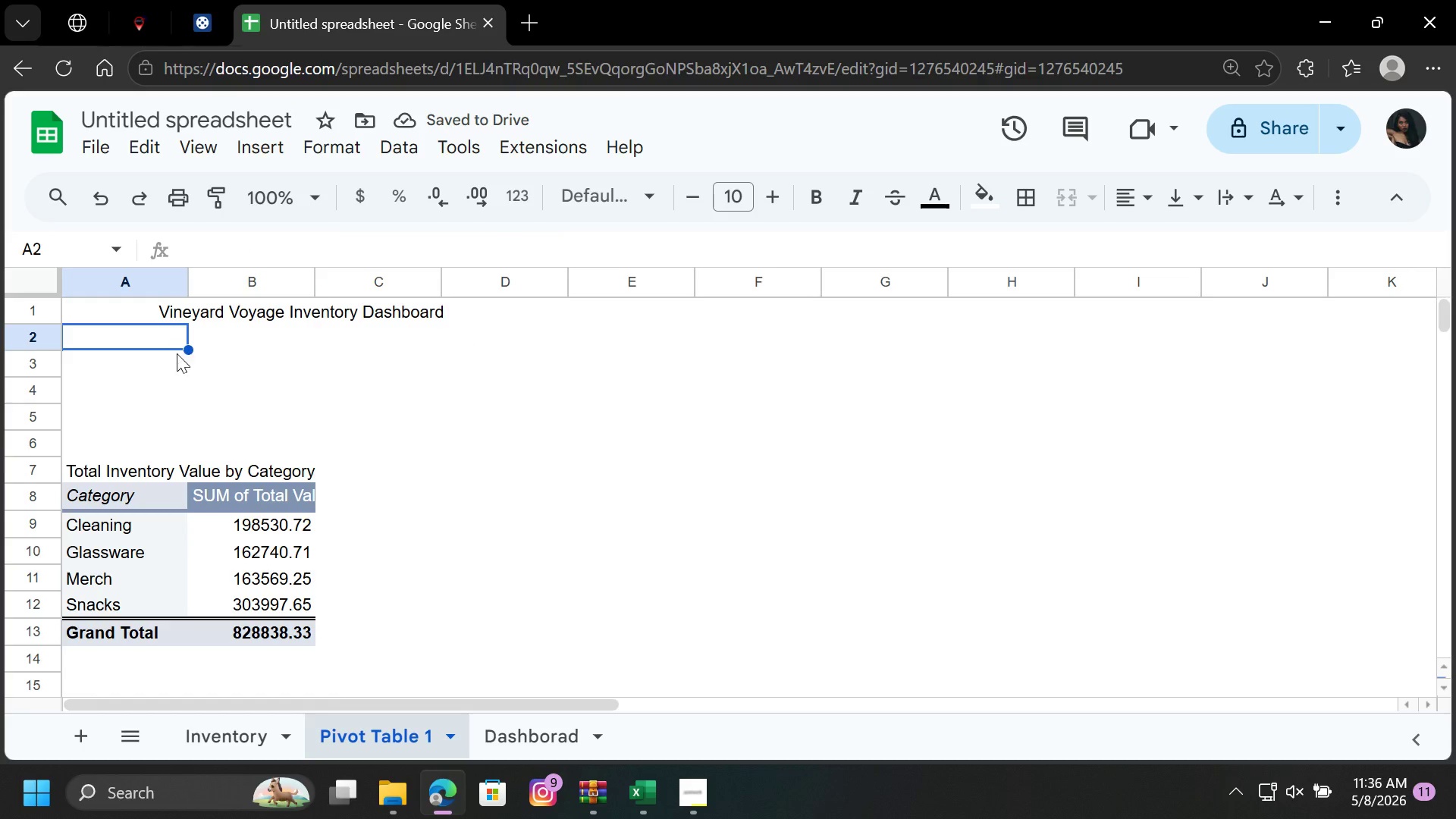 
left_click([173, 366])
 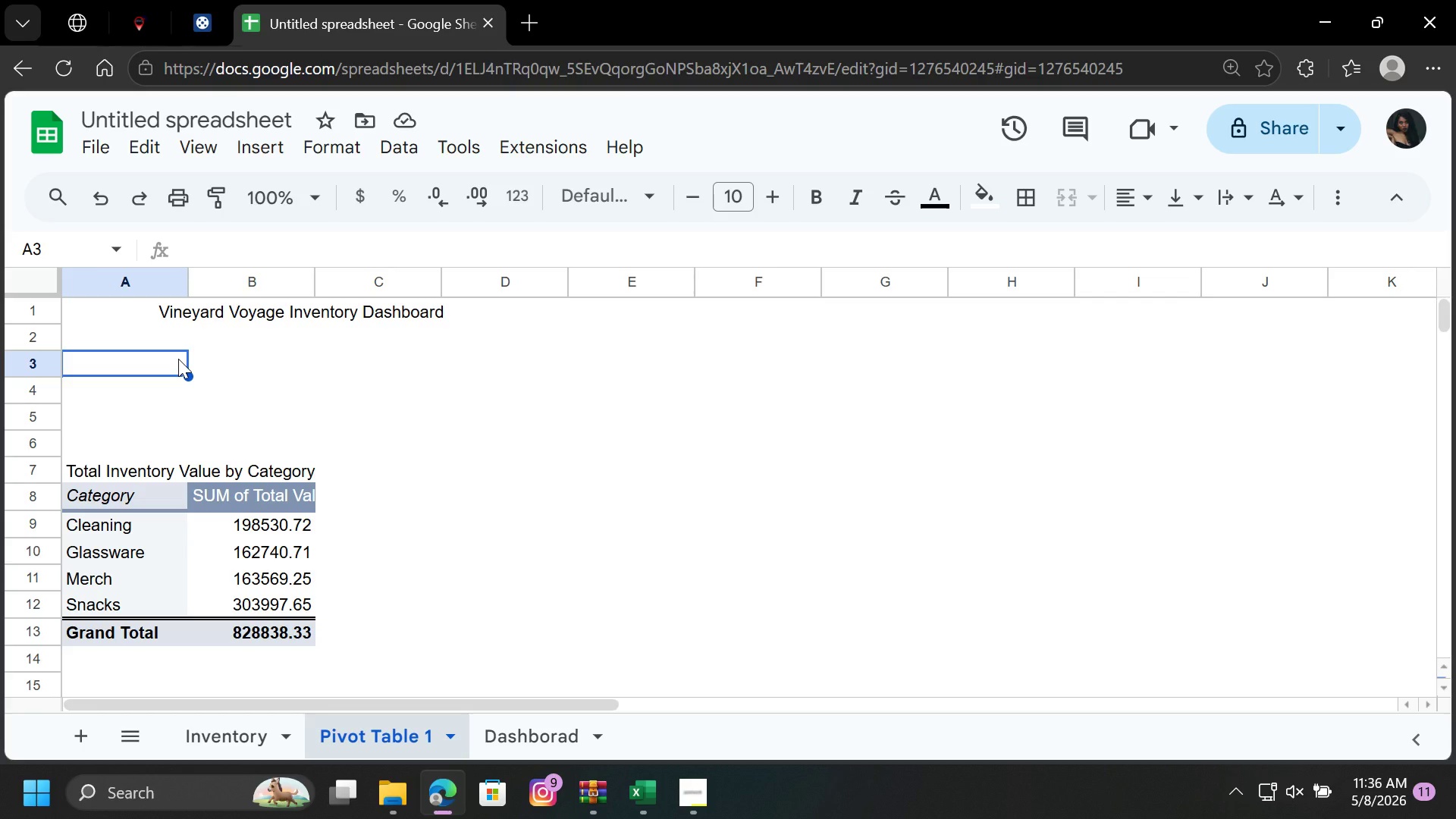 
type(Key Metrics)
 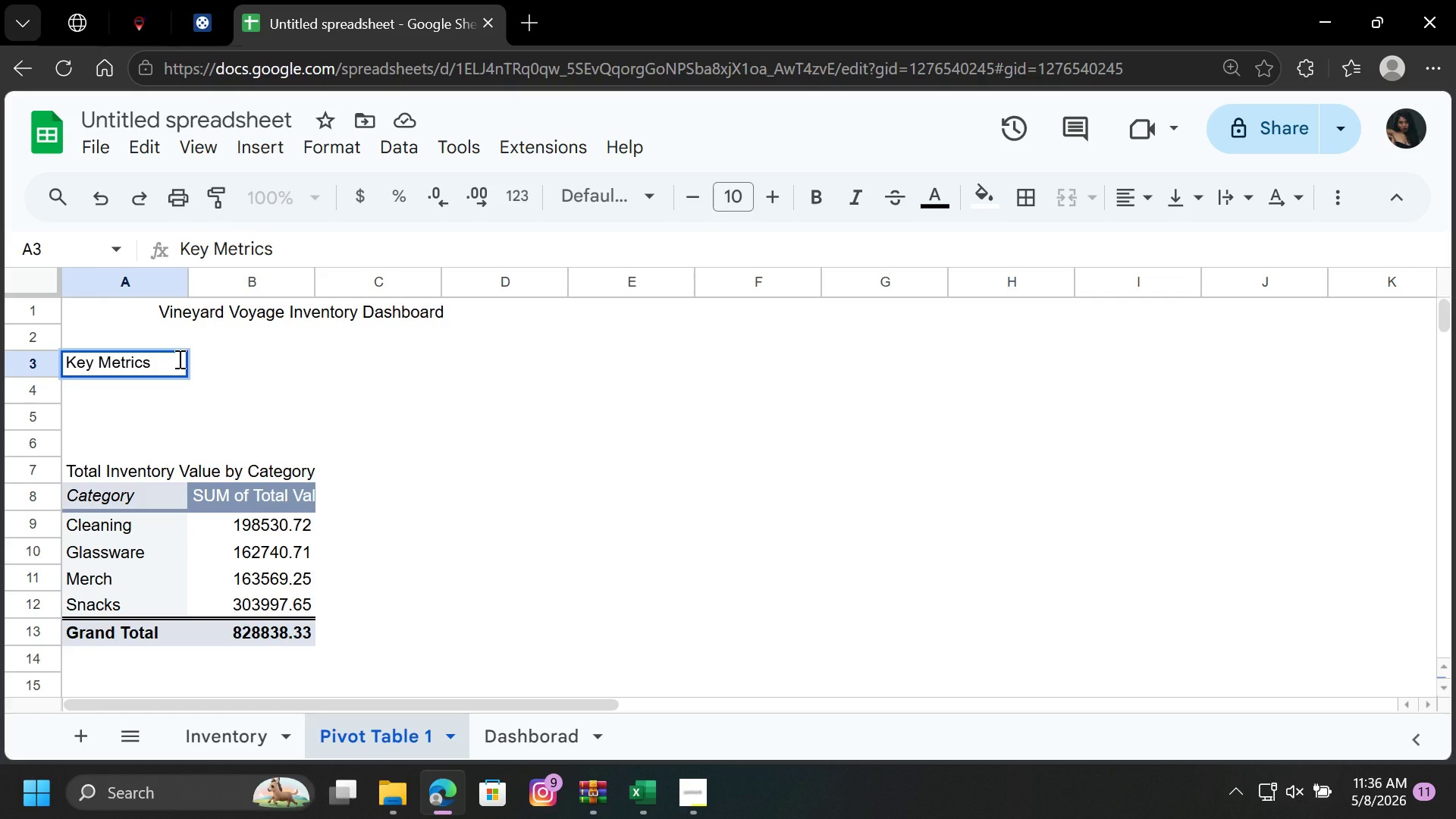 
key(ArrowDown)
 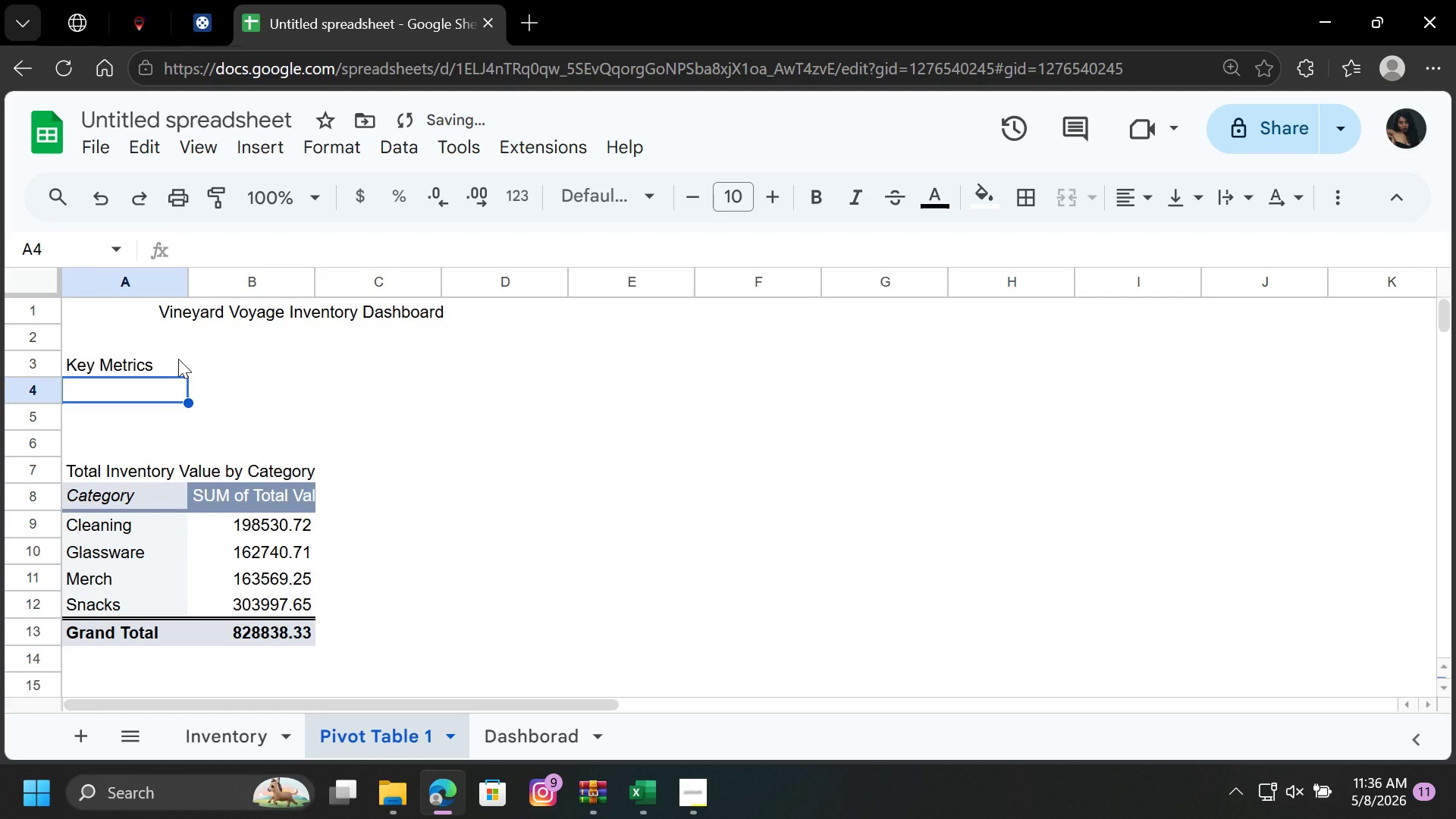 
type(Total Items Be)
 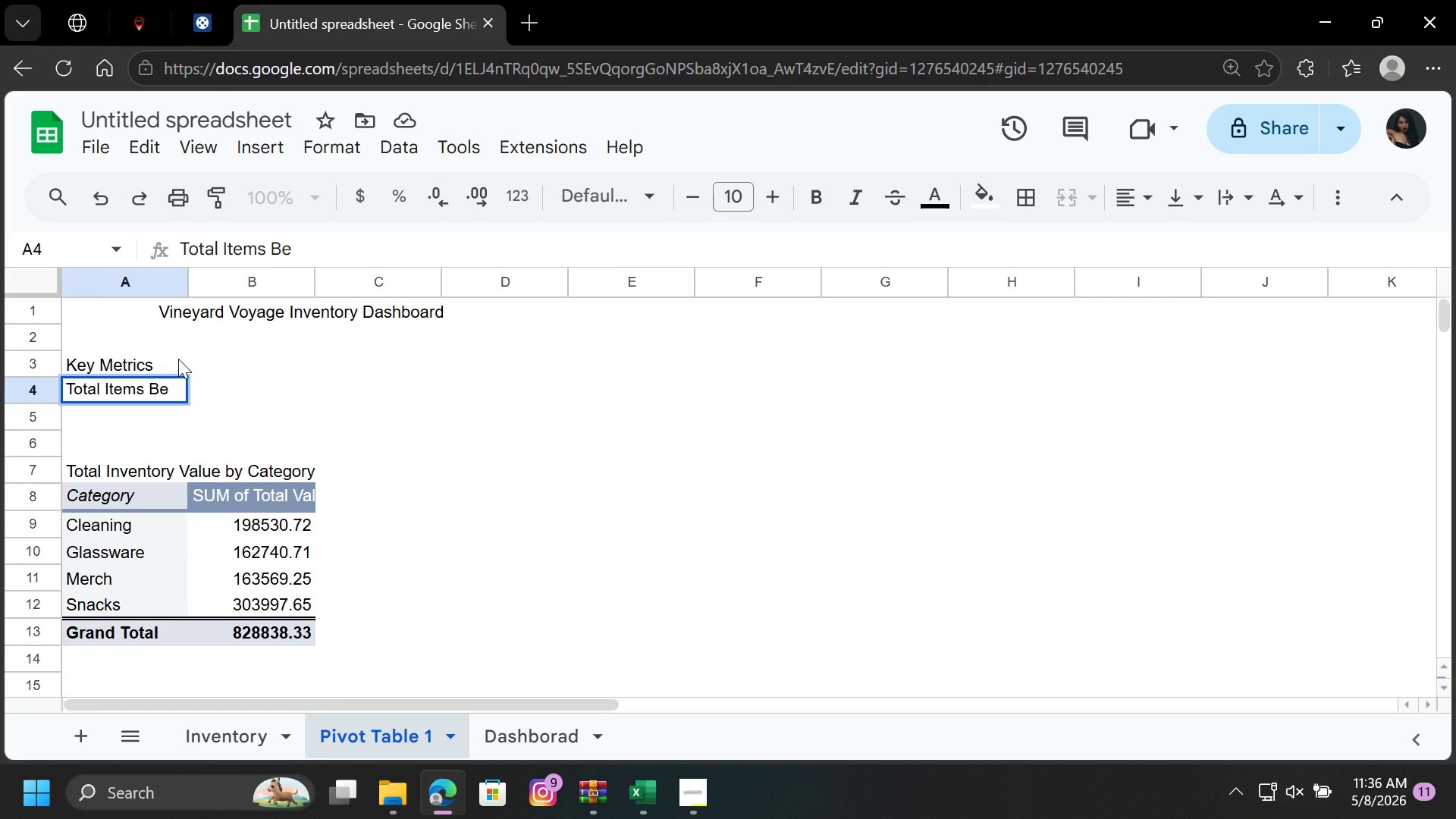 
type(low Safety Stock)
 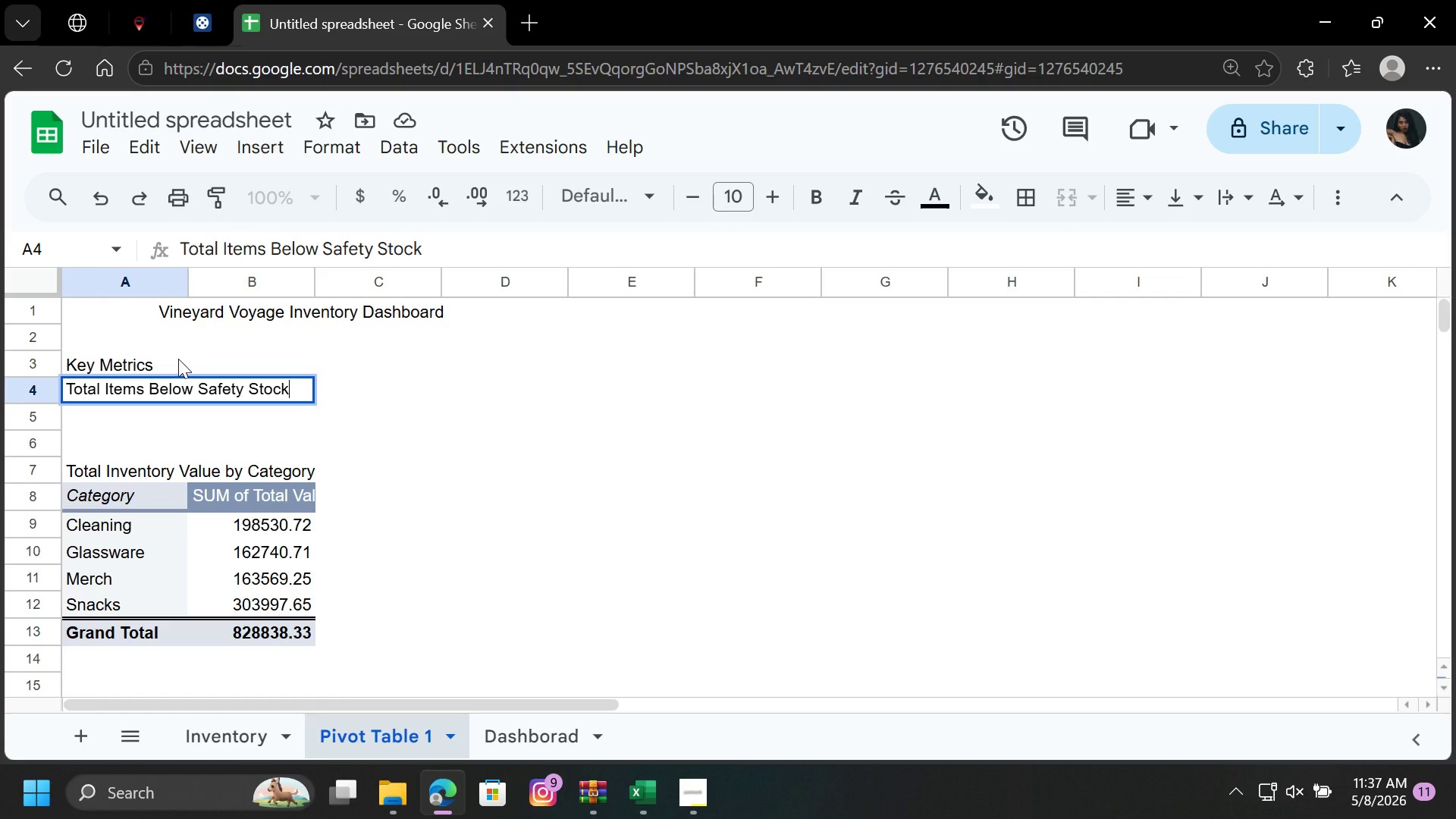 
key(Shift+Semicolon)
 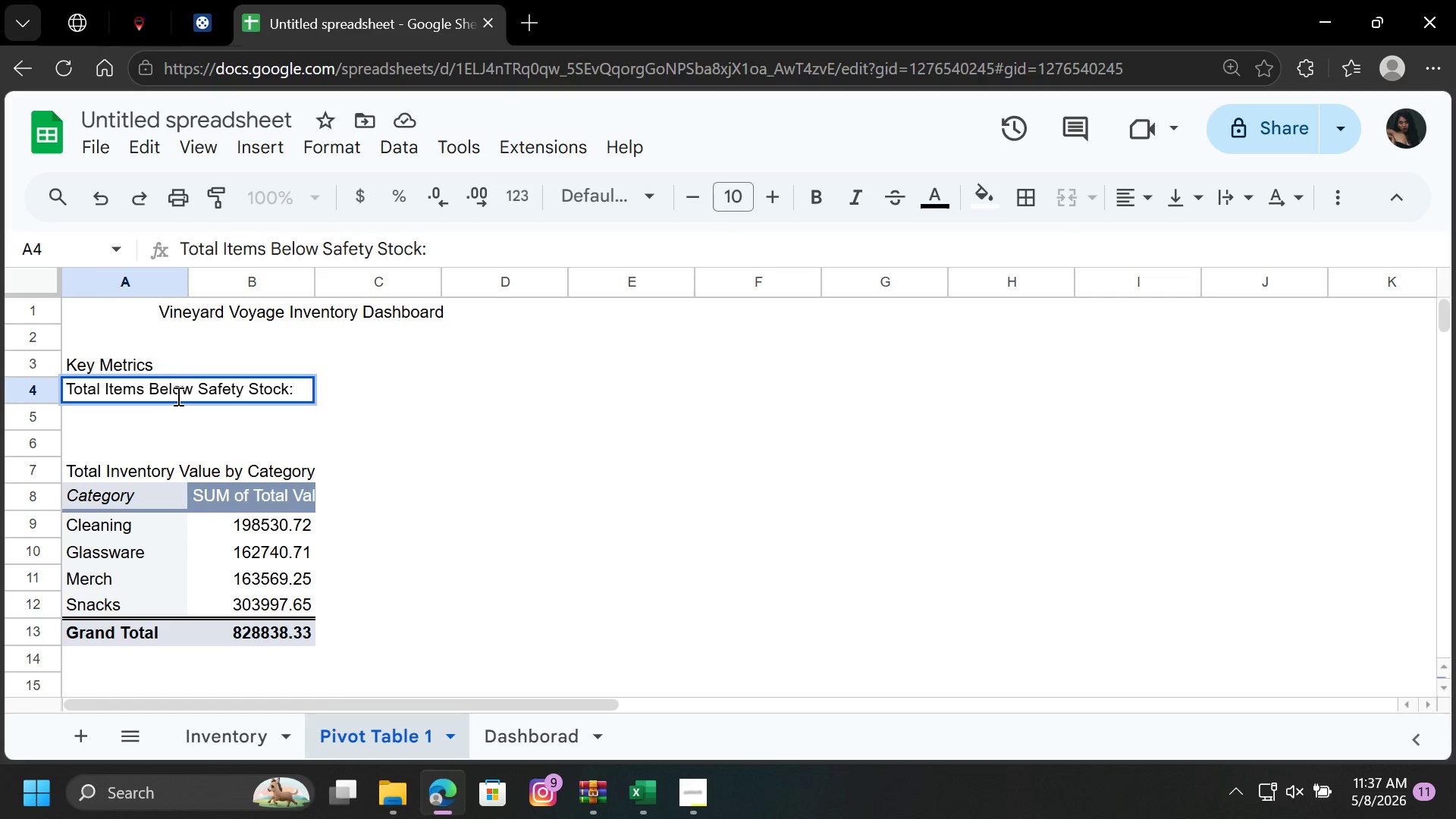 
left_click([177, 408])
 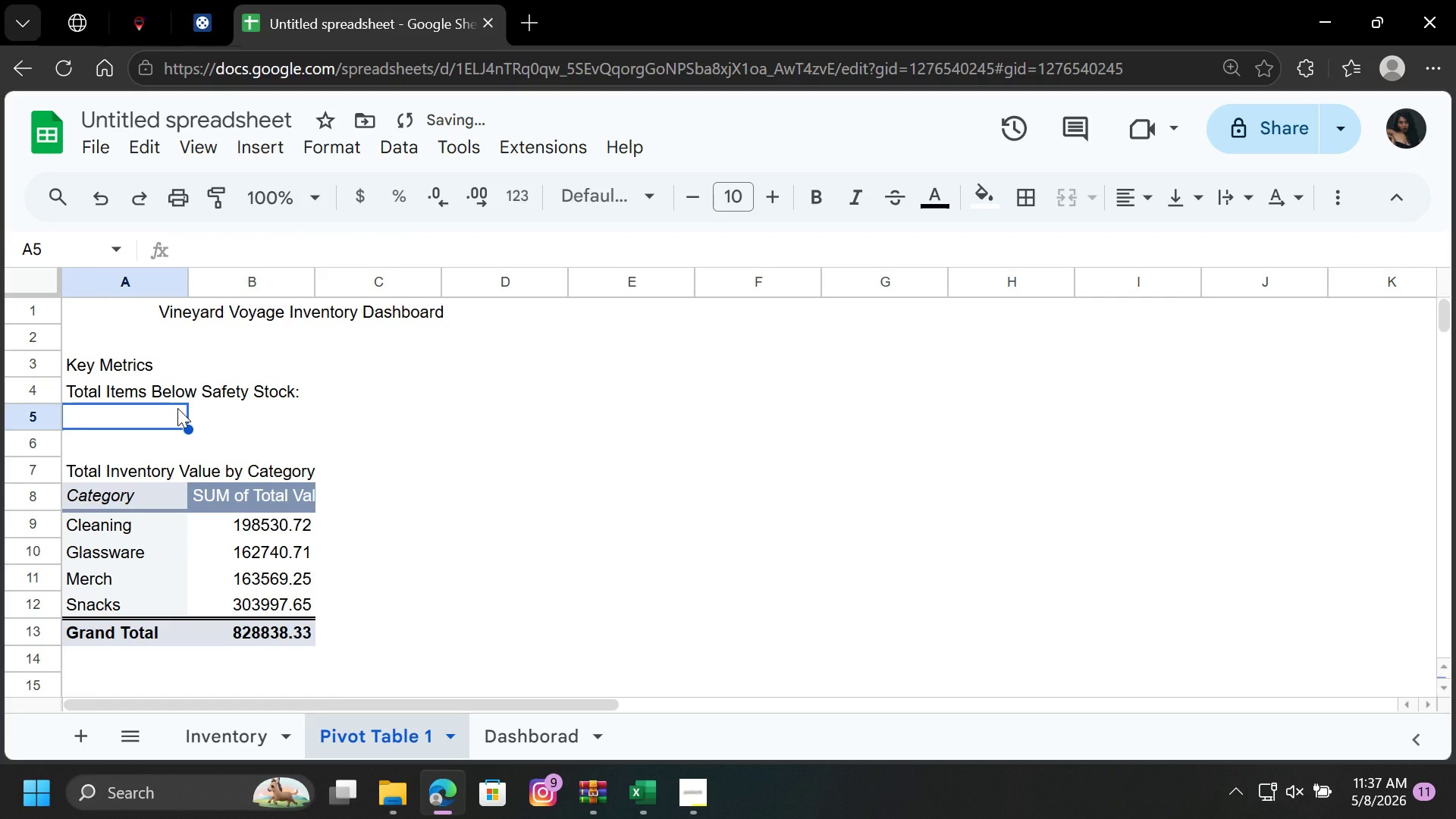 
type(Total Projected Spend")
key(Backspace)
type(:)
 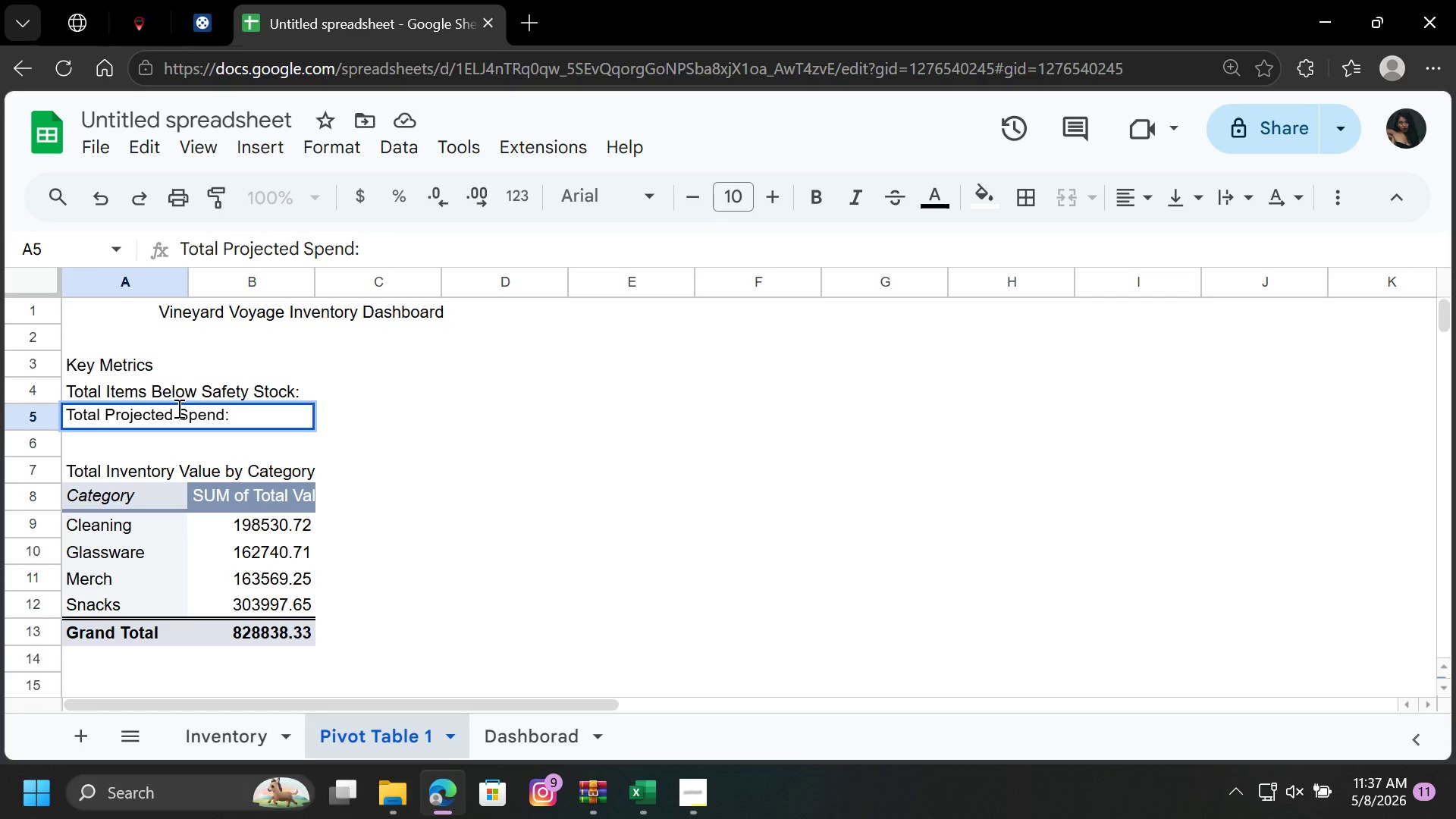 
wait(29.31)
 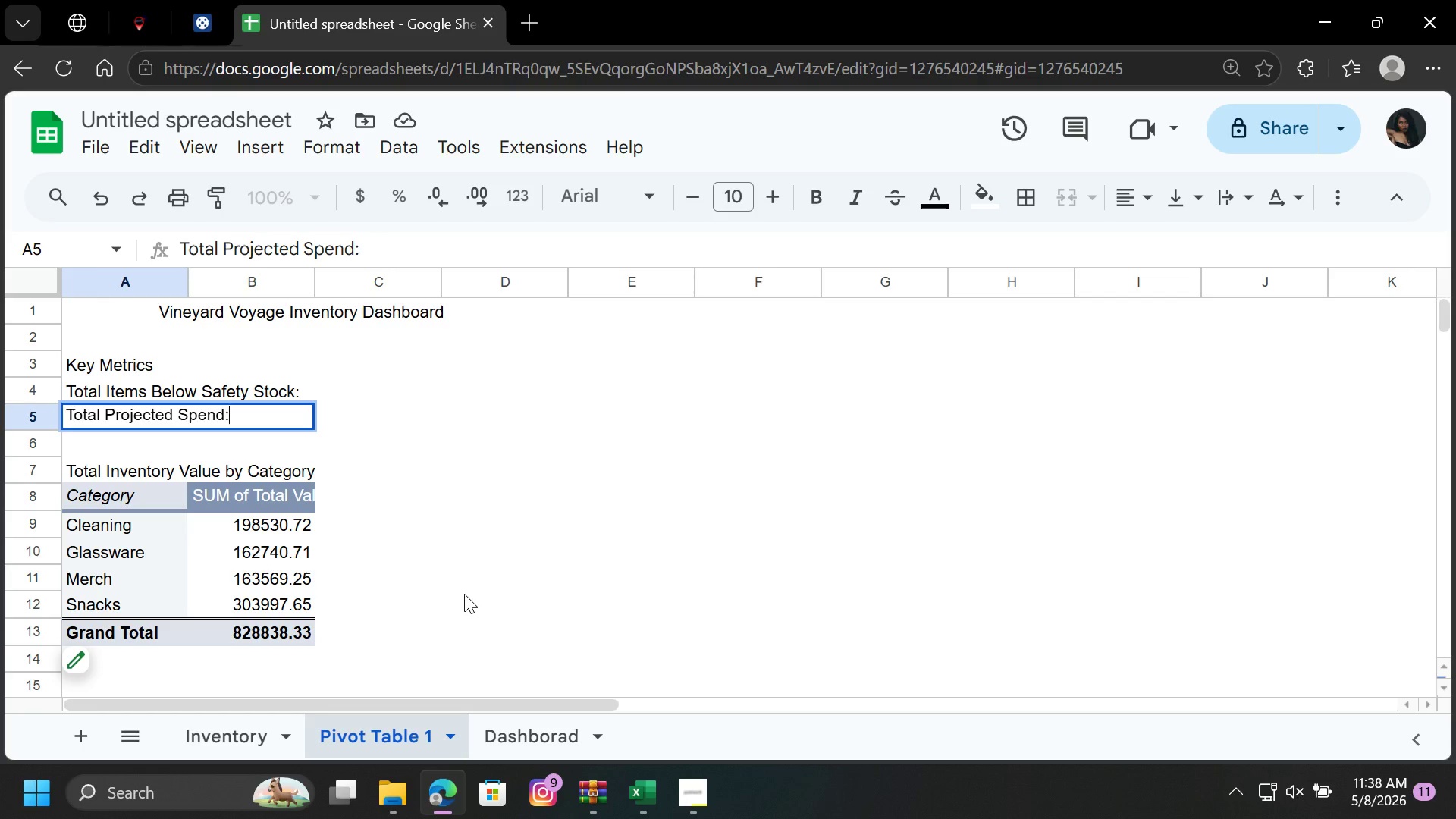 
left_click([347, 437])
 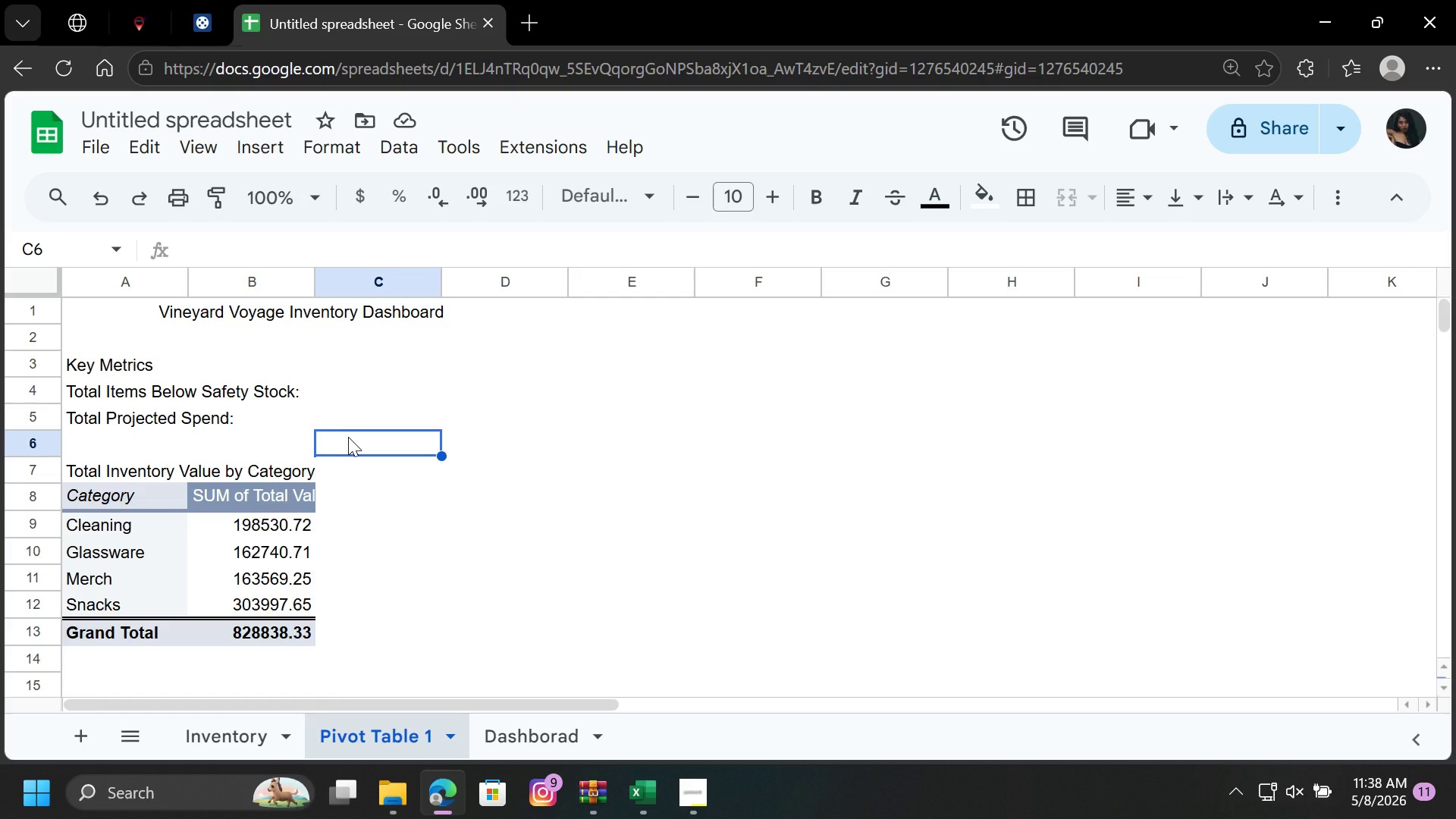 
wait(40.08)
 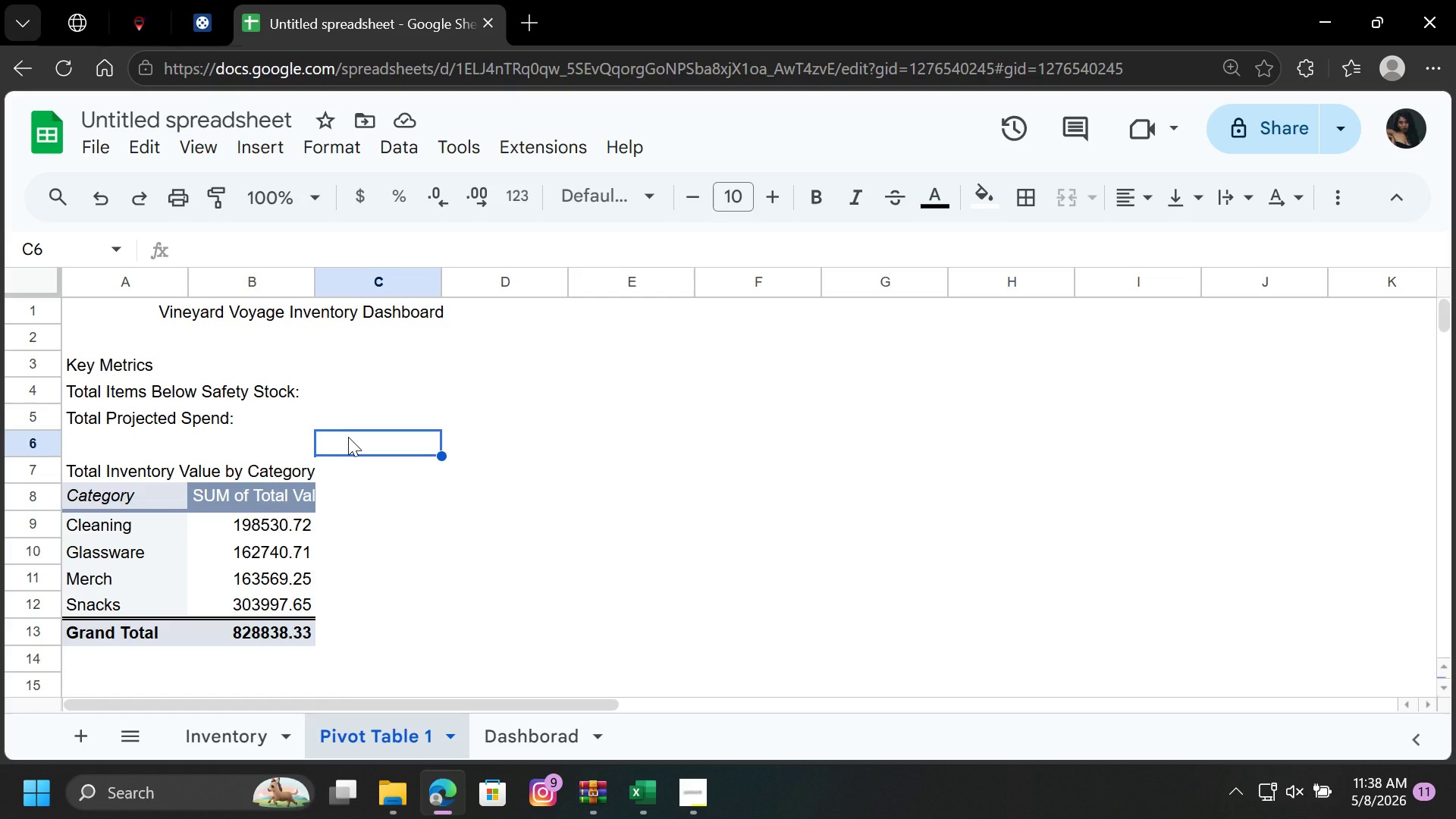 
left_click([359, 391])
 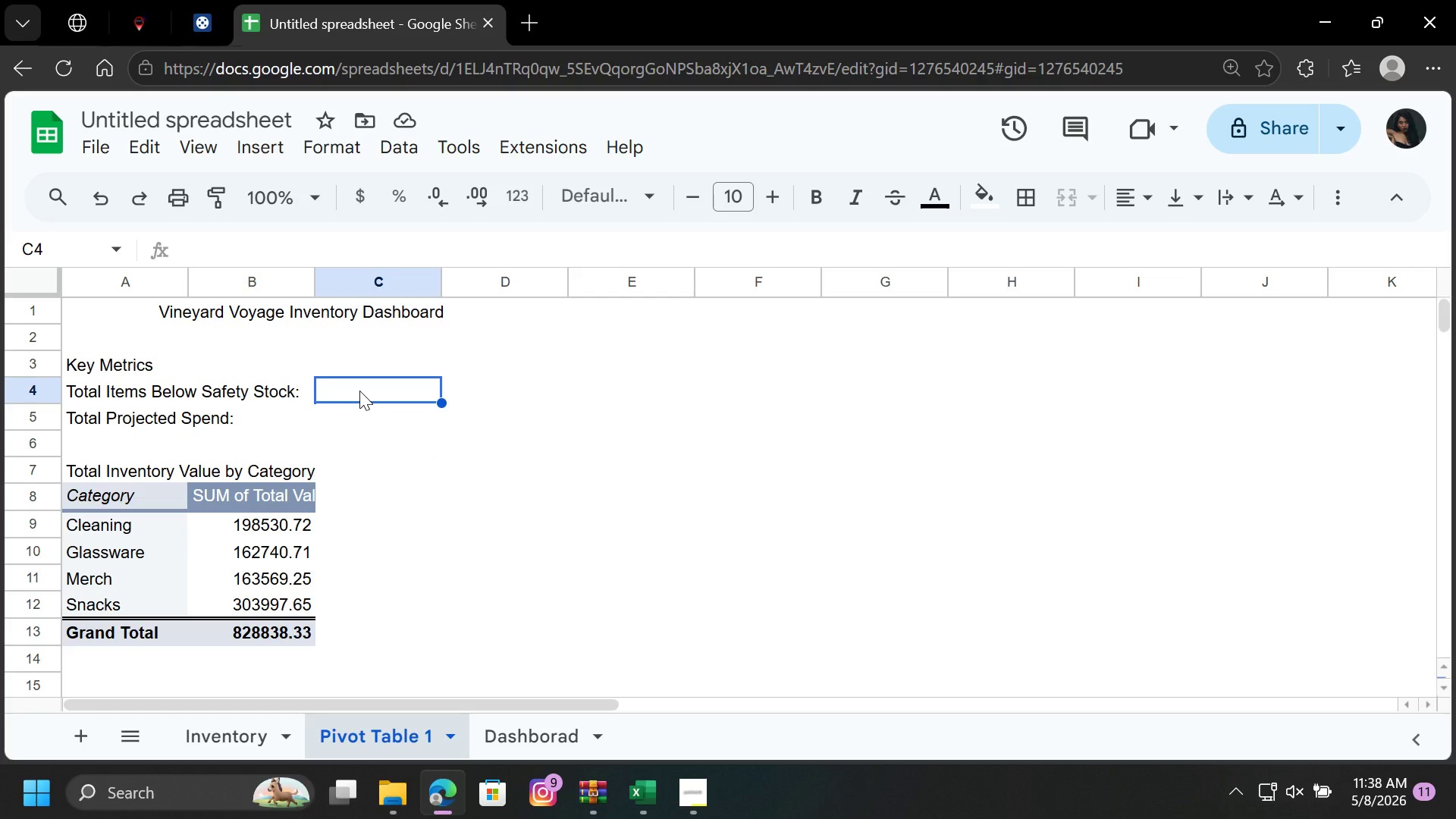 
wait(6.75)
 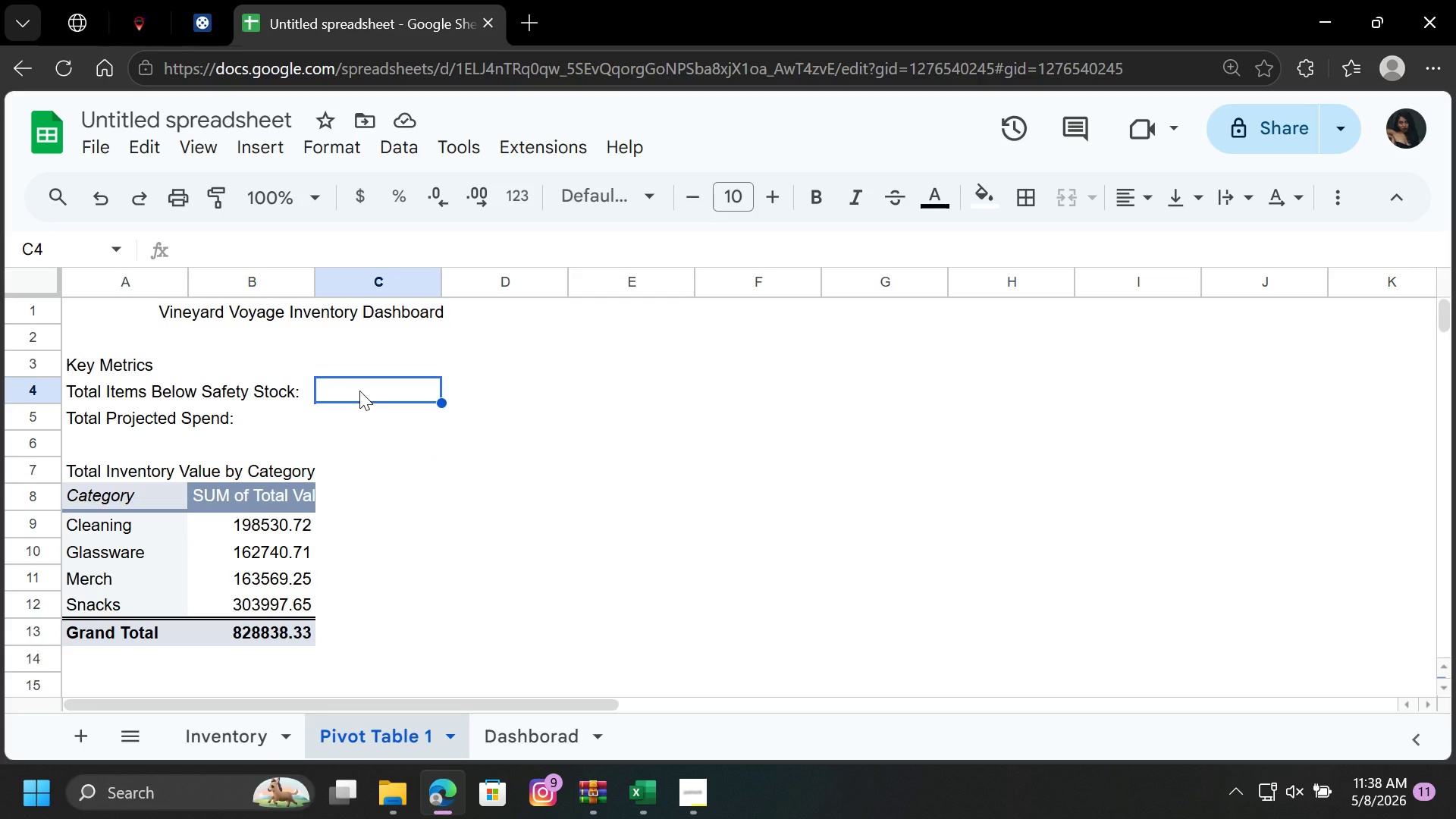 
key(Equal)
 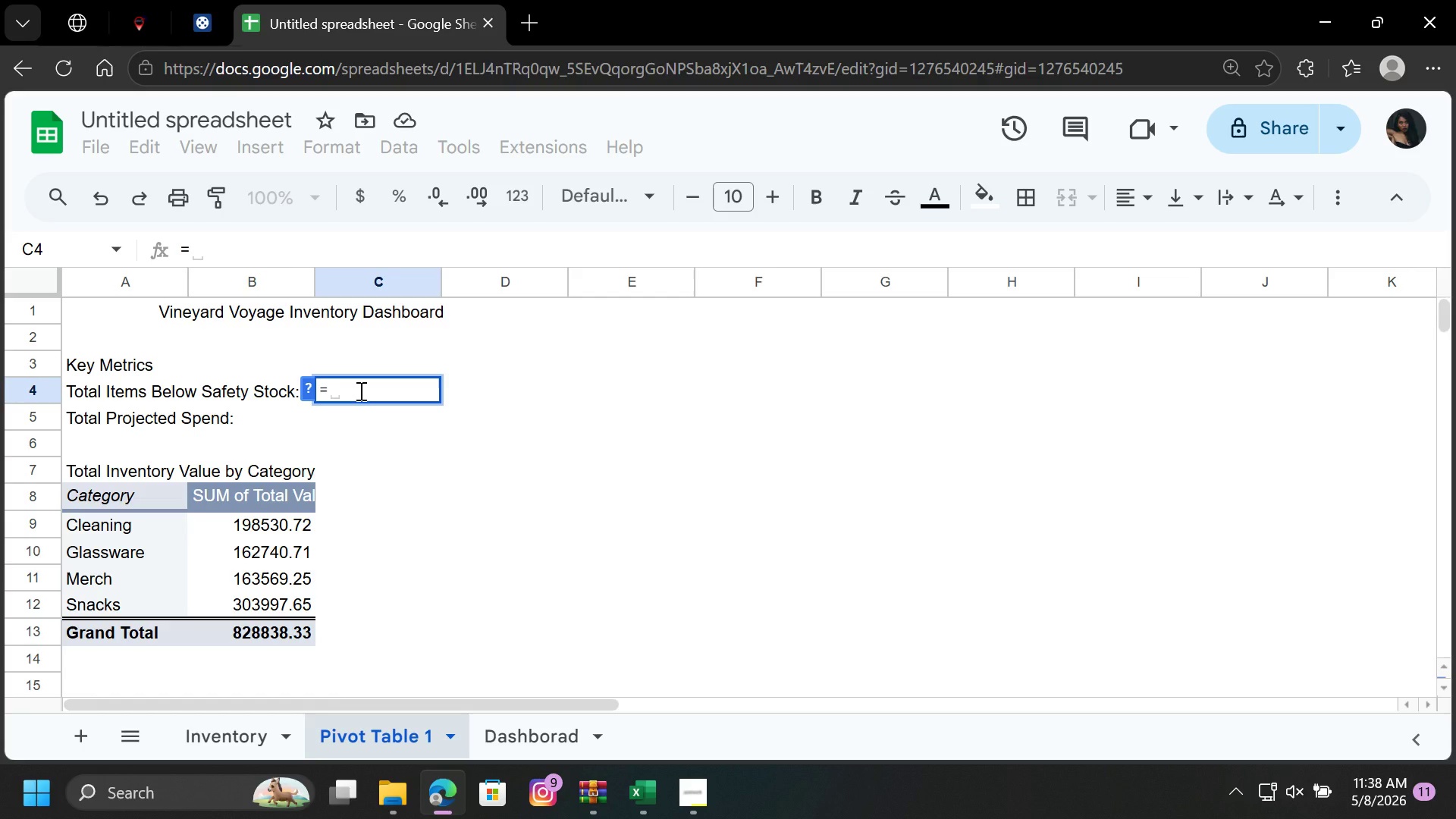 
wait(5.06)
 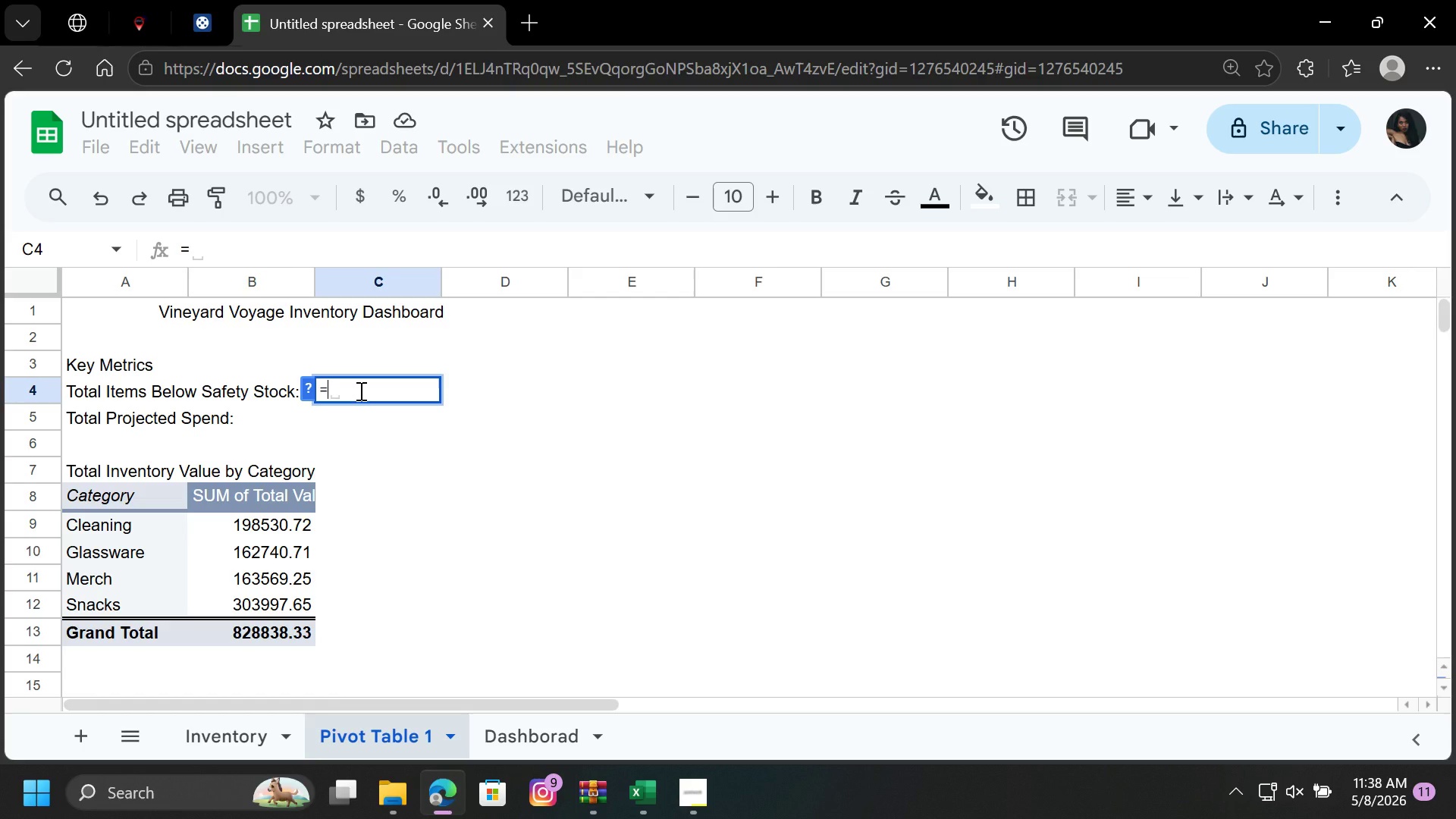 
type(coi)
key(Backspace)
key(Backspace)
key(Backspace)
type(COU)
 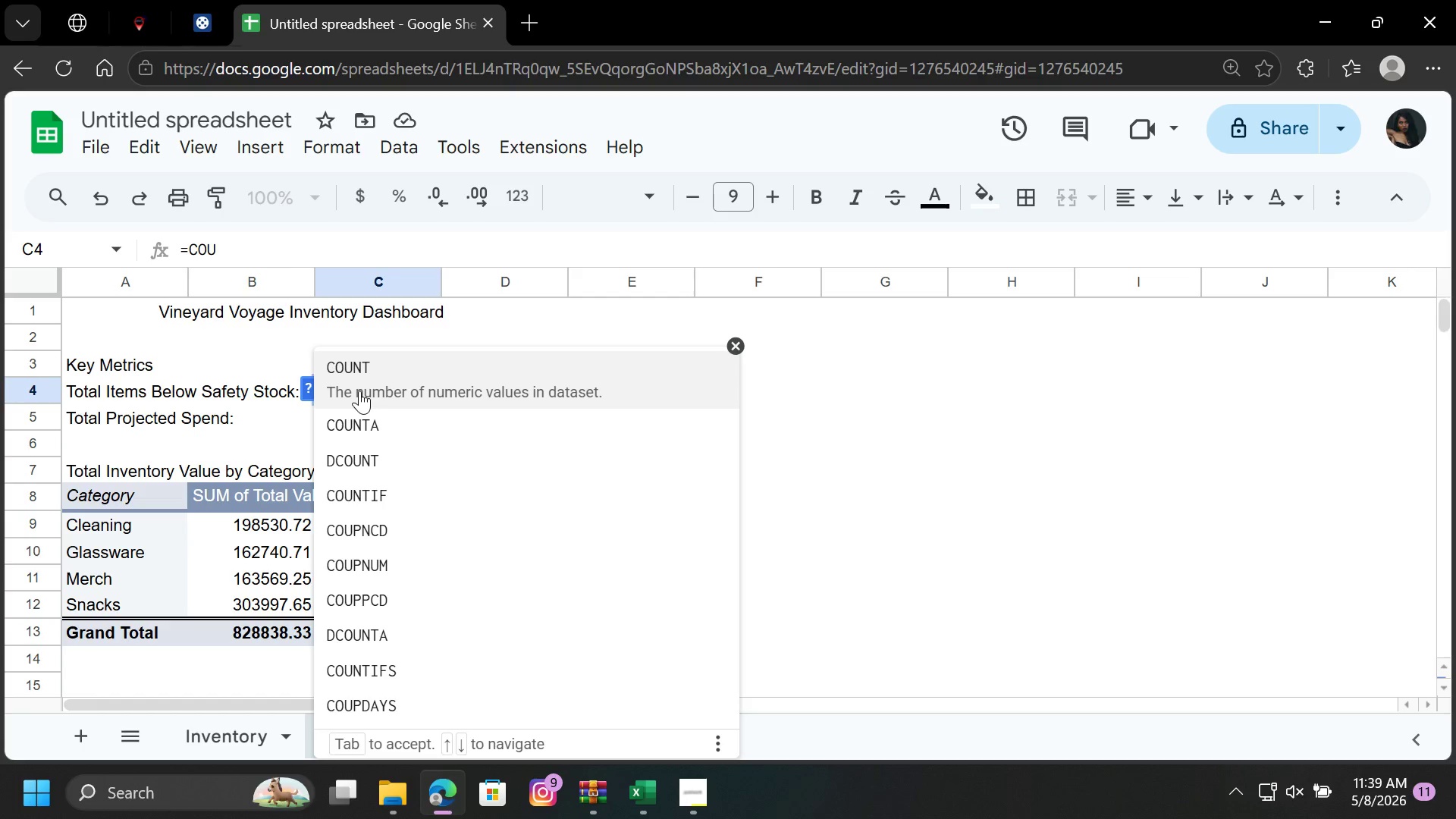 
key(ArrowDown)
 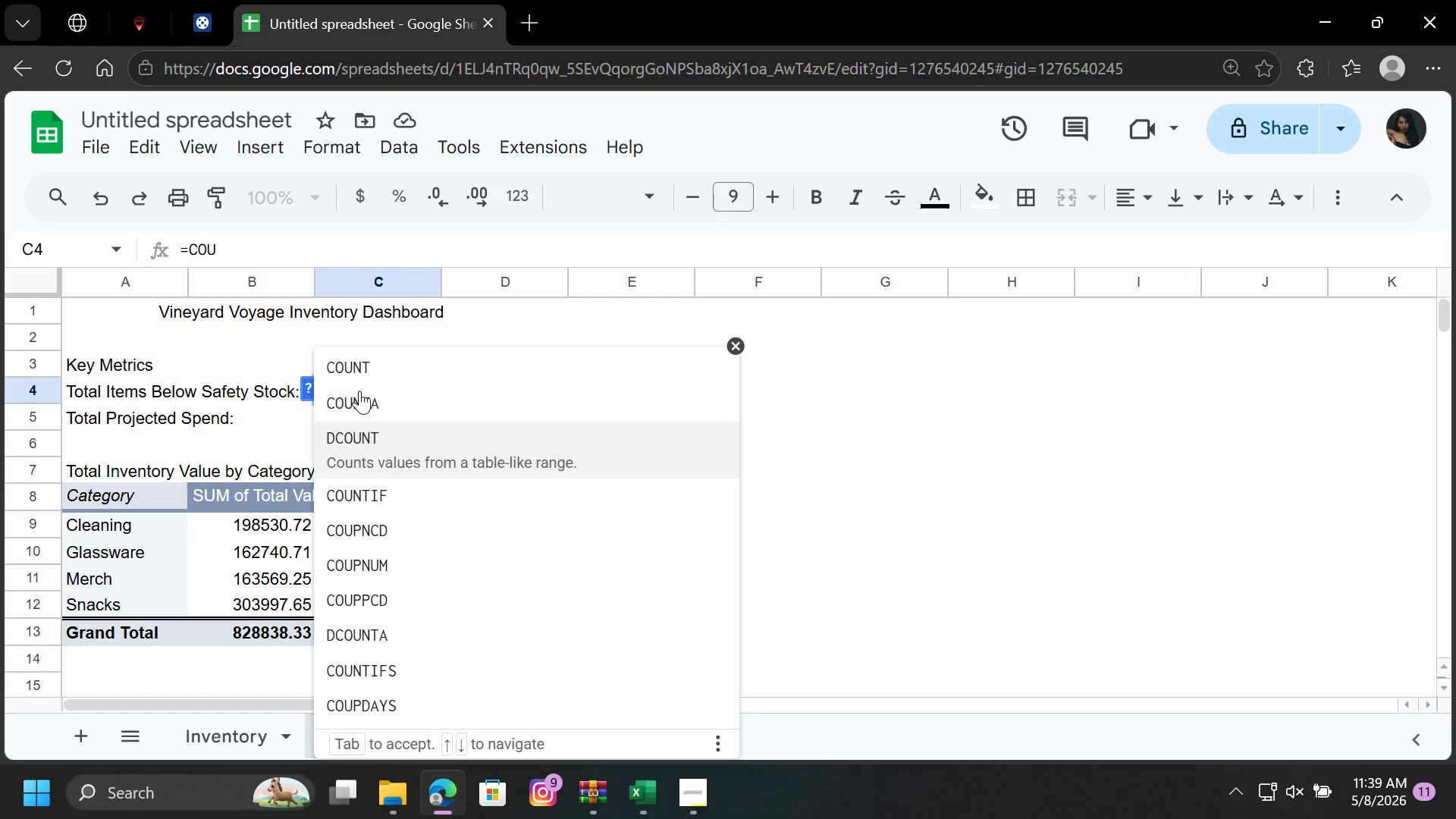 
key(ArrowDown)
 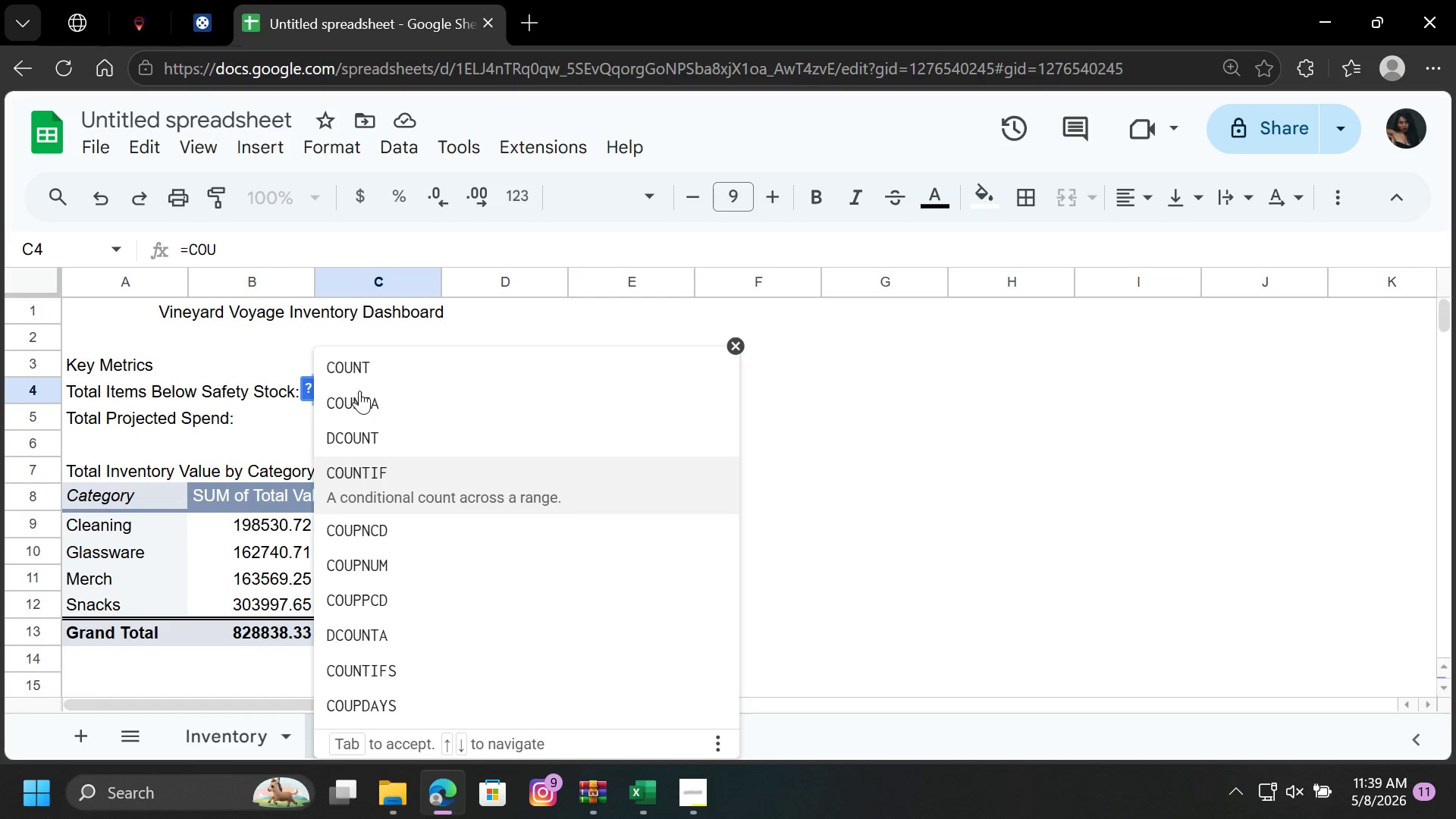 
key(ArrowDown)
 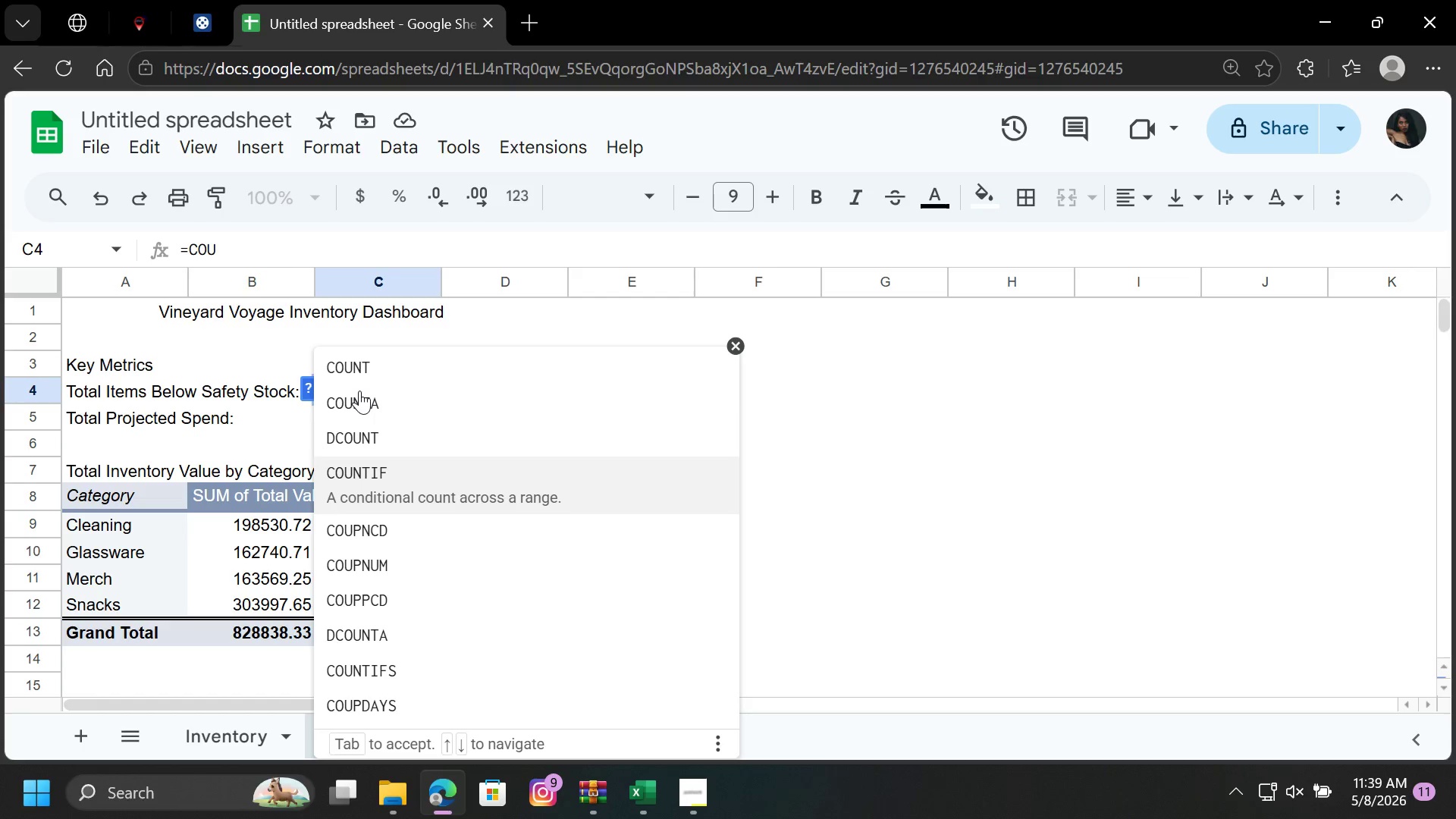 
key(Enter)
 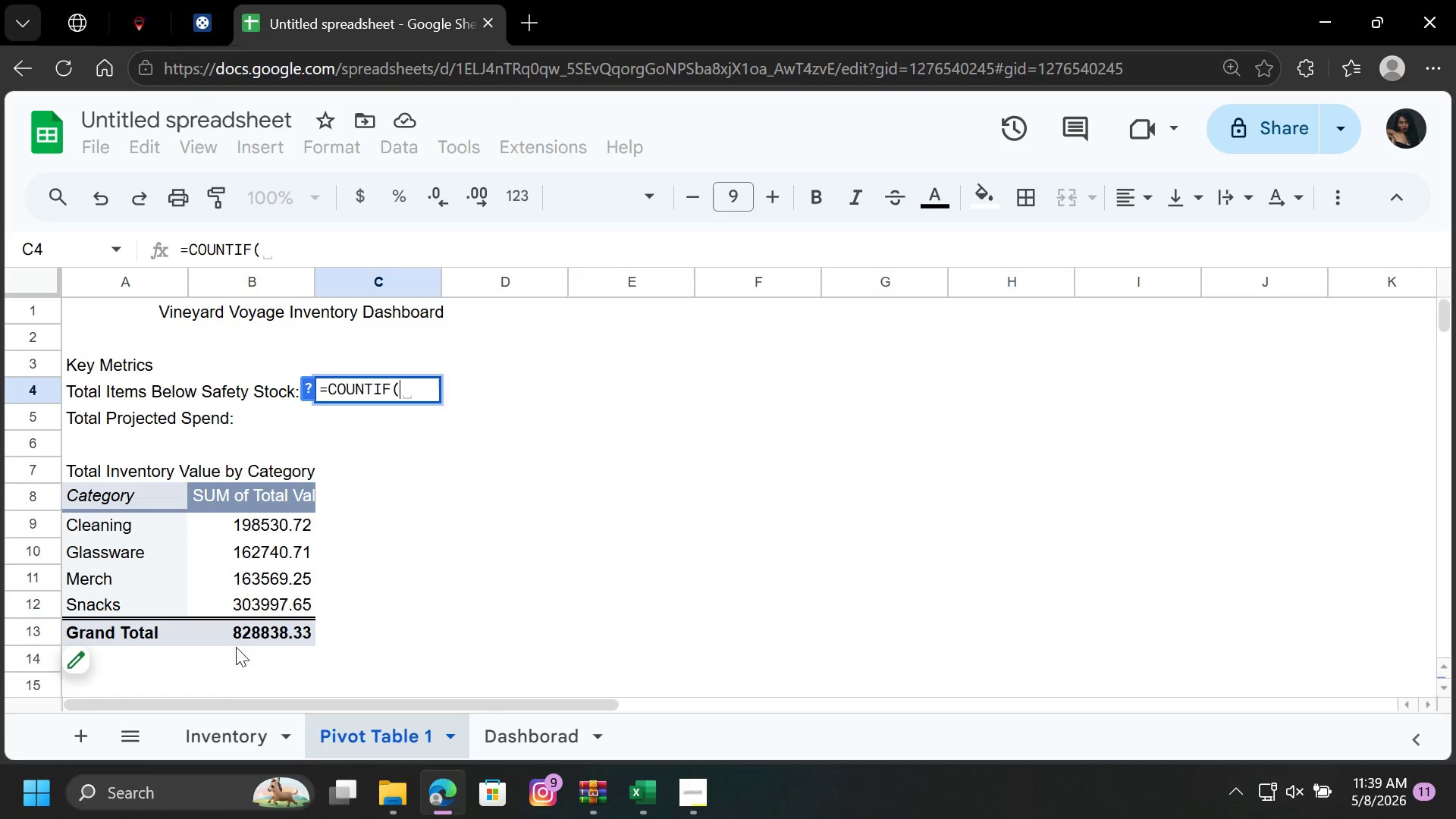 
left_click([219, 736])
 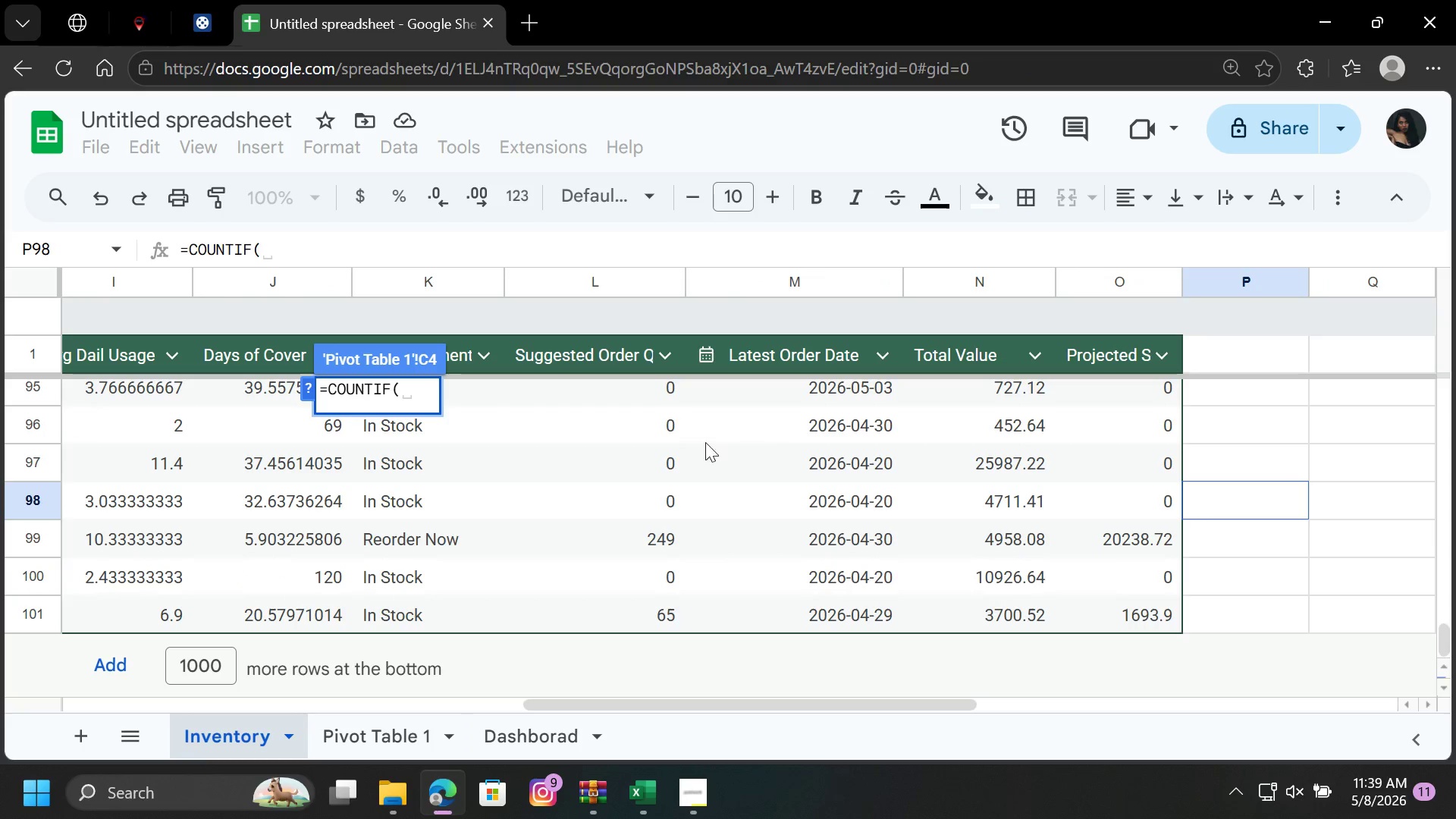 
scroll: coordinate [785, 429], scroll_direction: up, amount: 47.0
 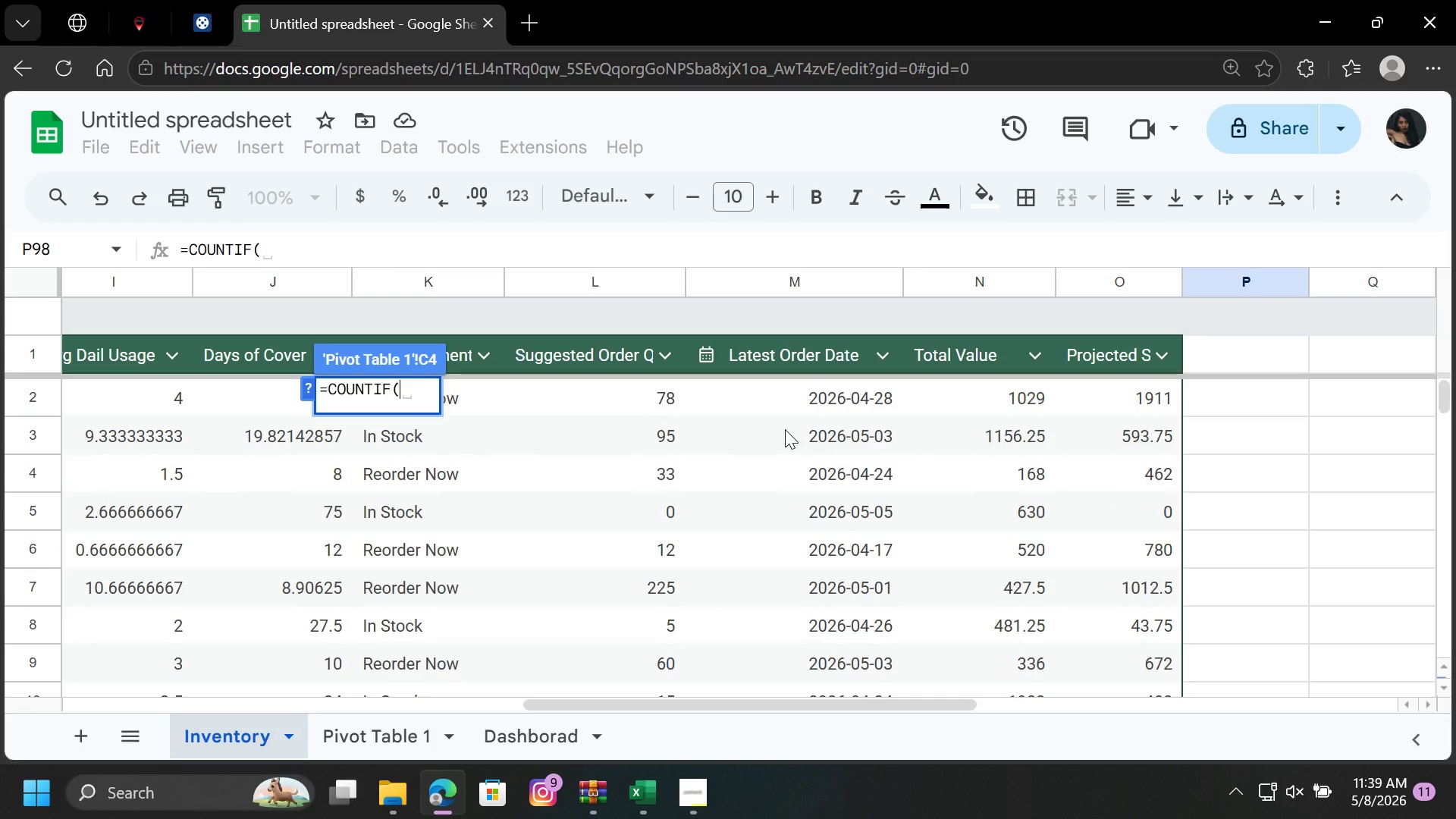 
wait(9.14)
 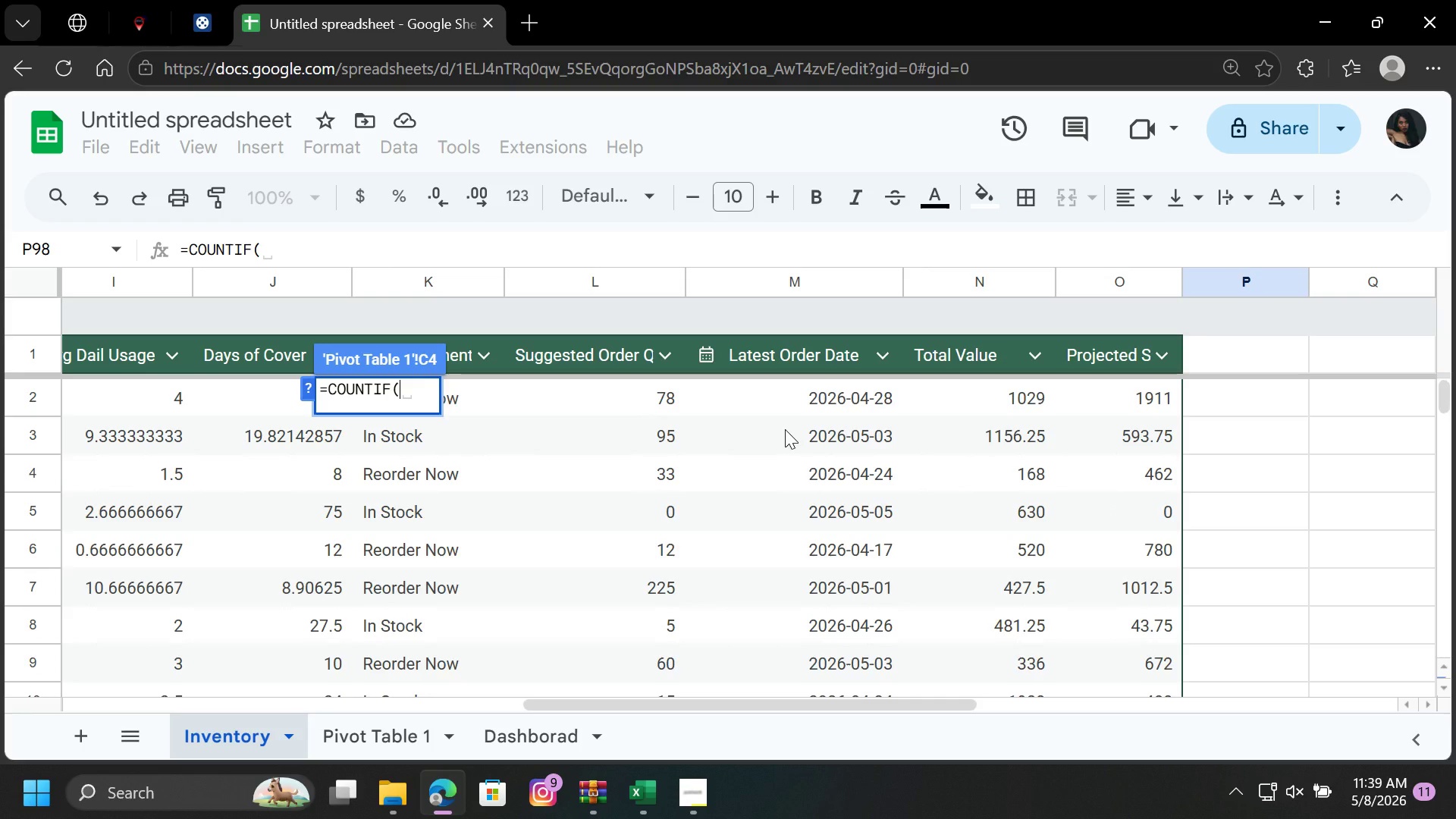 
left_click([429, 284])
 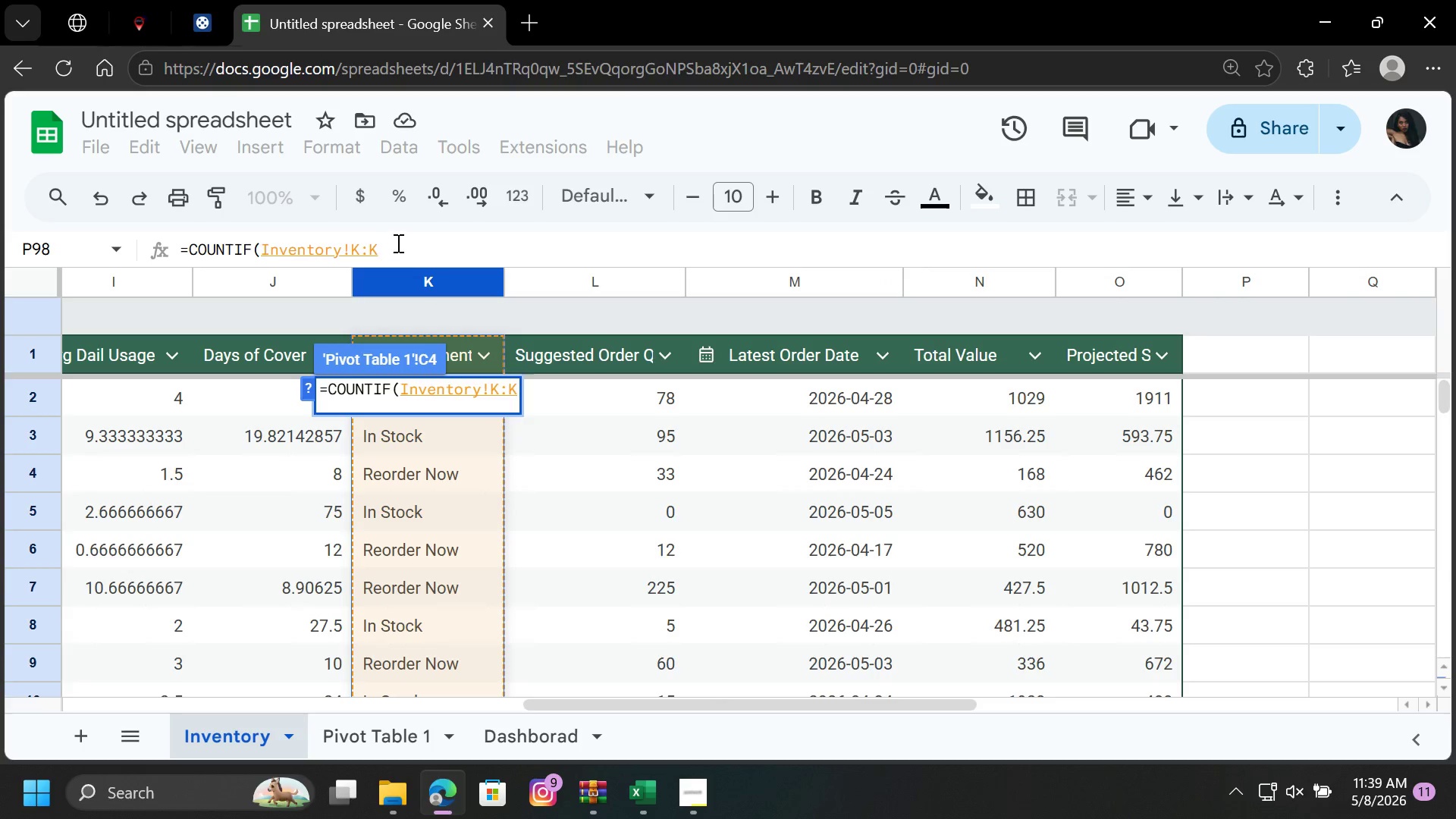 
left_click([397, 243])
 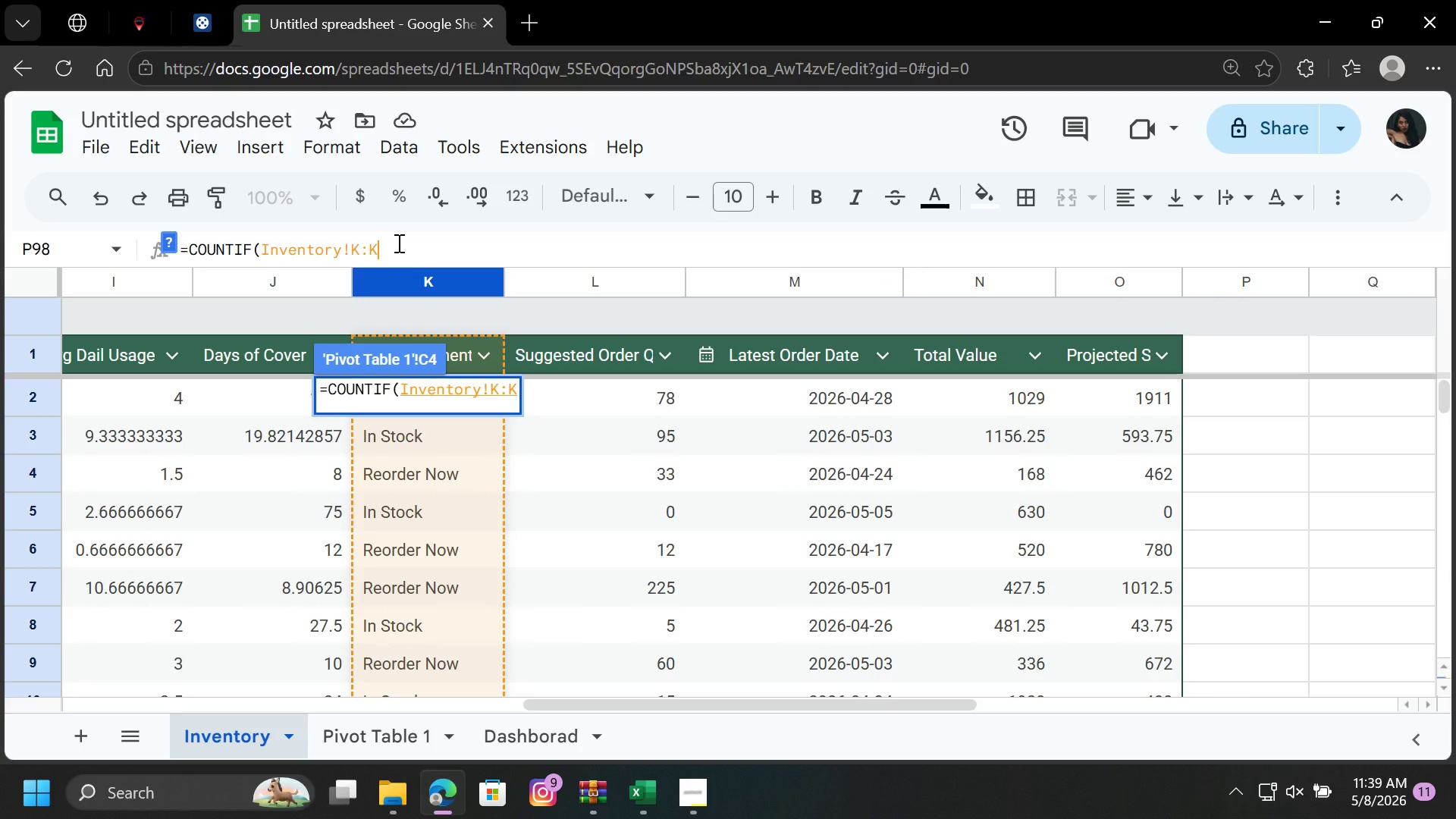 
type(,"Reorder Now )
key(Backspace)
type(")=)
key(Backspace)
type(+)
 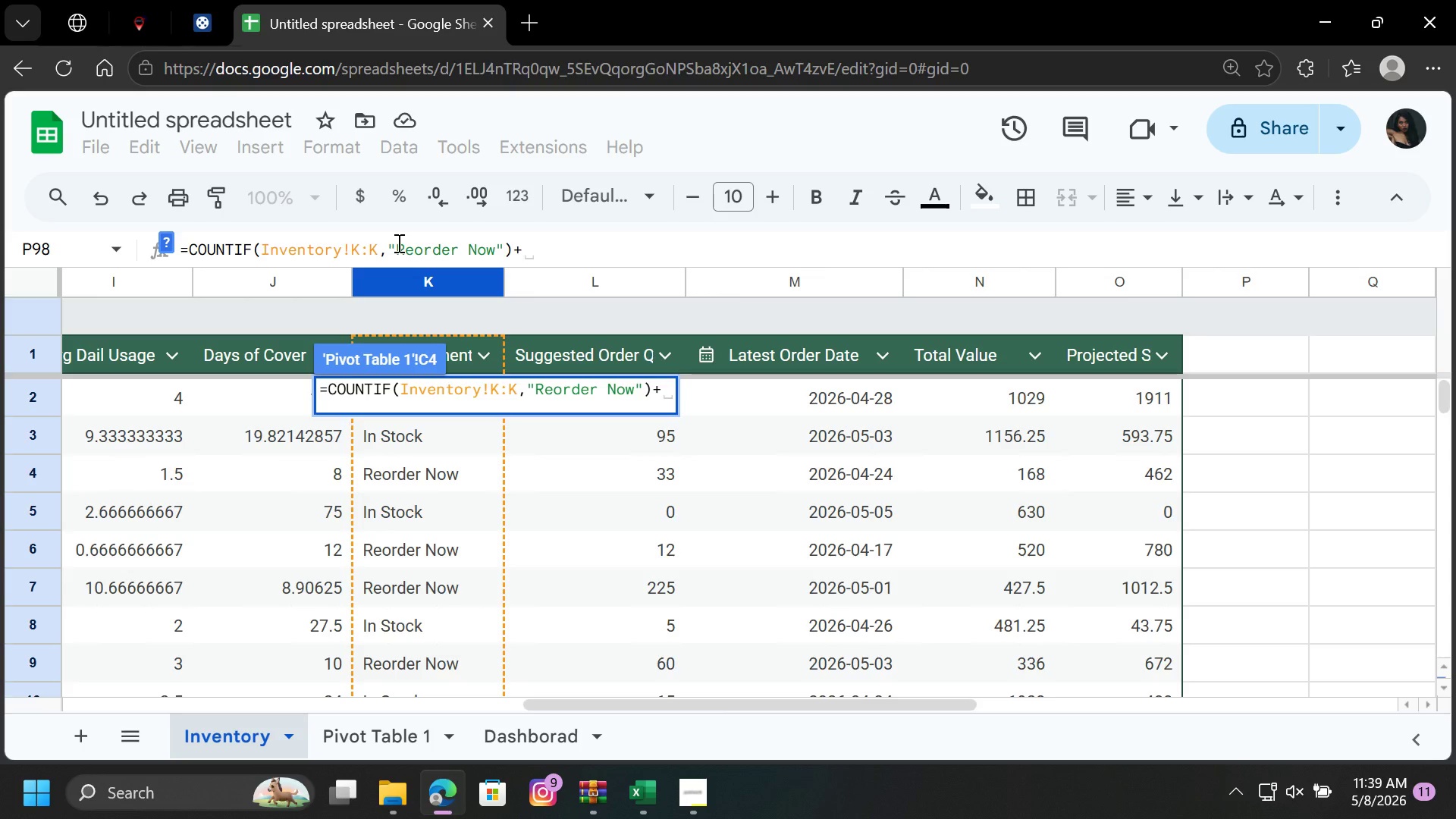 
wait(8.23)
 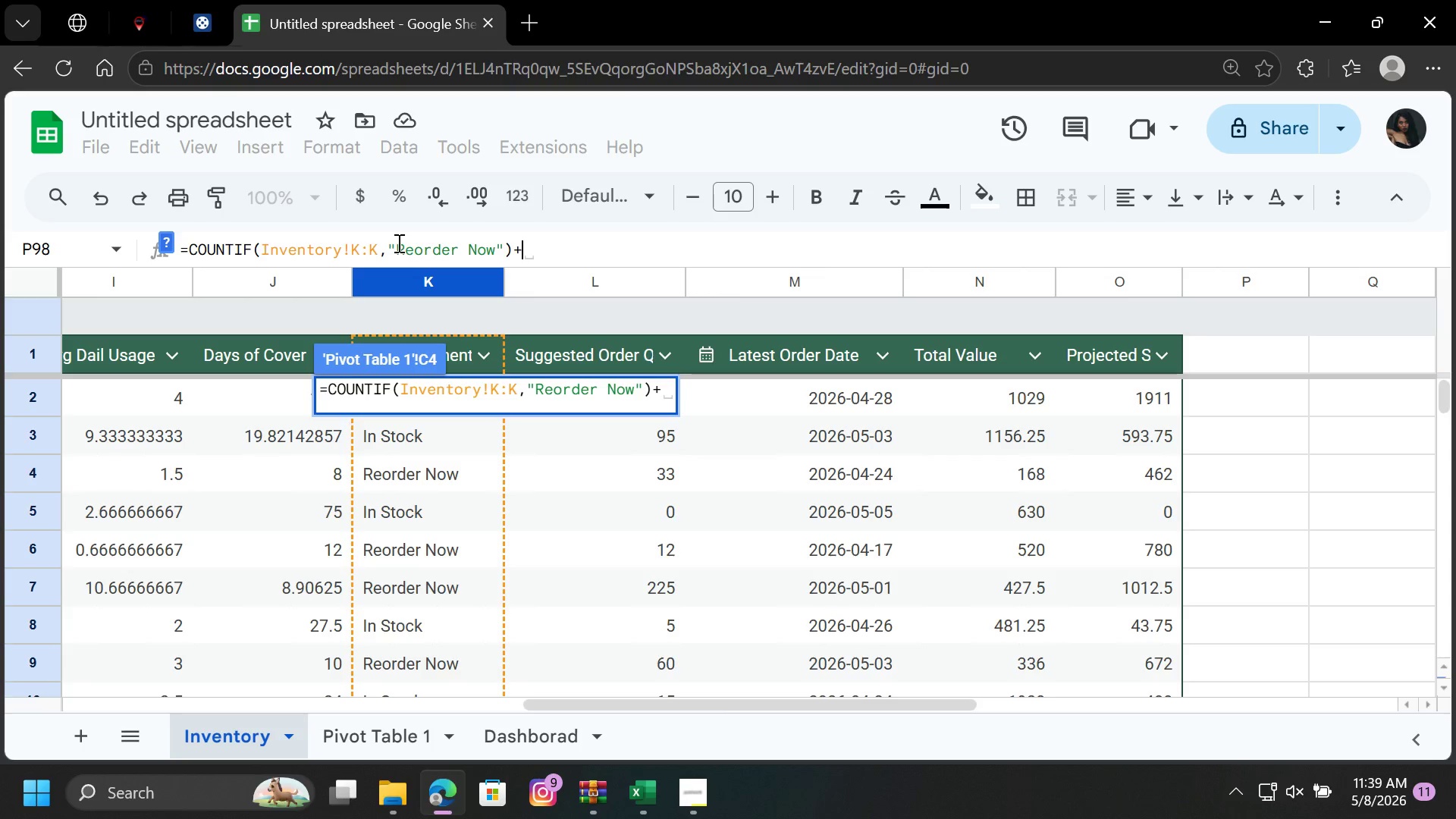 
type(coun)
 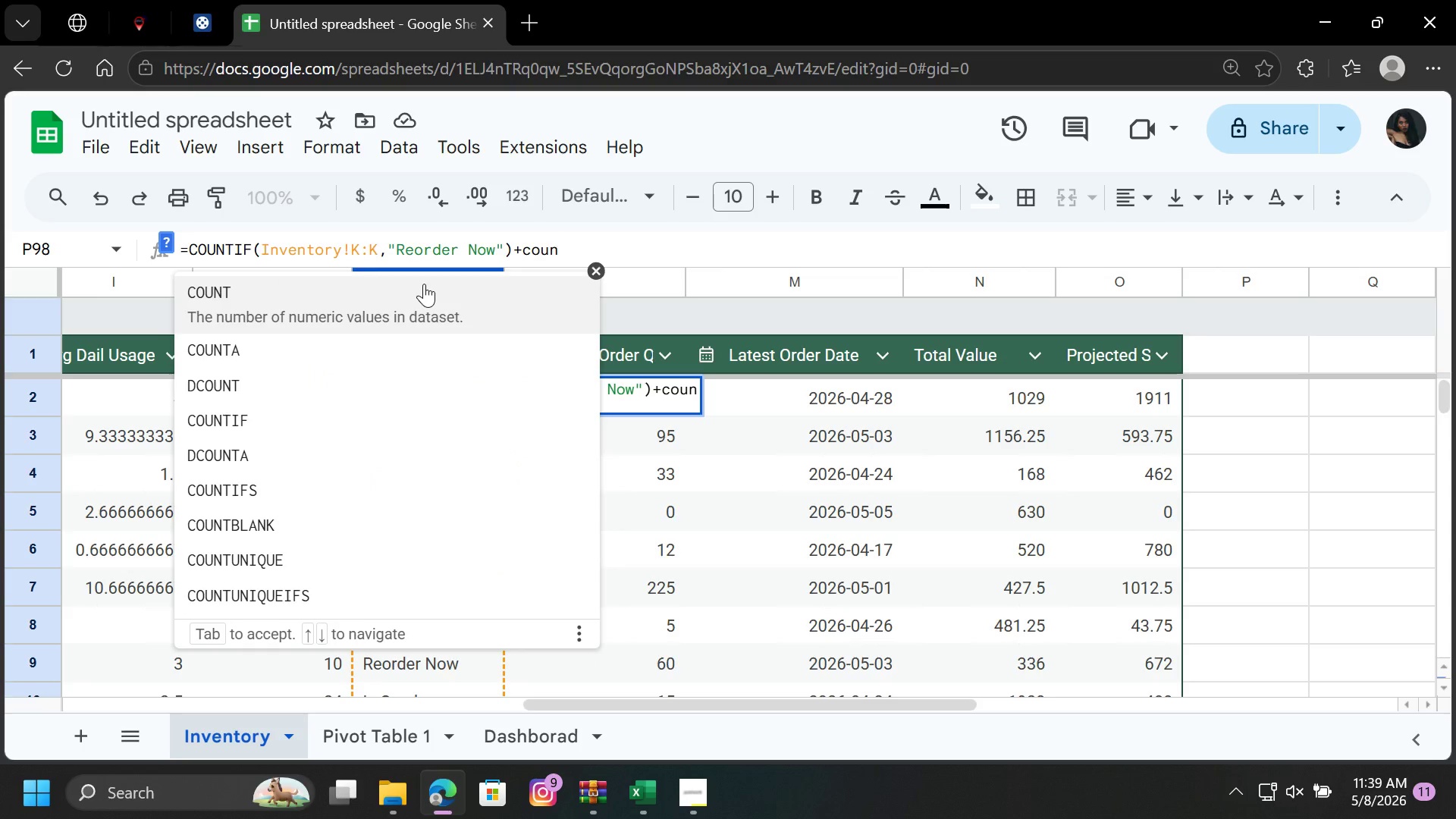 
key(ArrowDown)
 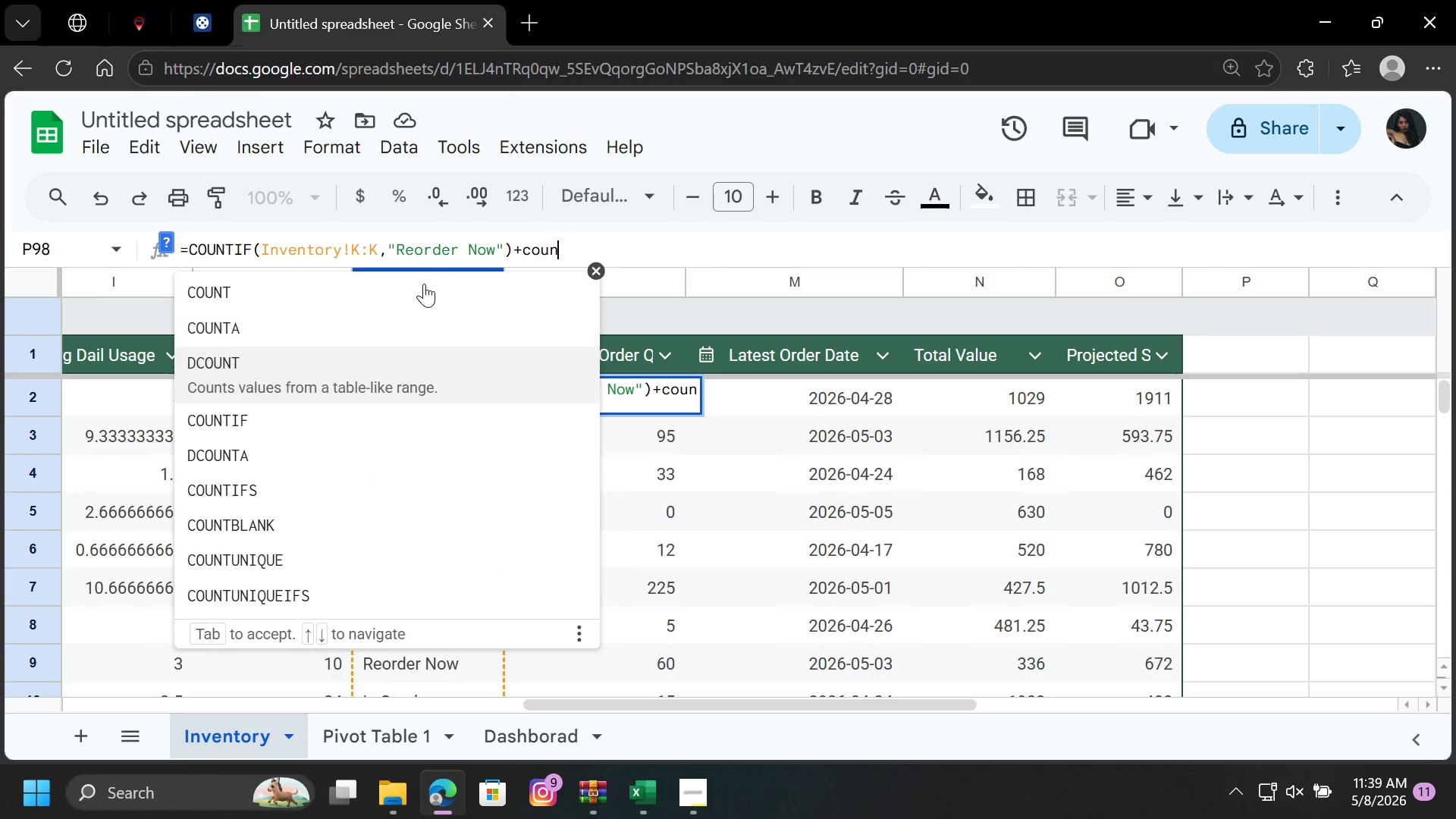 
key(ArrowDown)
 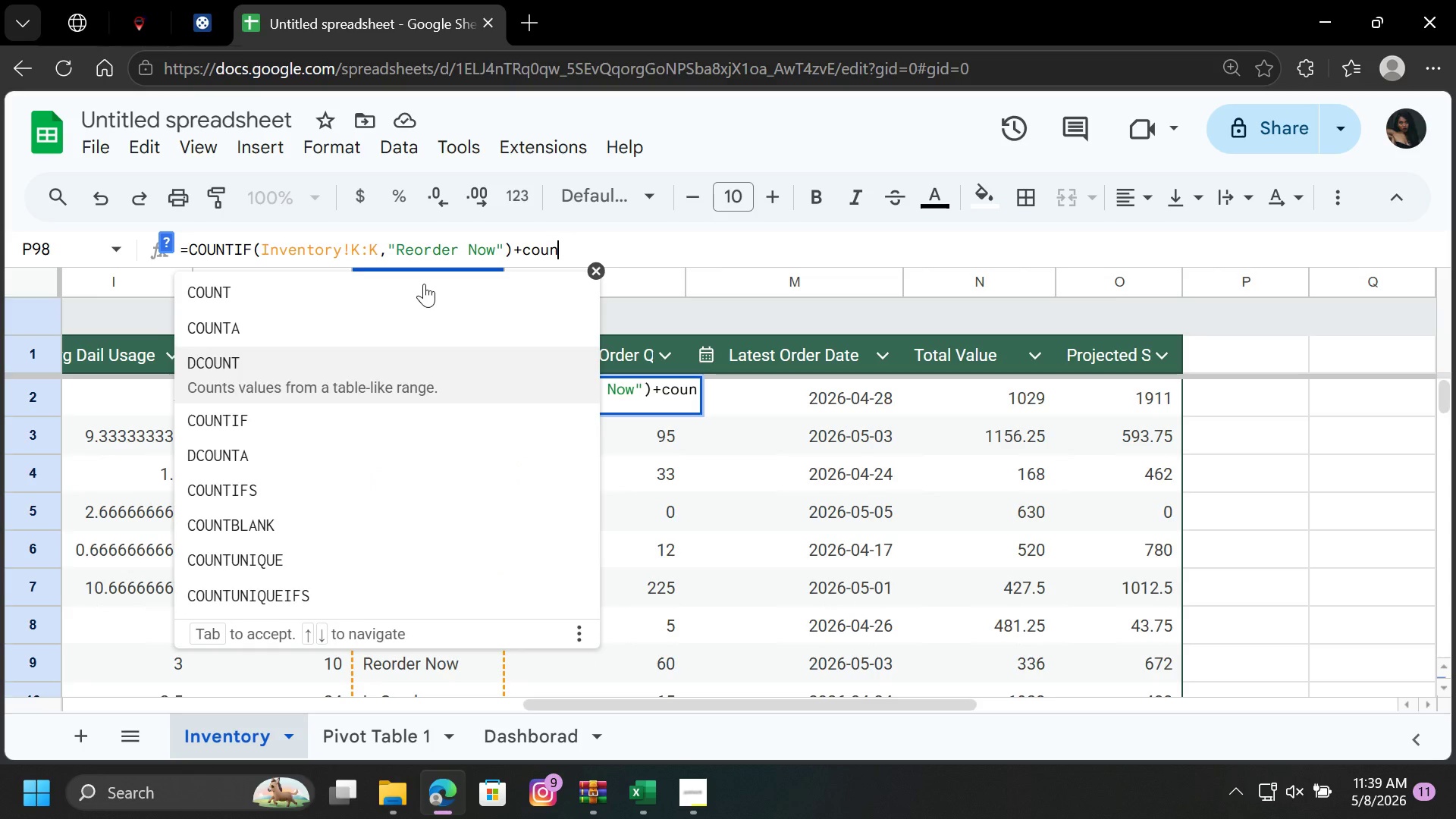 
key(ArrowDown)
 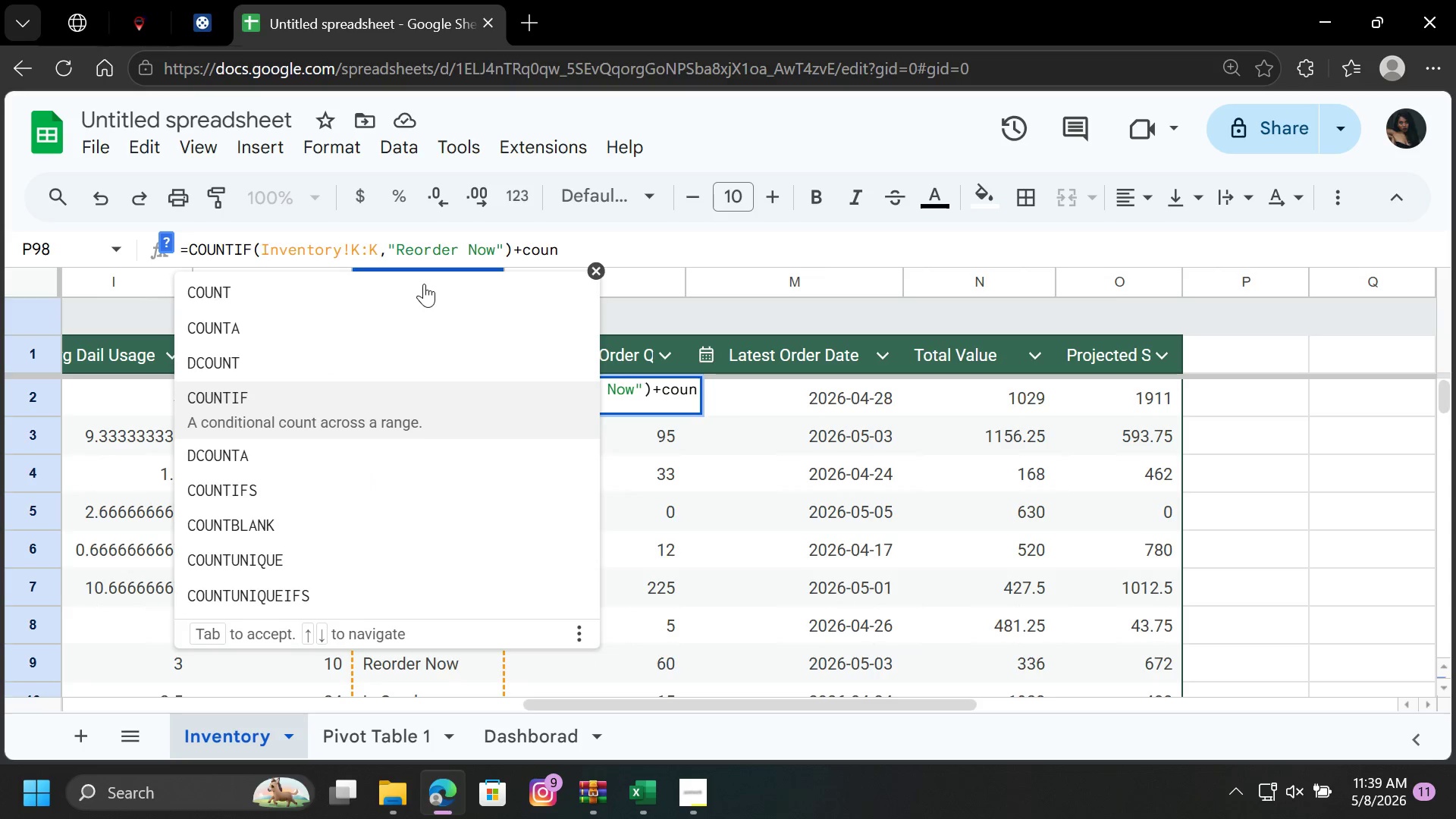 
key(Enter)
 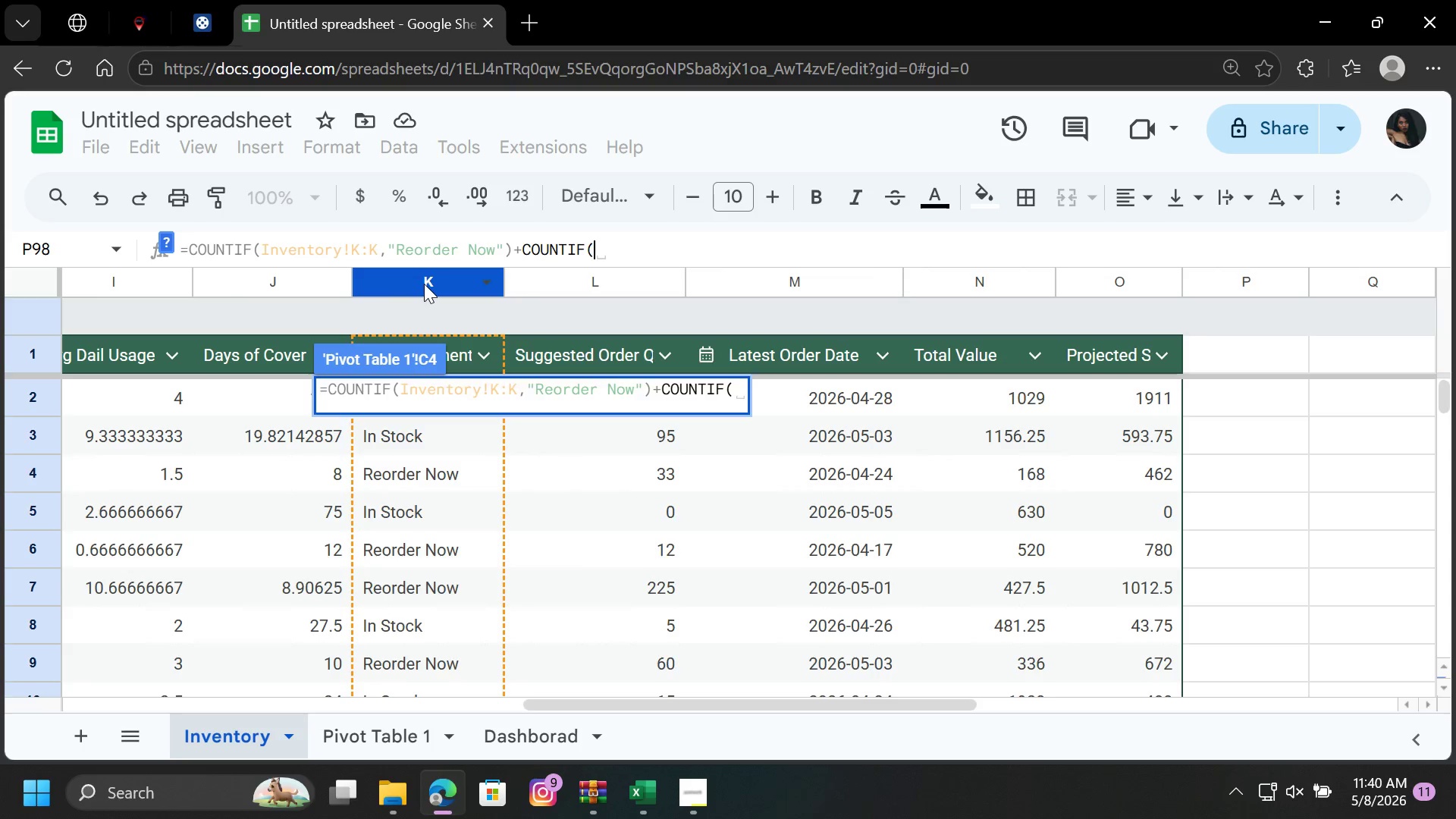 
left_click([438, 275])
 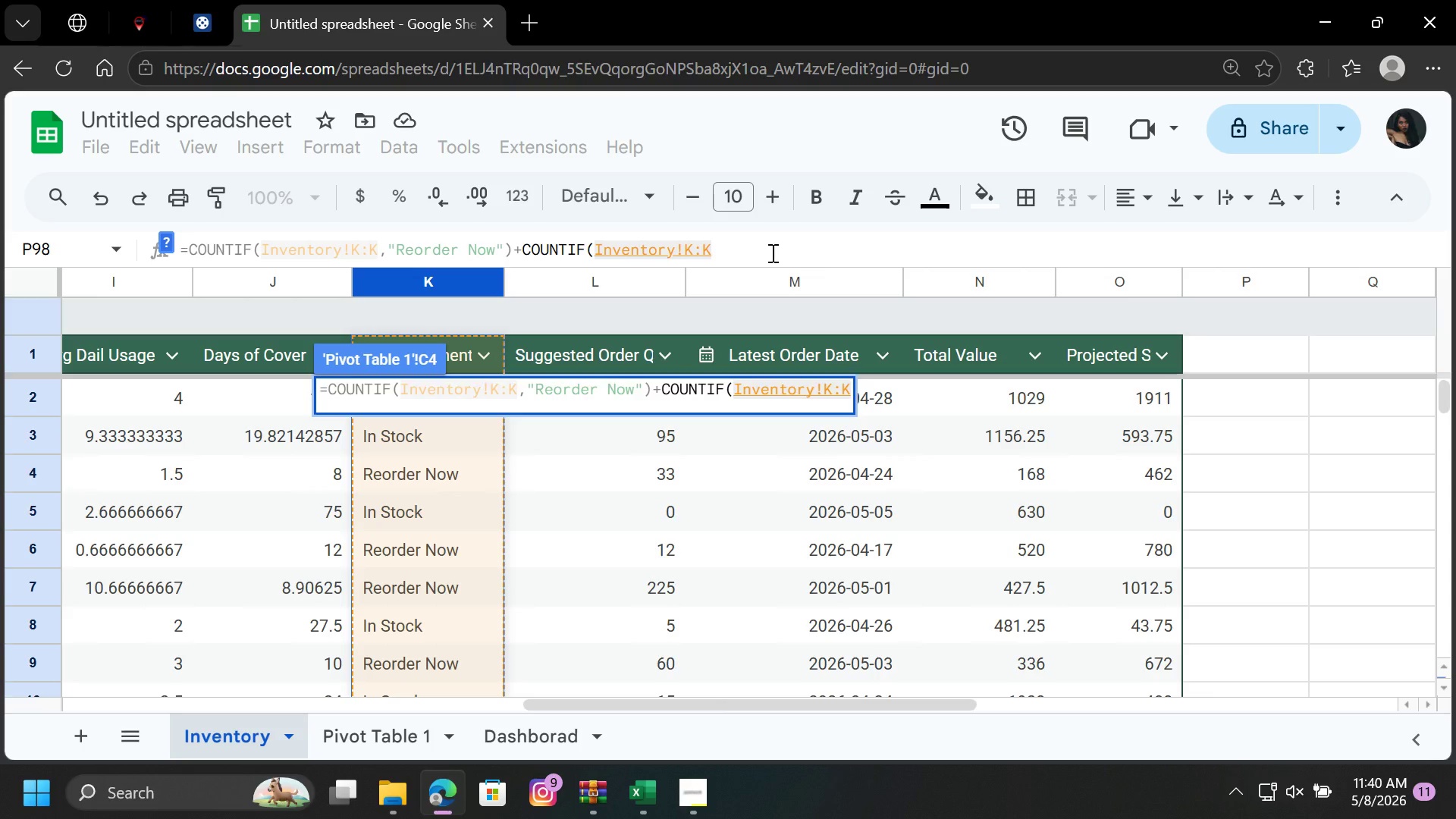 
type(,"Critical Outage"))
 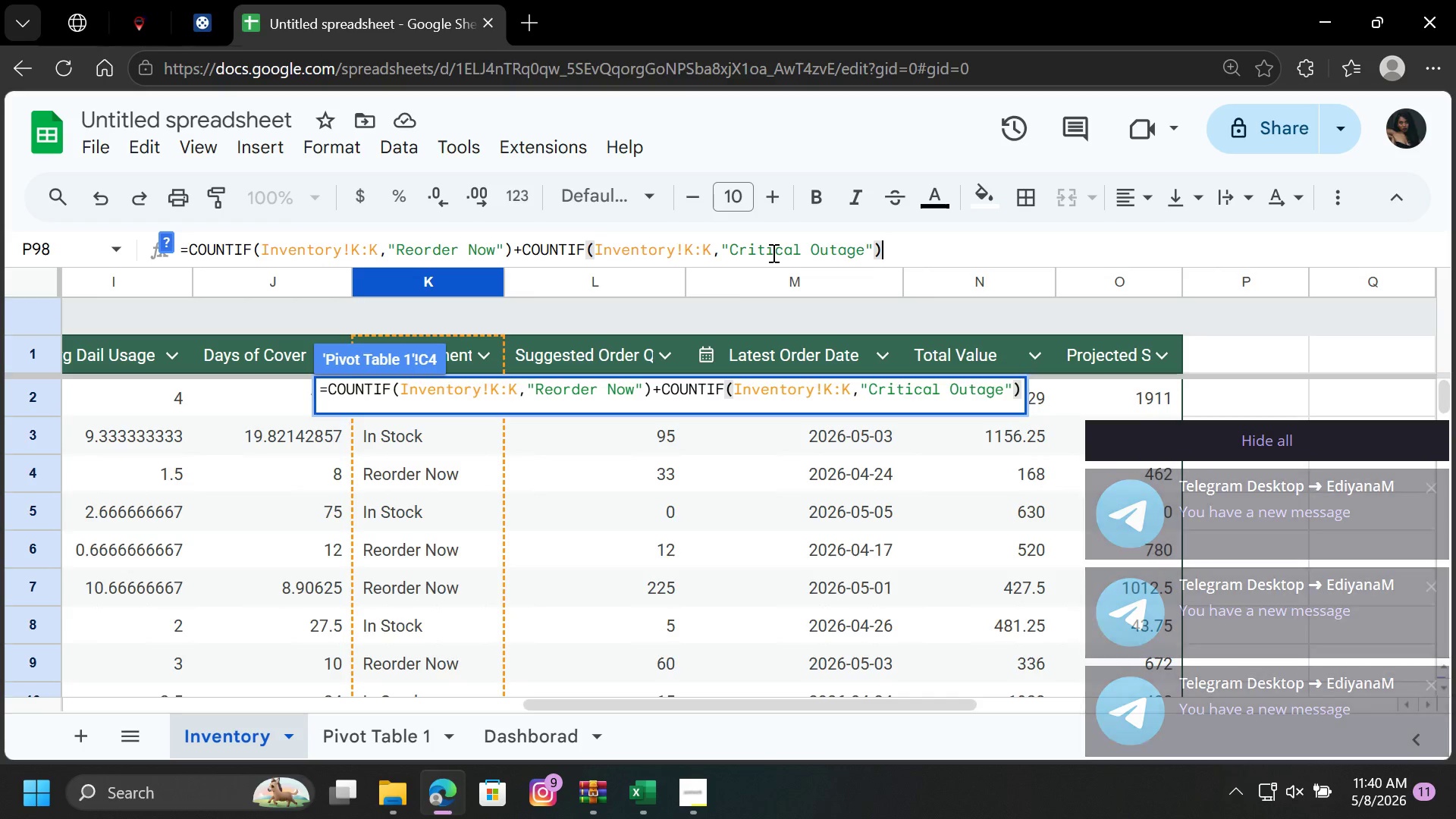 
key(Enter)
 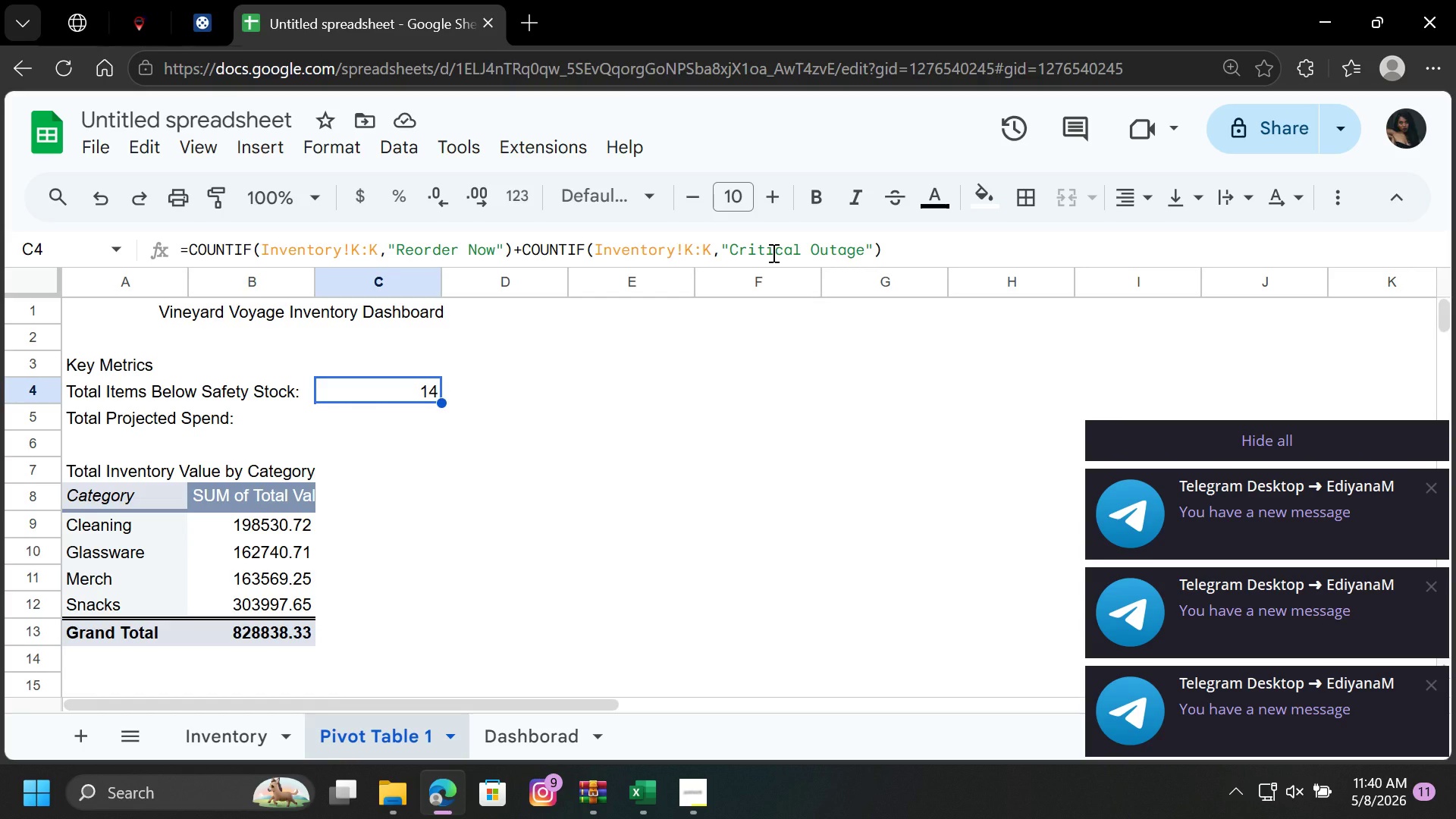 
wait(16.83)
 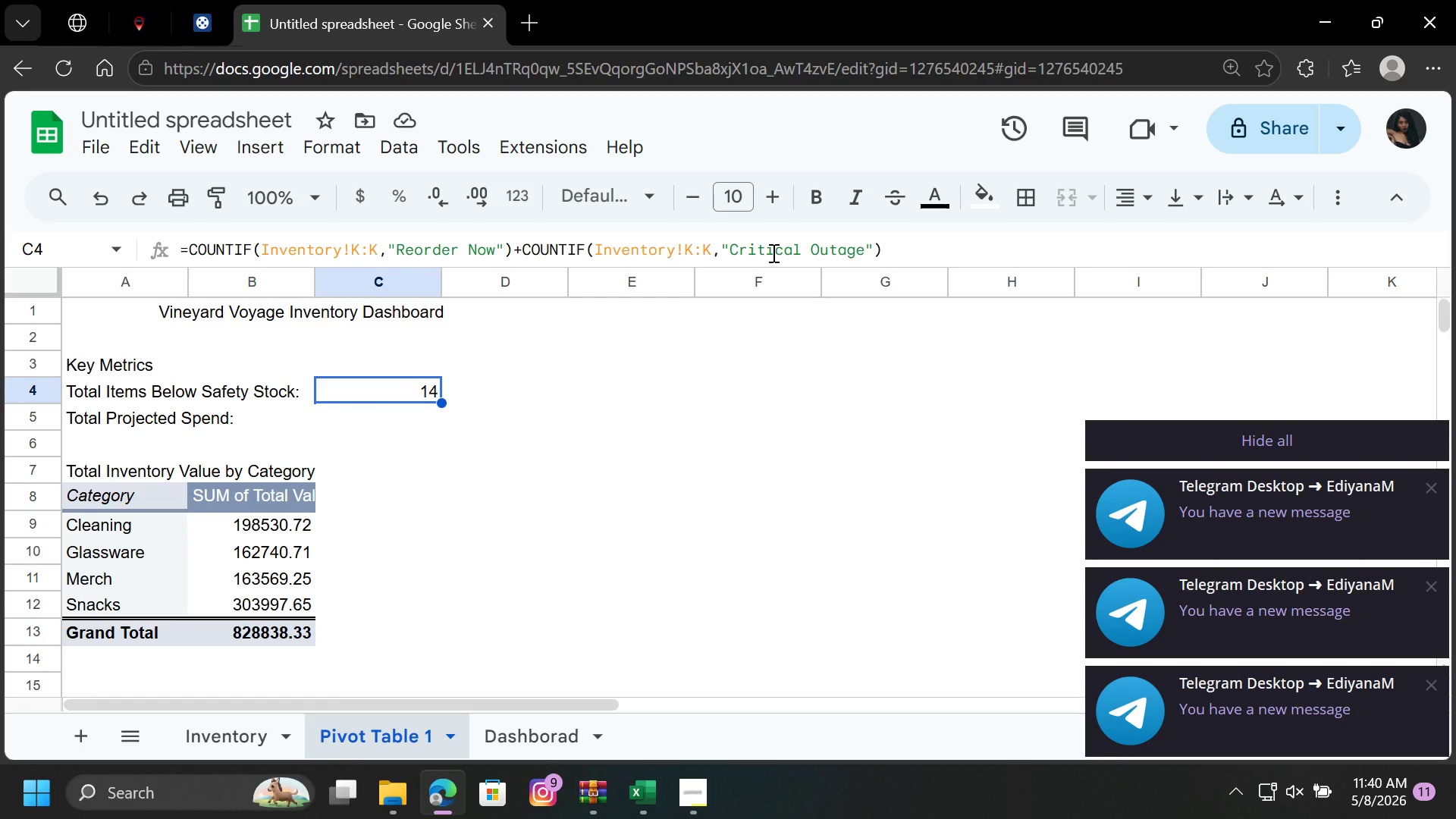 
left_click([1291, 437])
 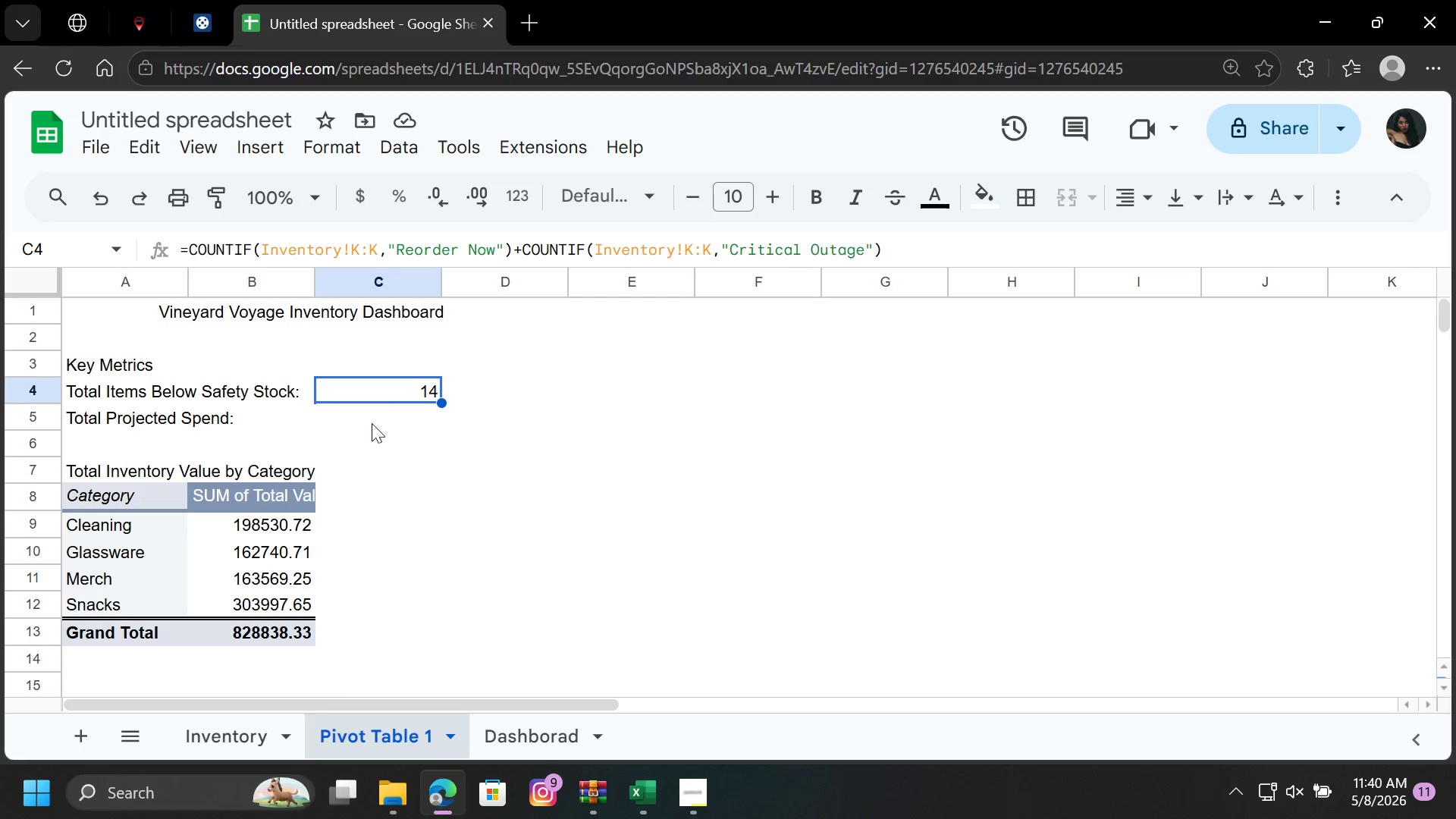 
left_click([391, 415])
 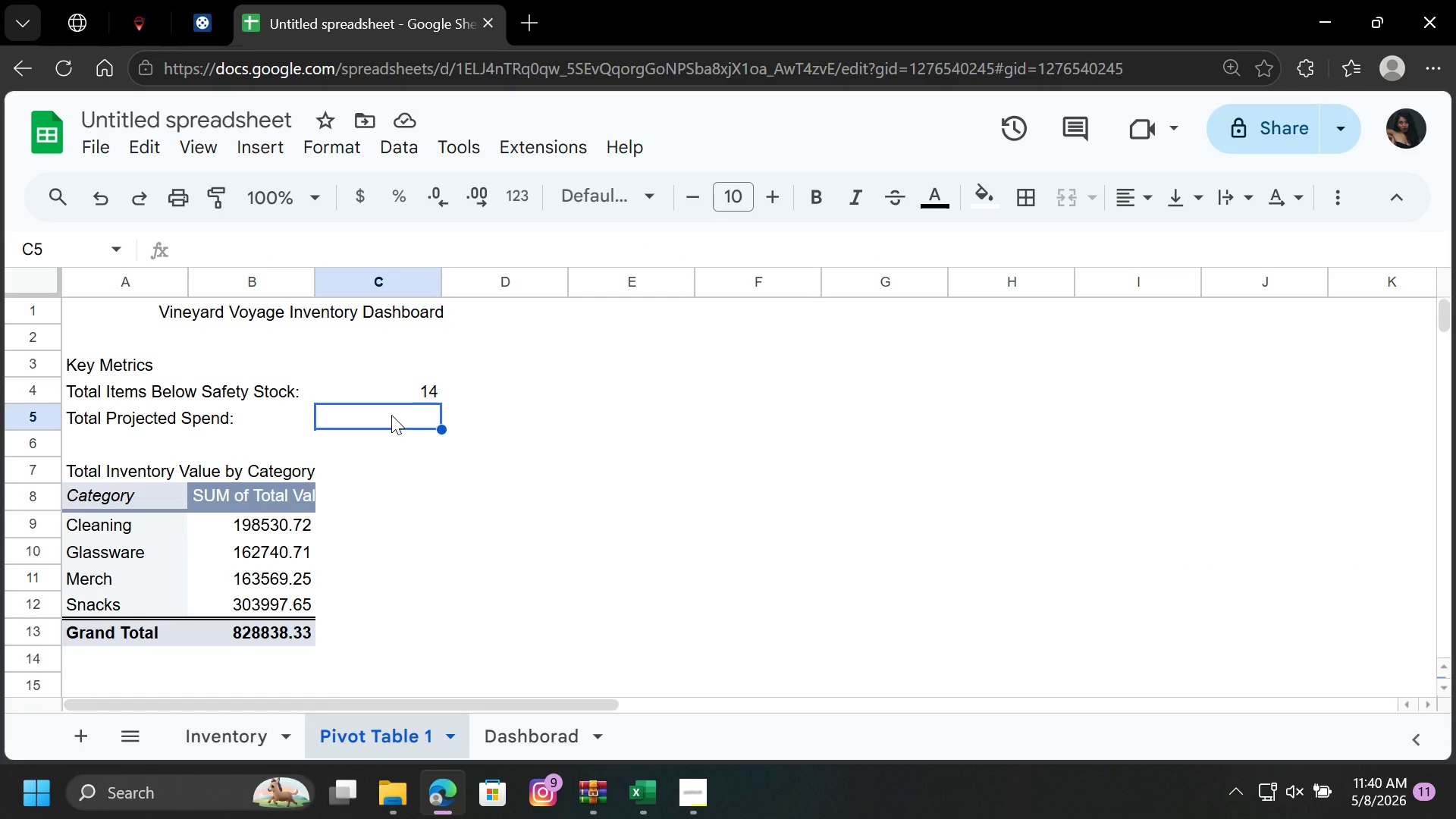 
key(Equal)
 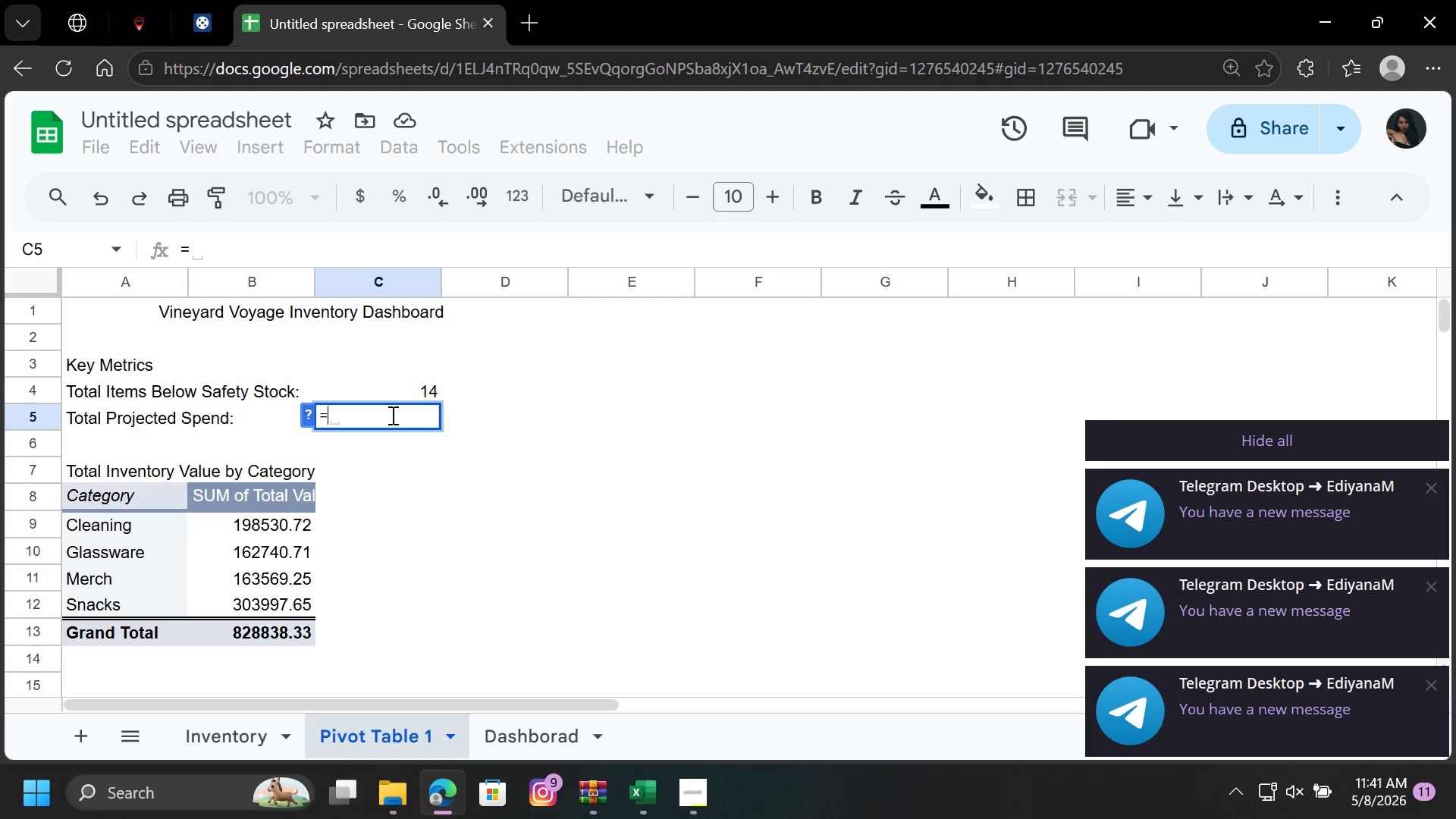 
wait(49.59)
 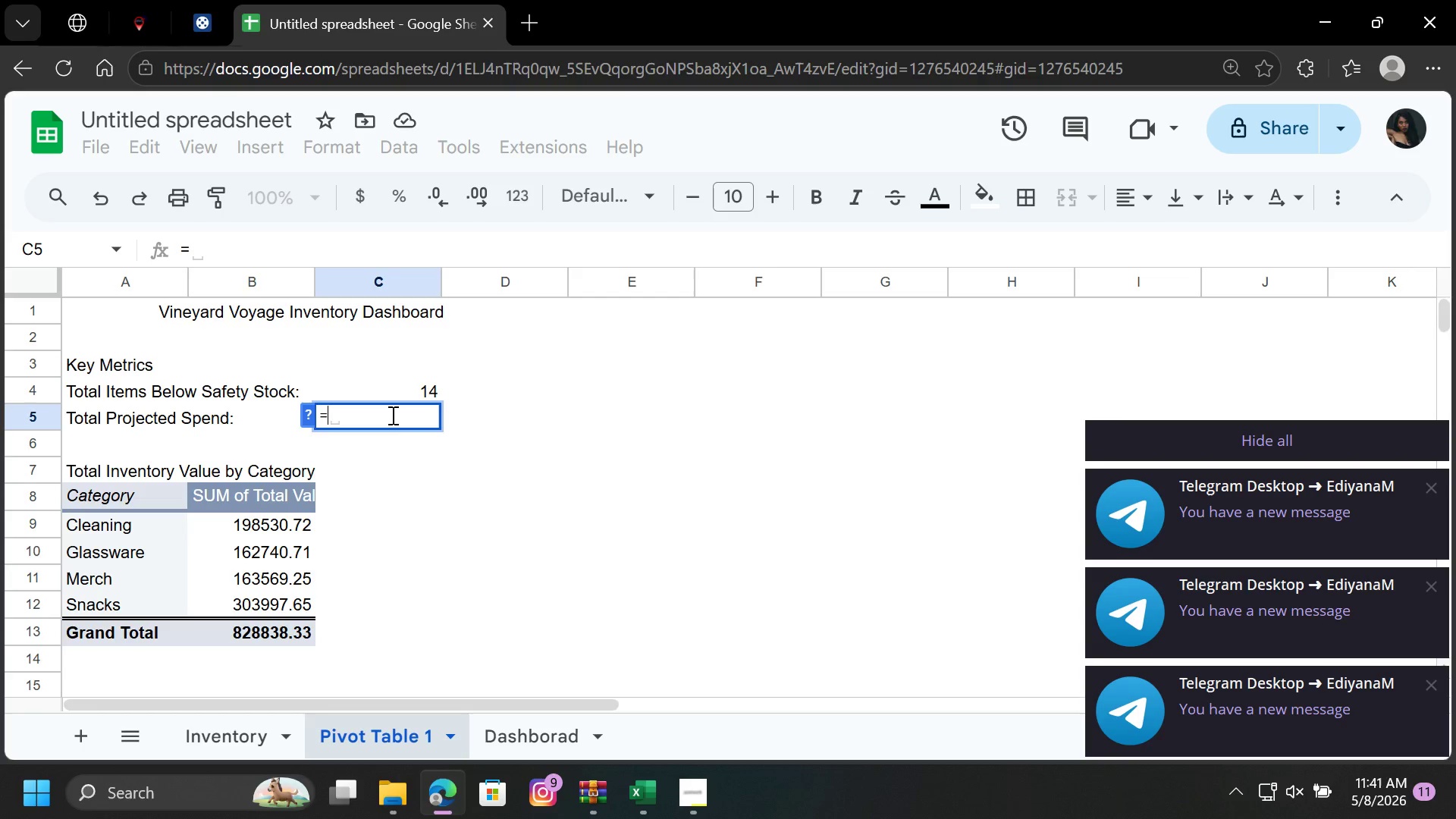 
key(C)
 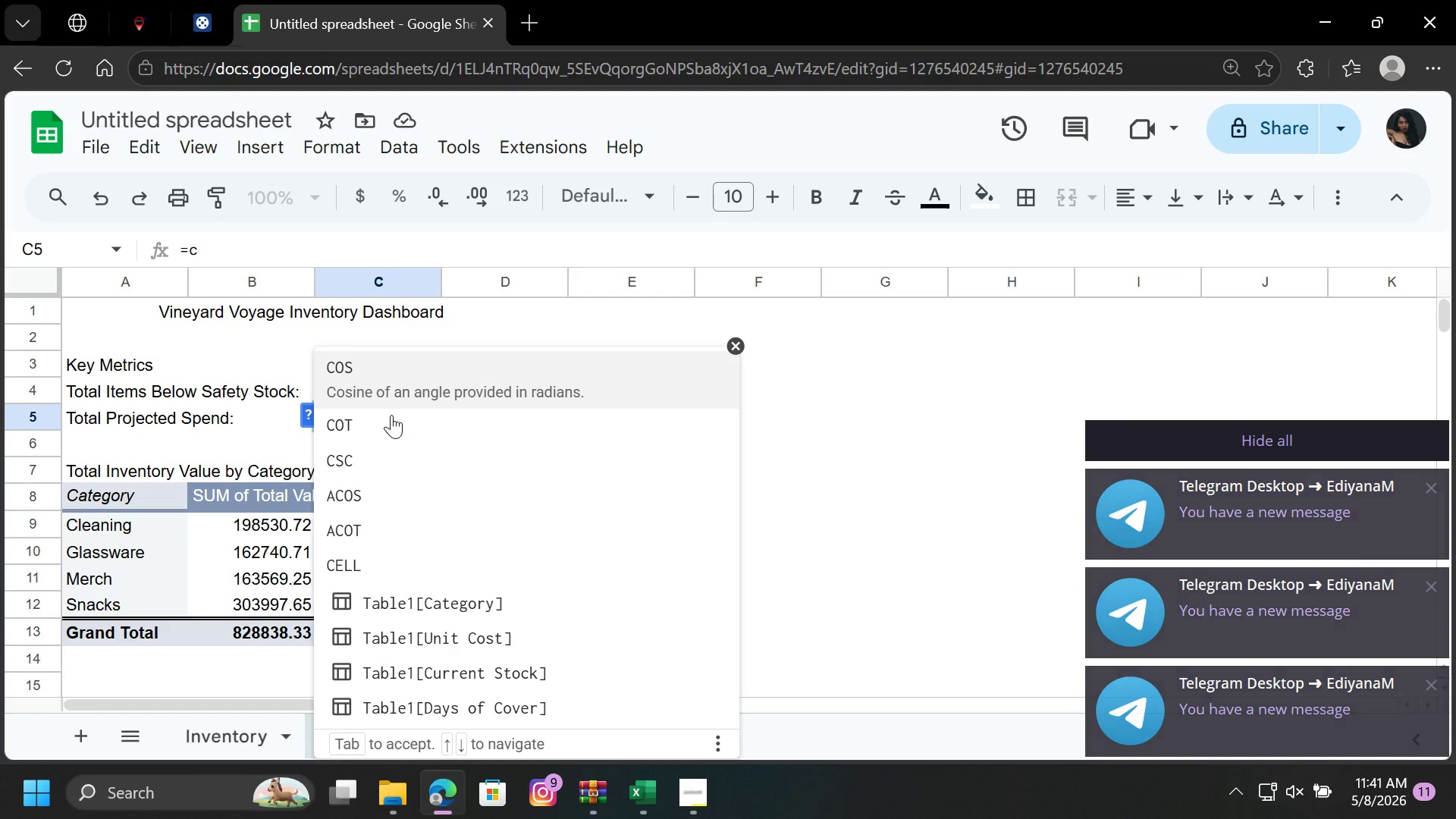 
wait(7.06)
 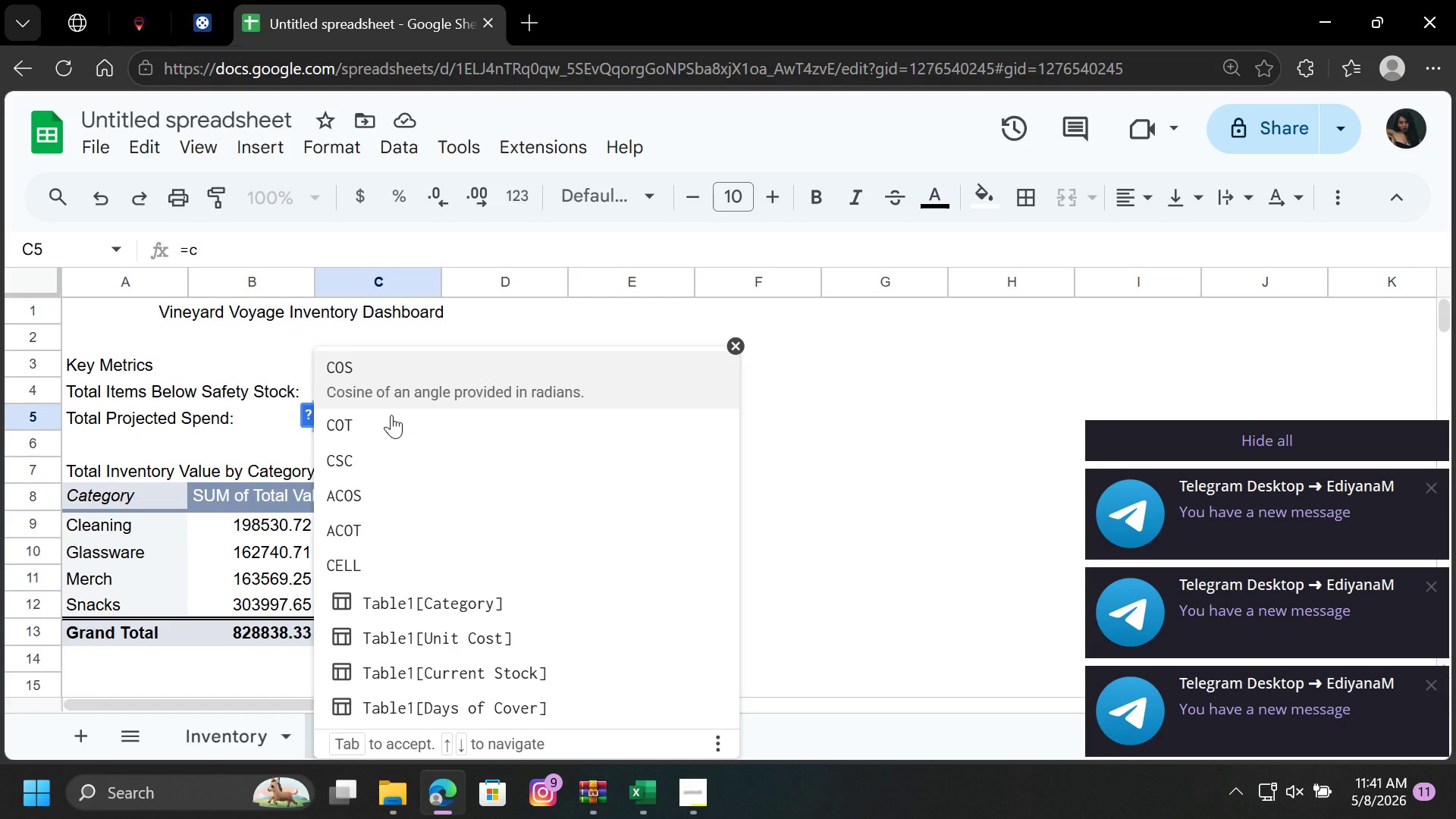 
key(Backspace)
type(su)
 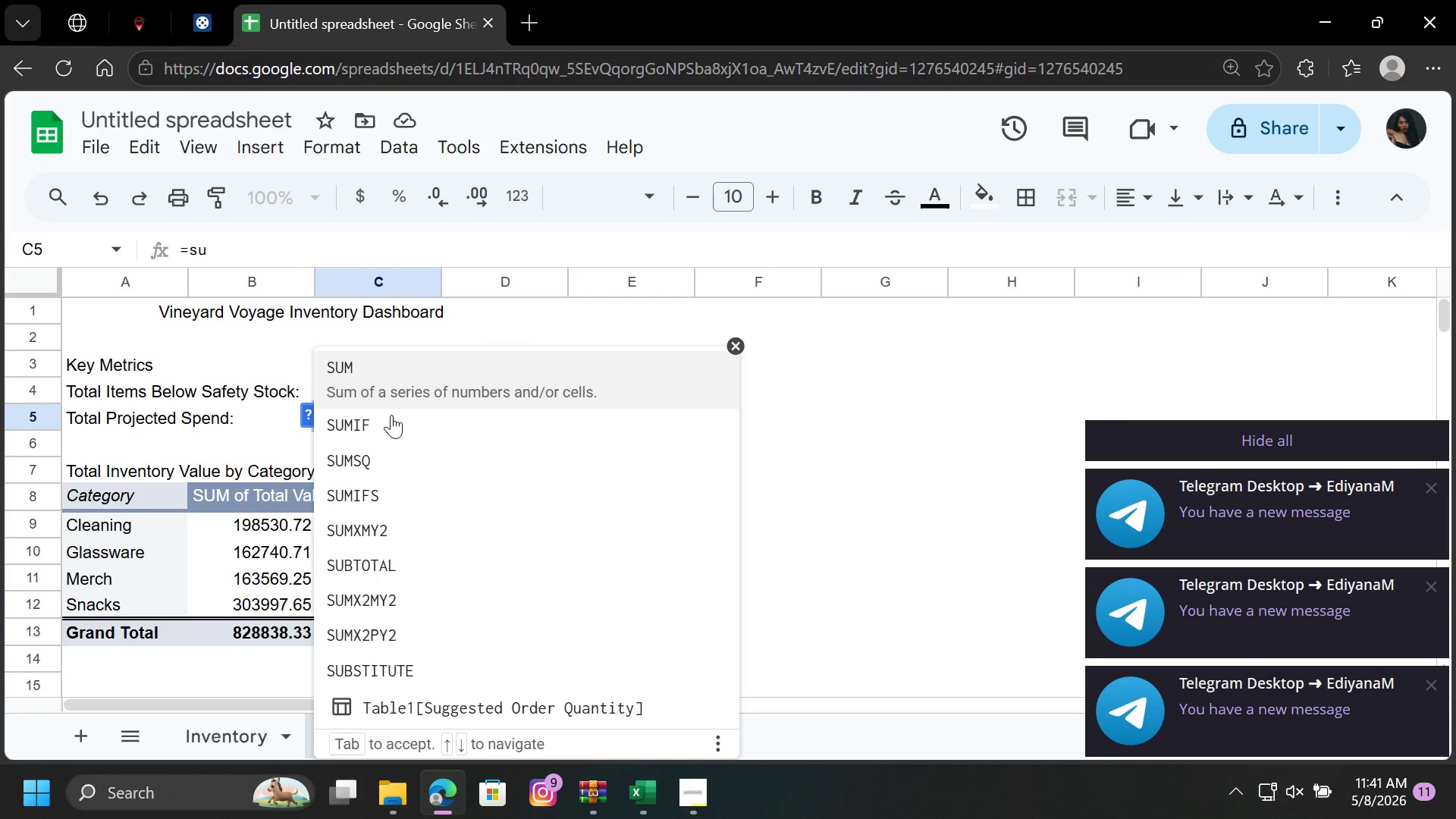 
key(Enter)
 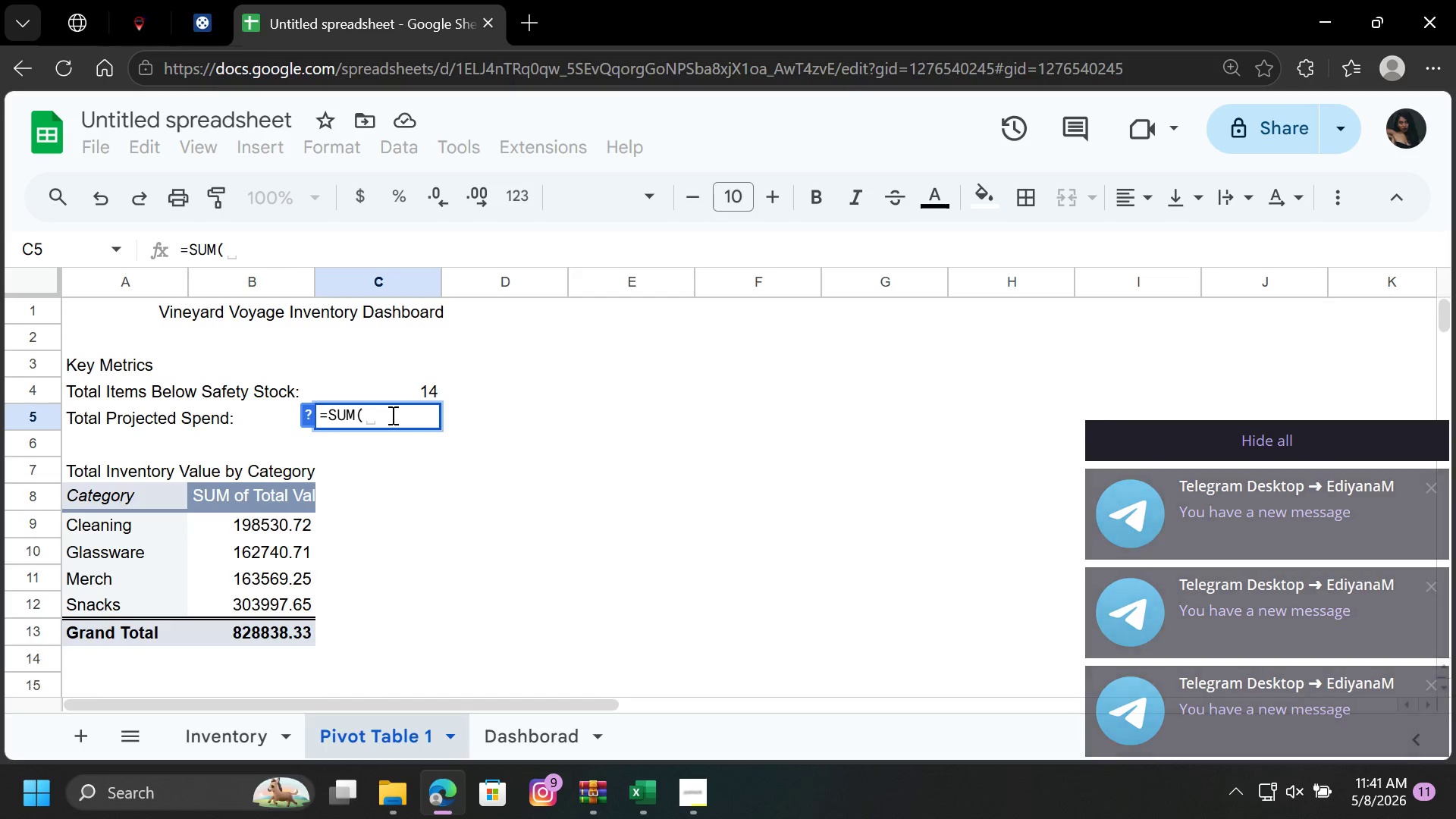 
wait(5.44)
 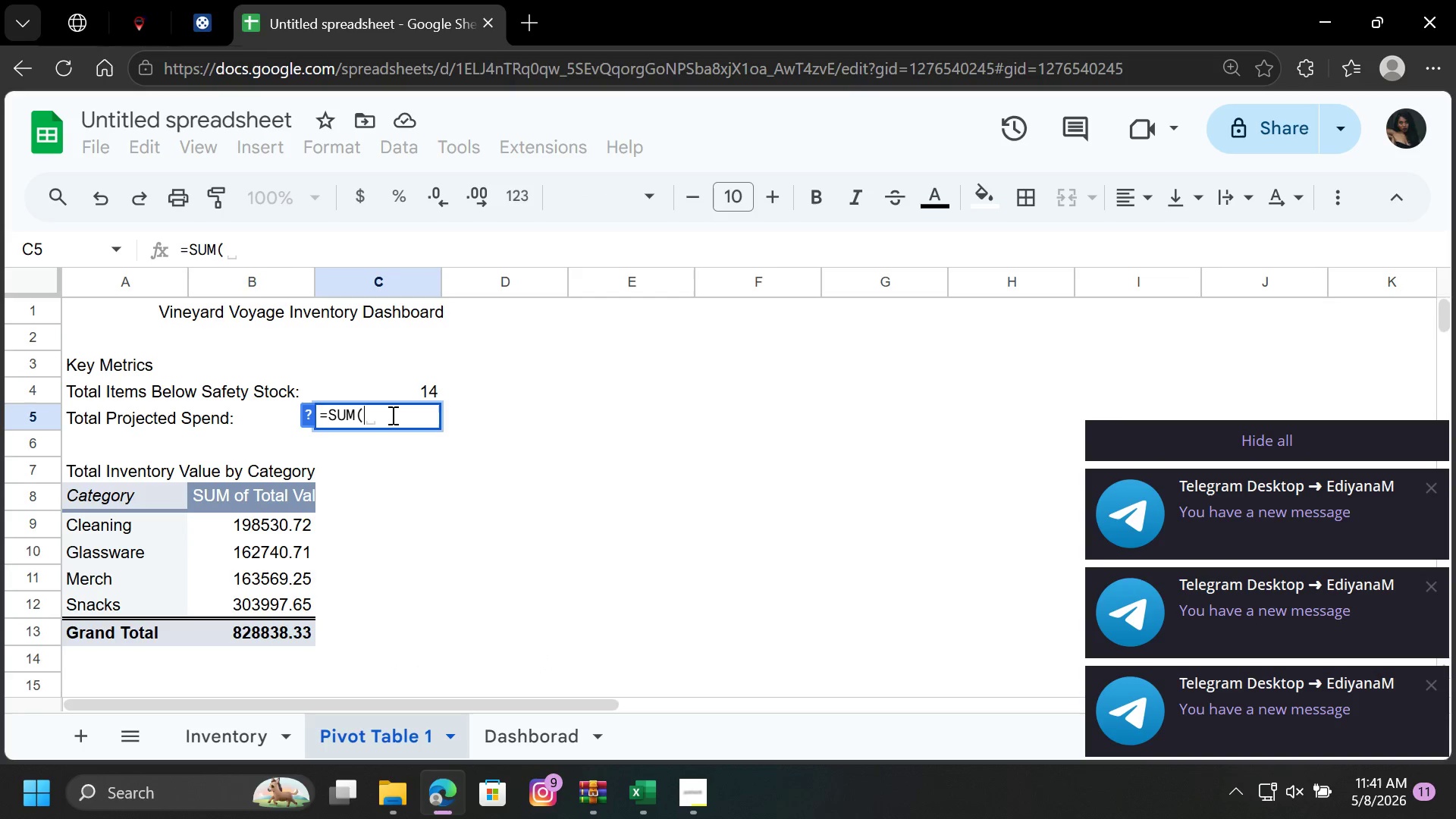 
left_click([246, 733])
 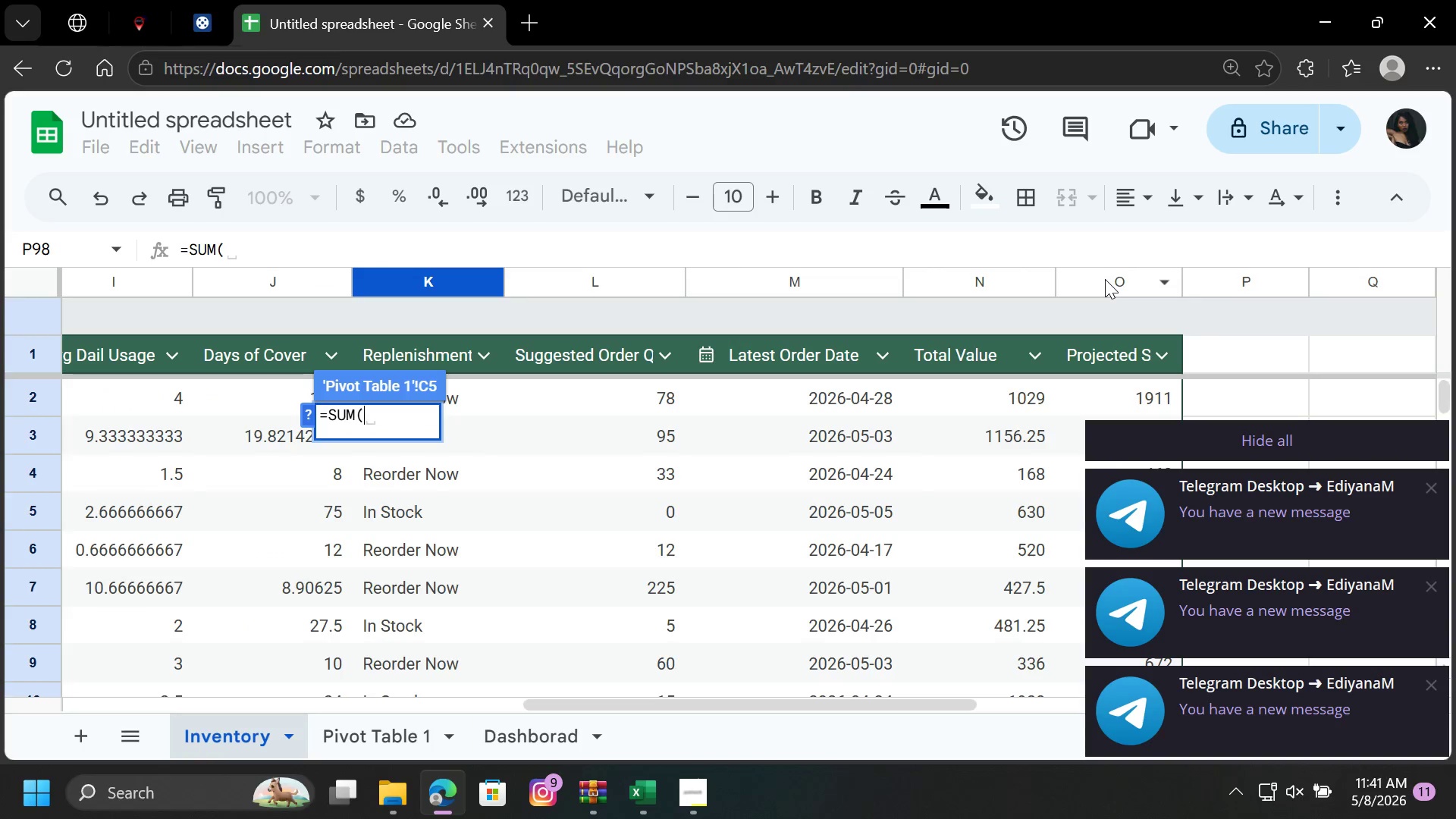 
left_click([1105, 279])
 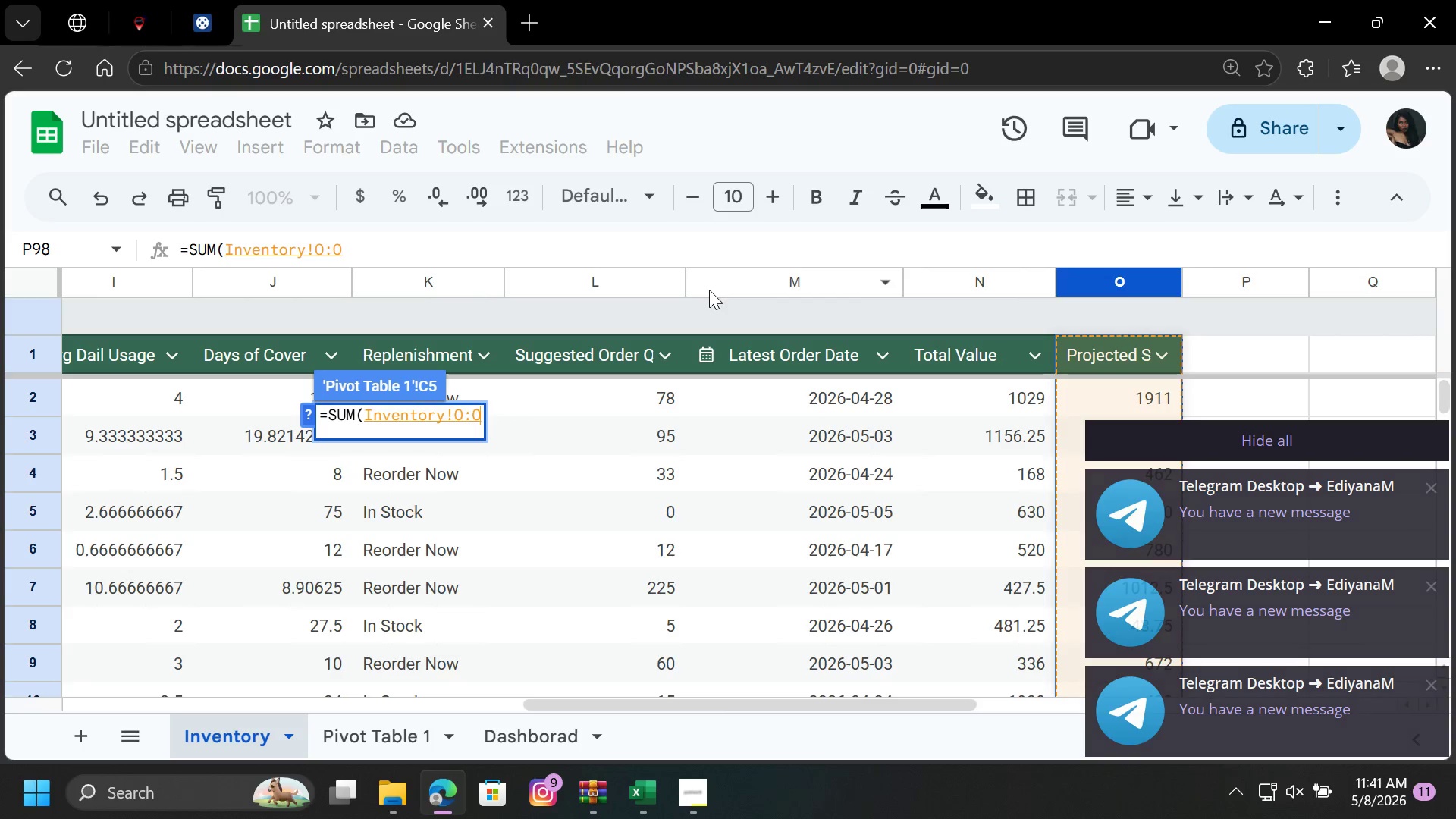 
key(Shift+0)
 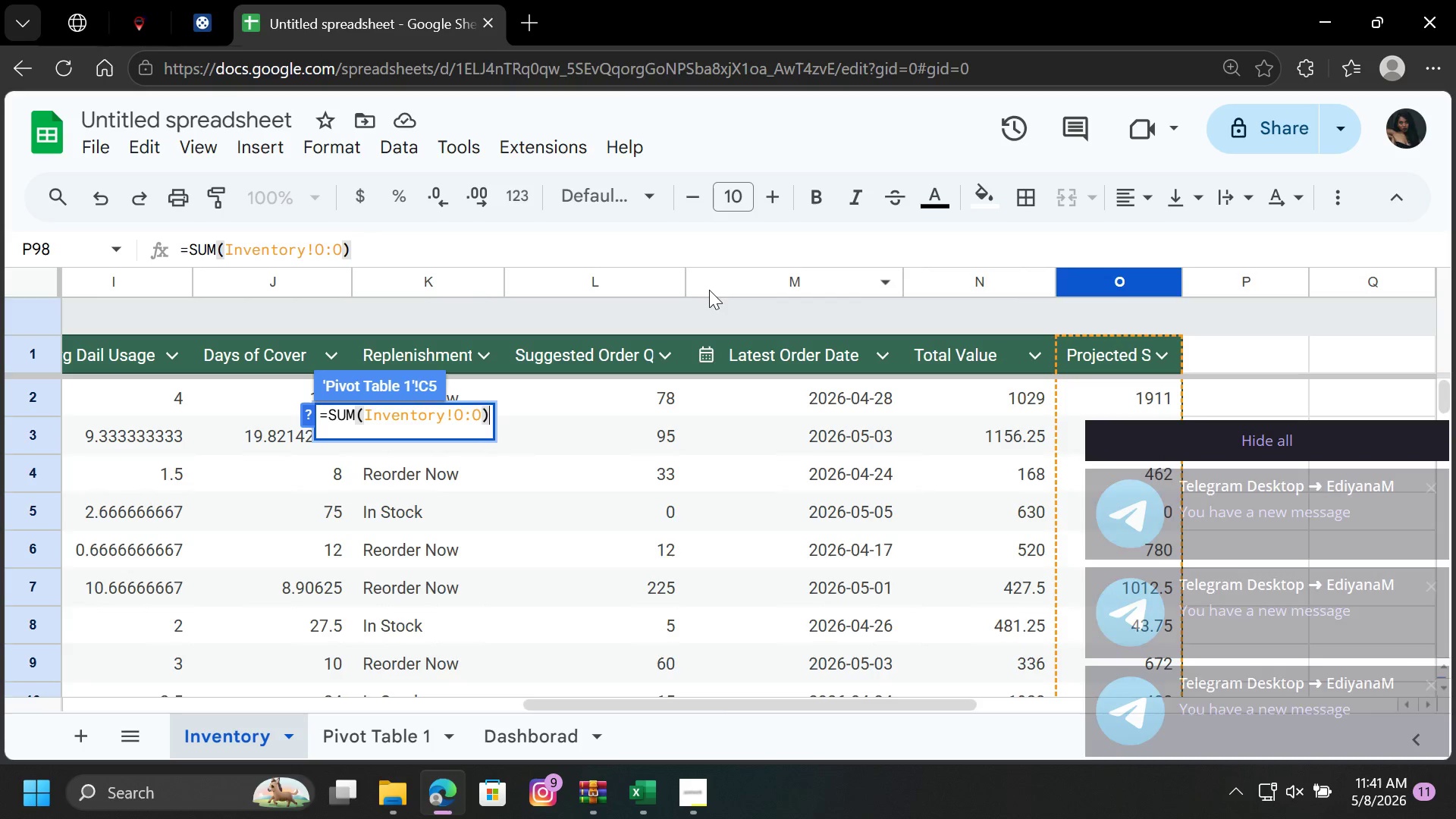 
key(Enter)
 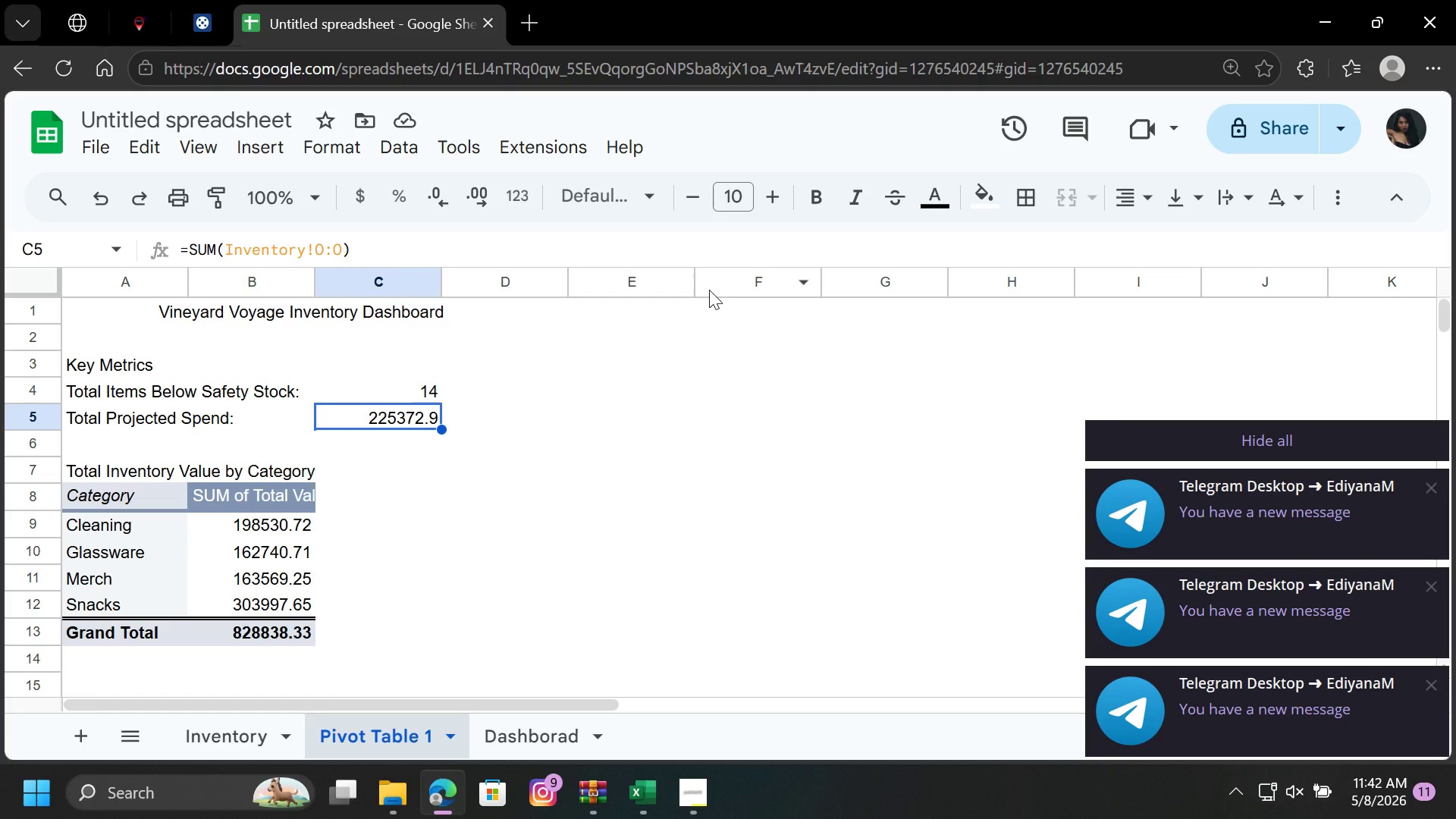 
wait(18.41)
 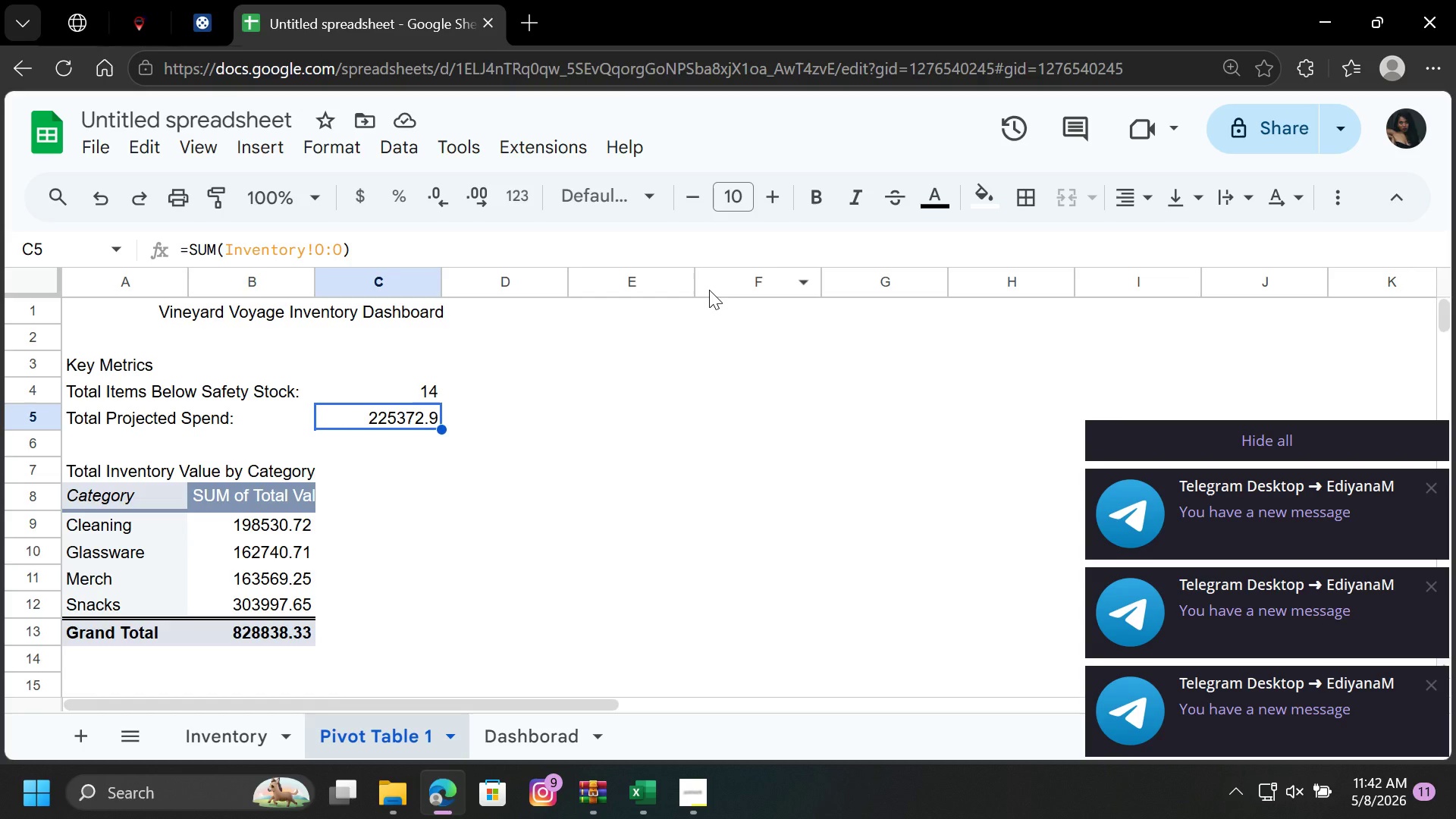 
left_click([498, 420])
 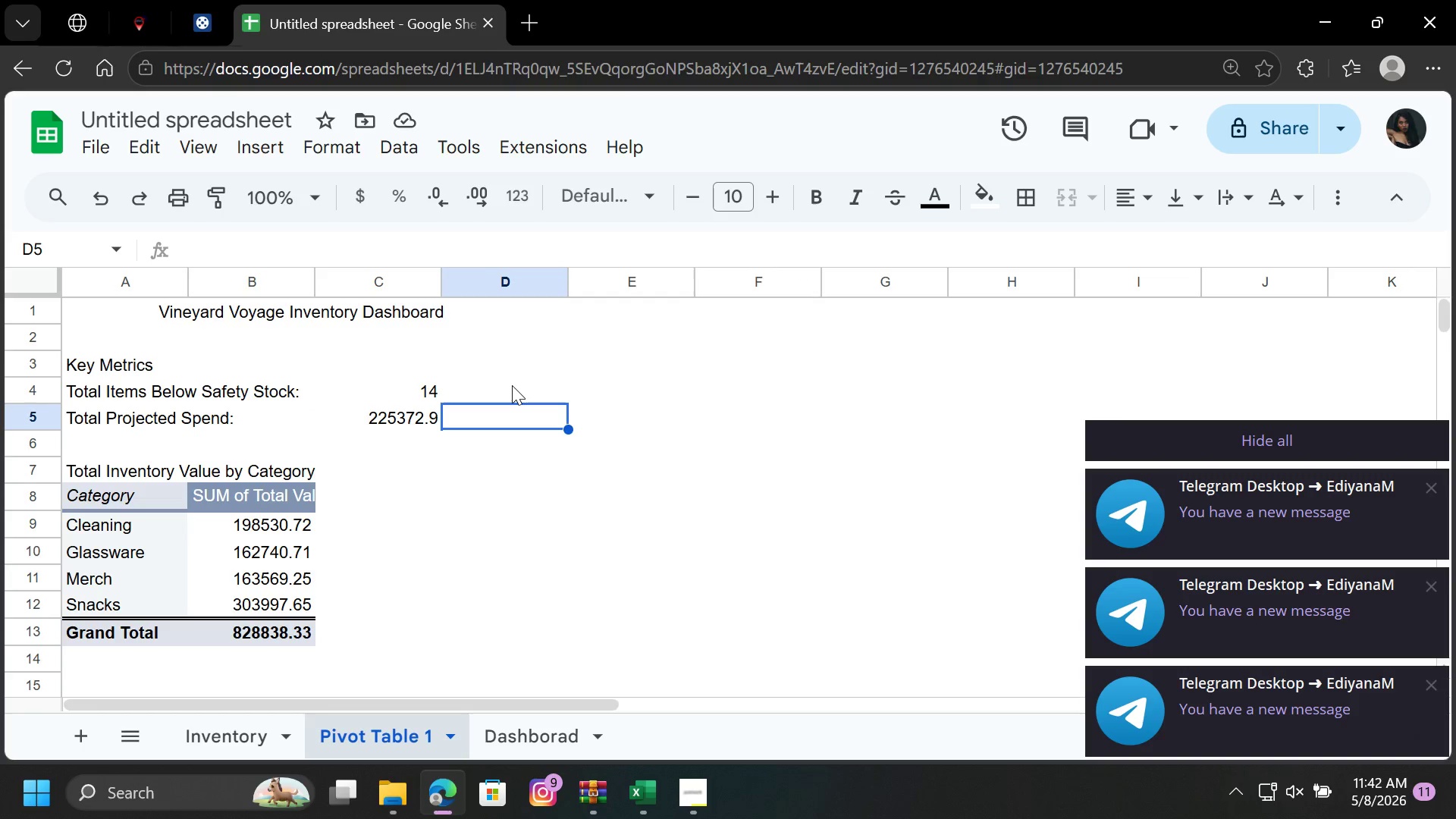 
key(Equal)
 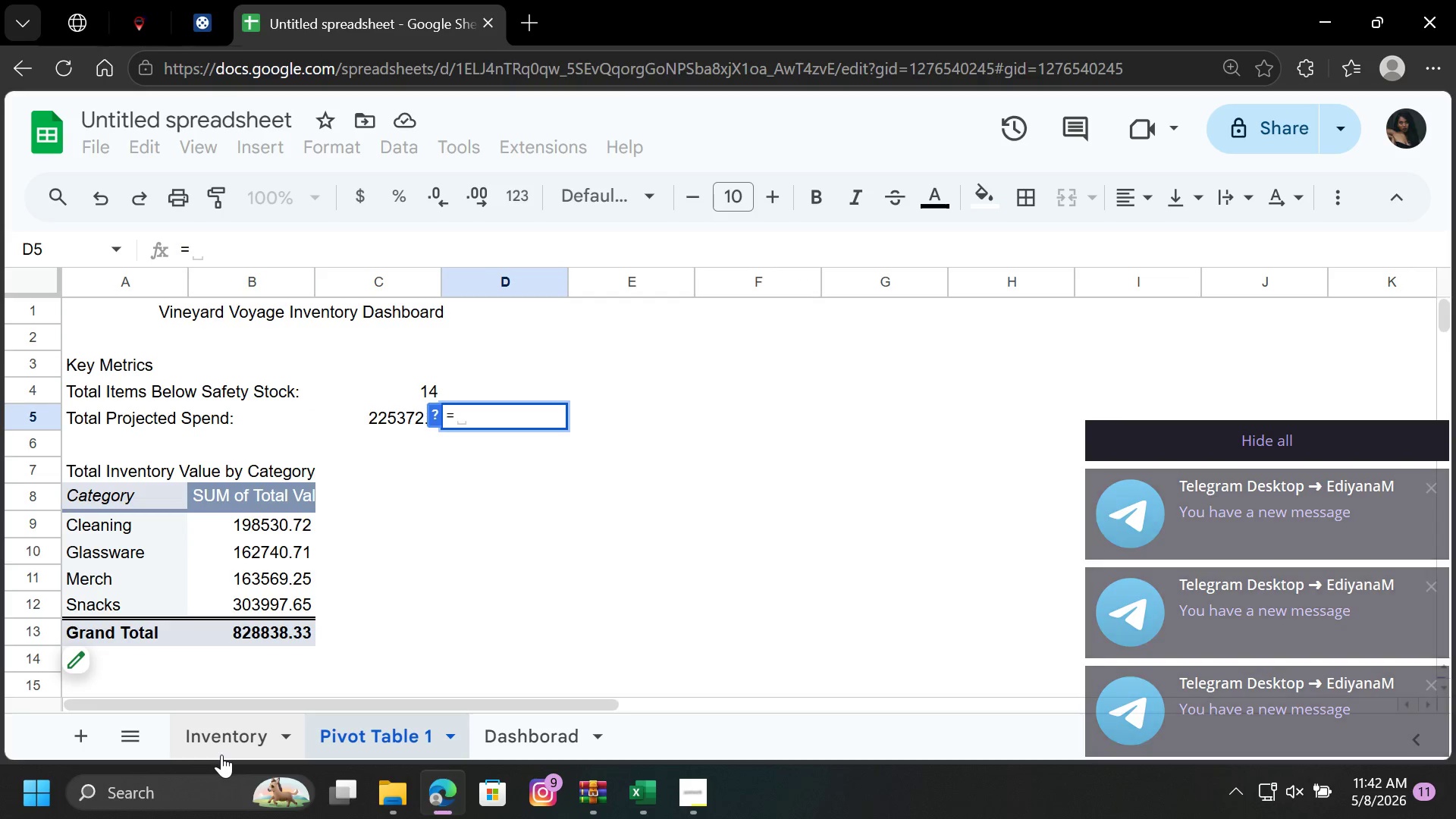 
left_click([221, 755])
 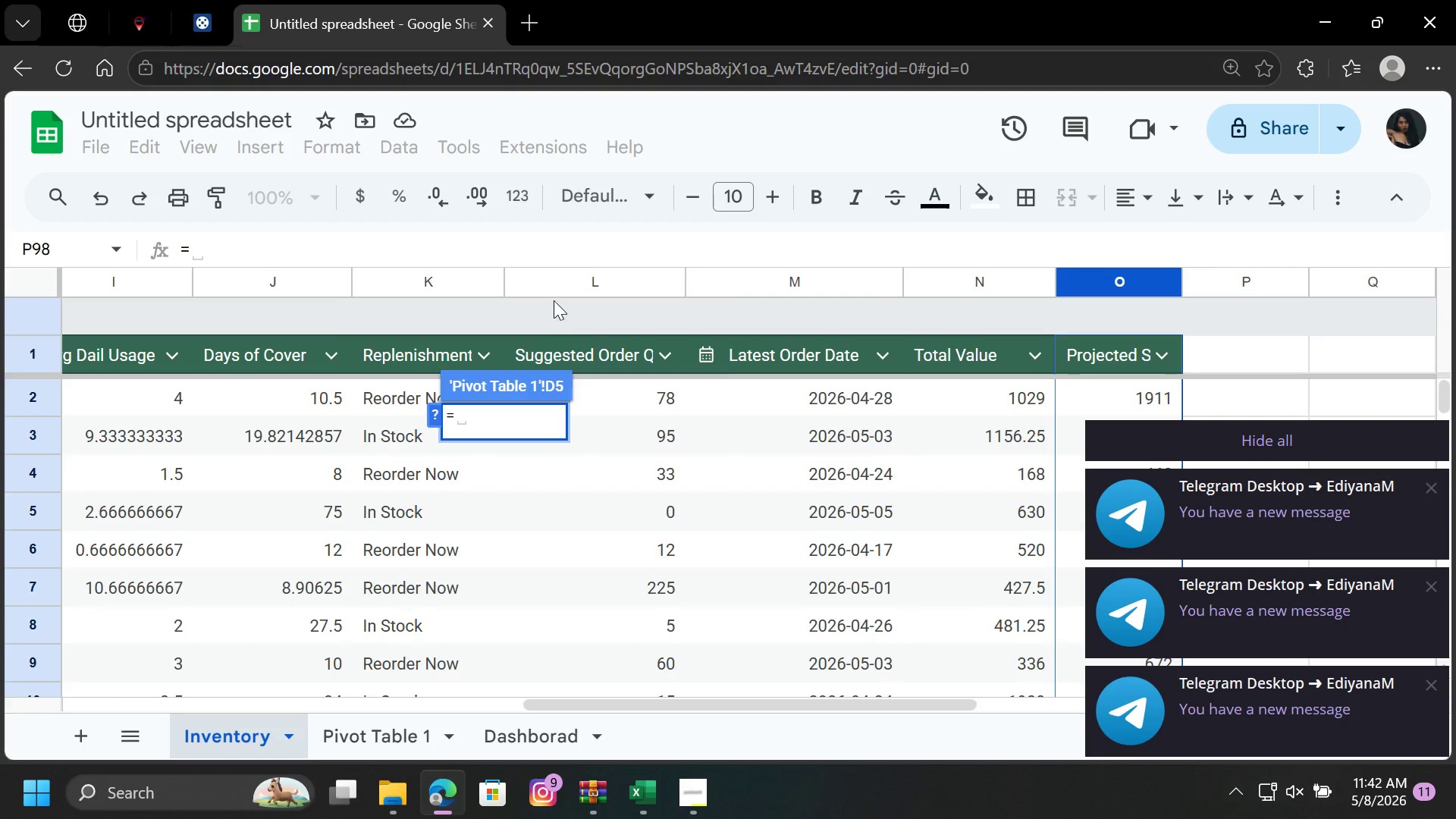 
left_click([575, 280])
 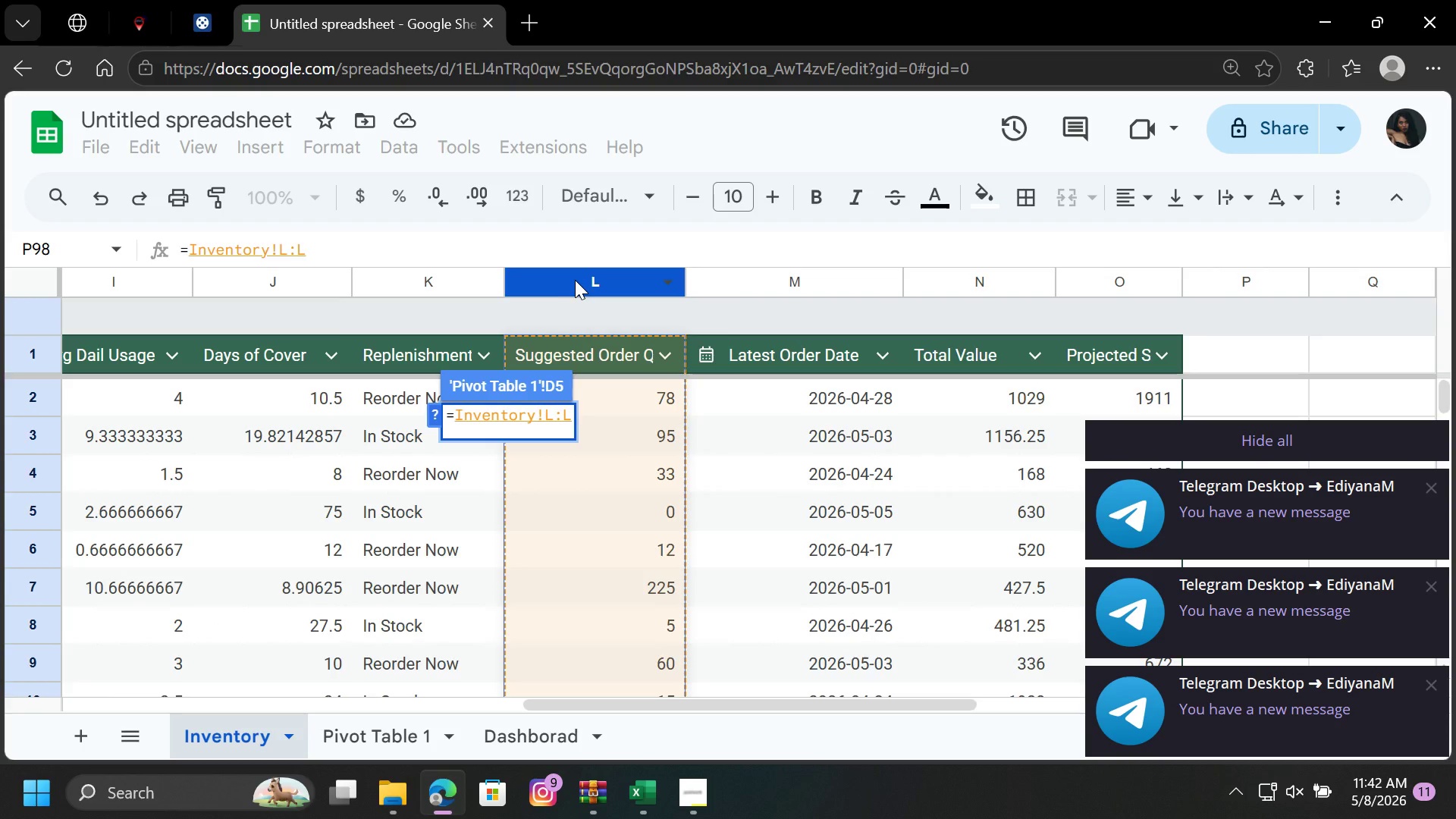 
key(Shift+Equal)
 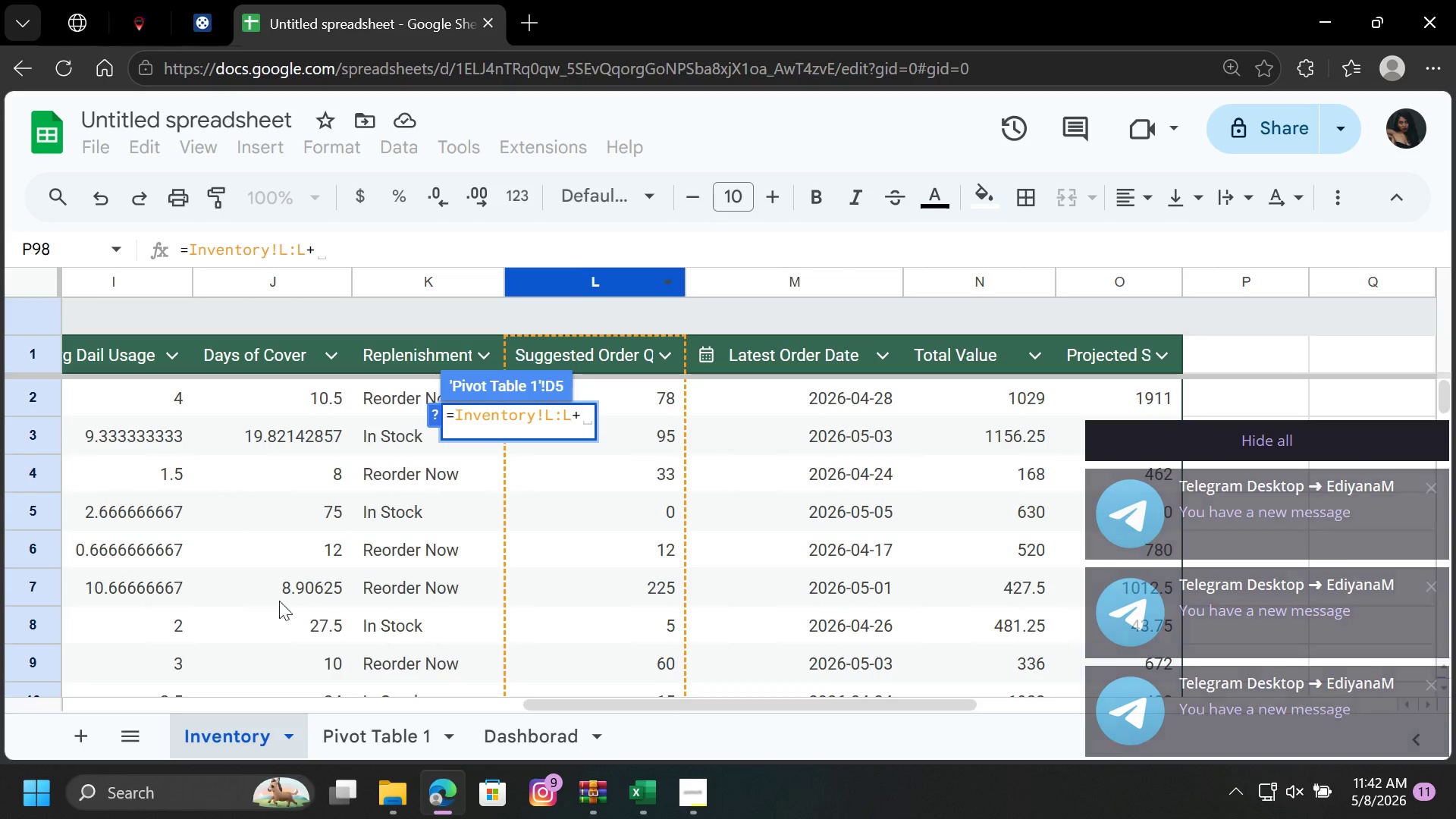 
left_click_drag(start_coordinate=[570, 706], to_coordinate=[352, 720])
 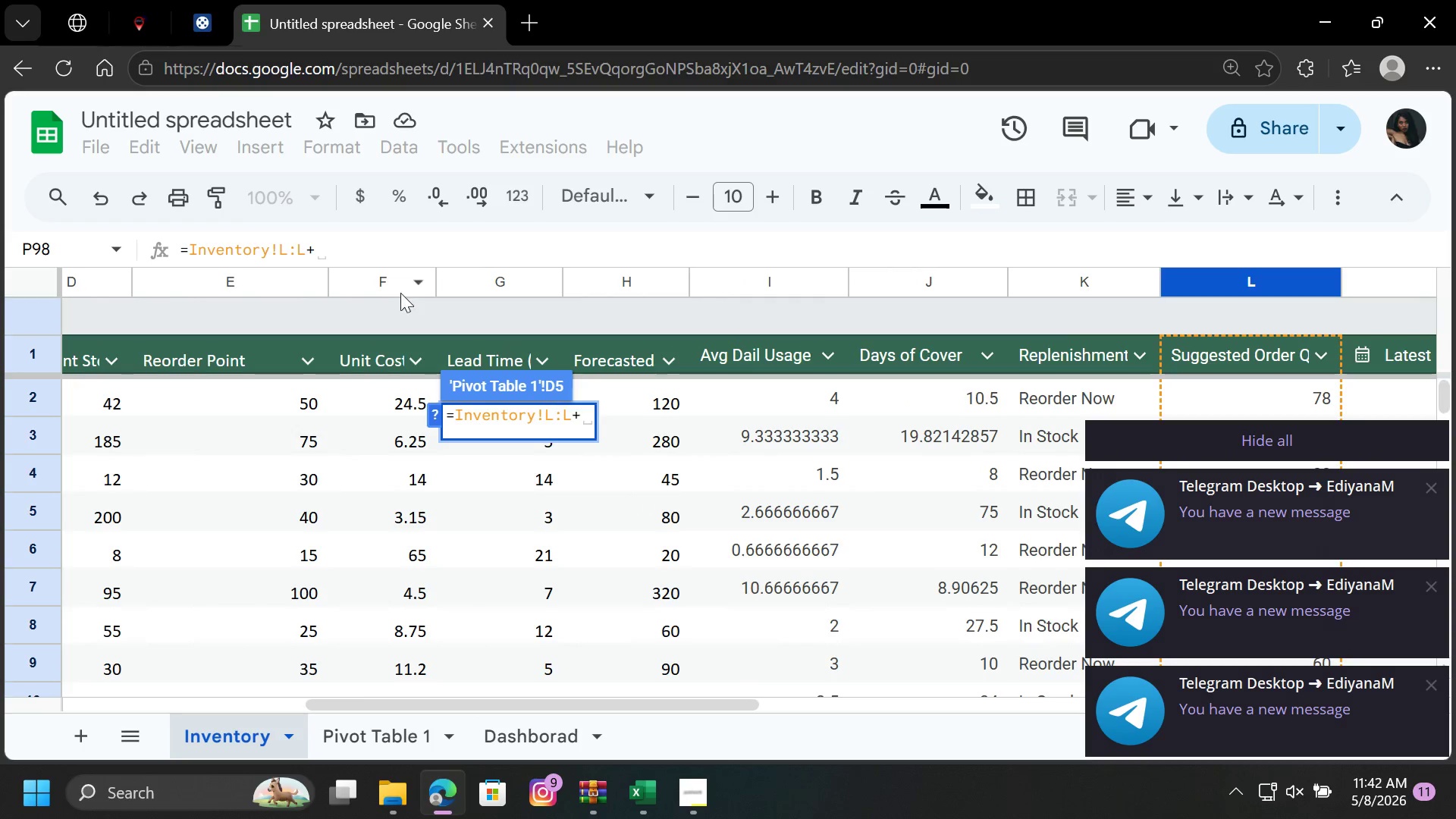 
left_click([398, 290])
 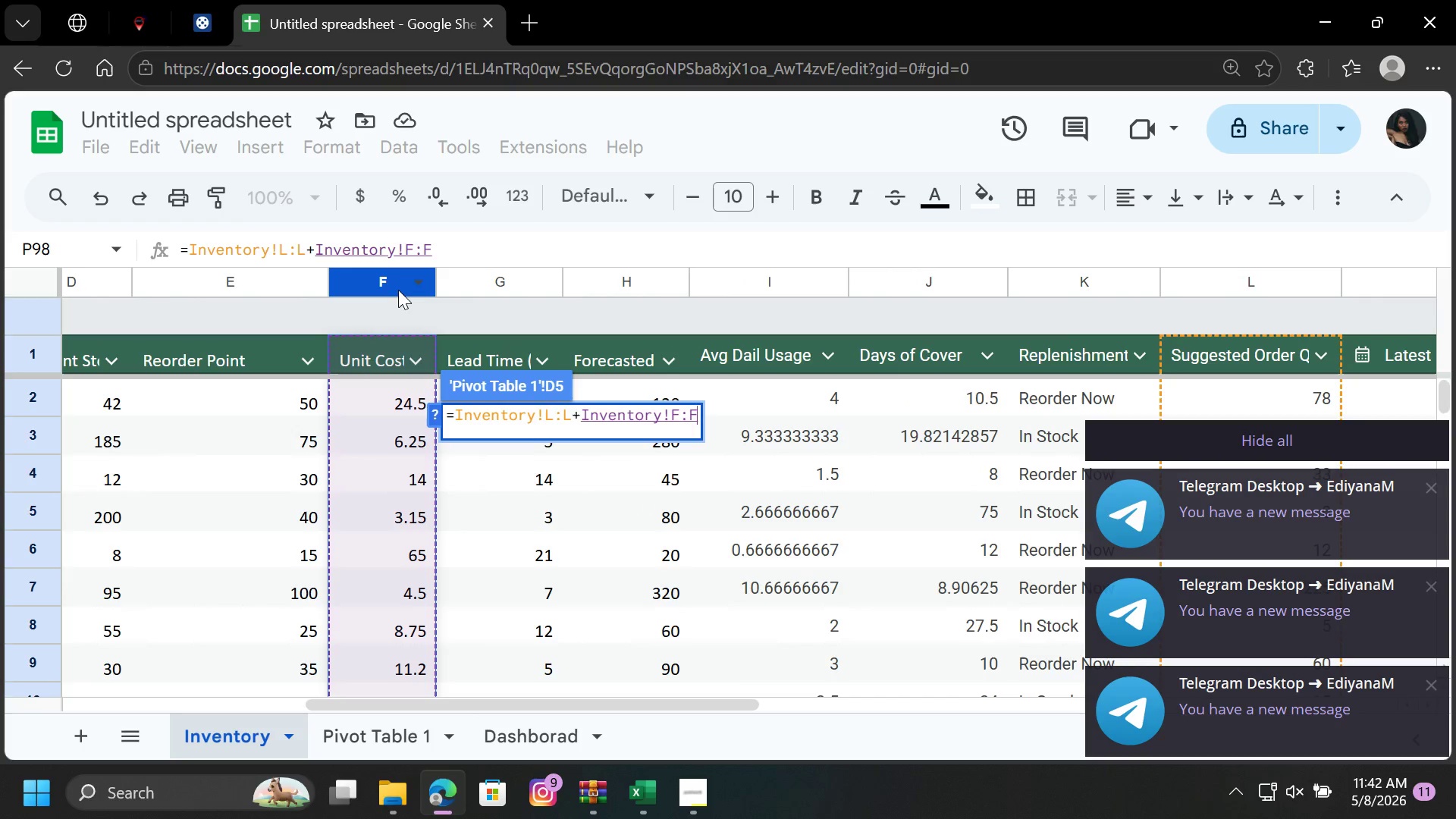 
key(Enter)
 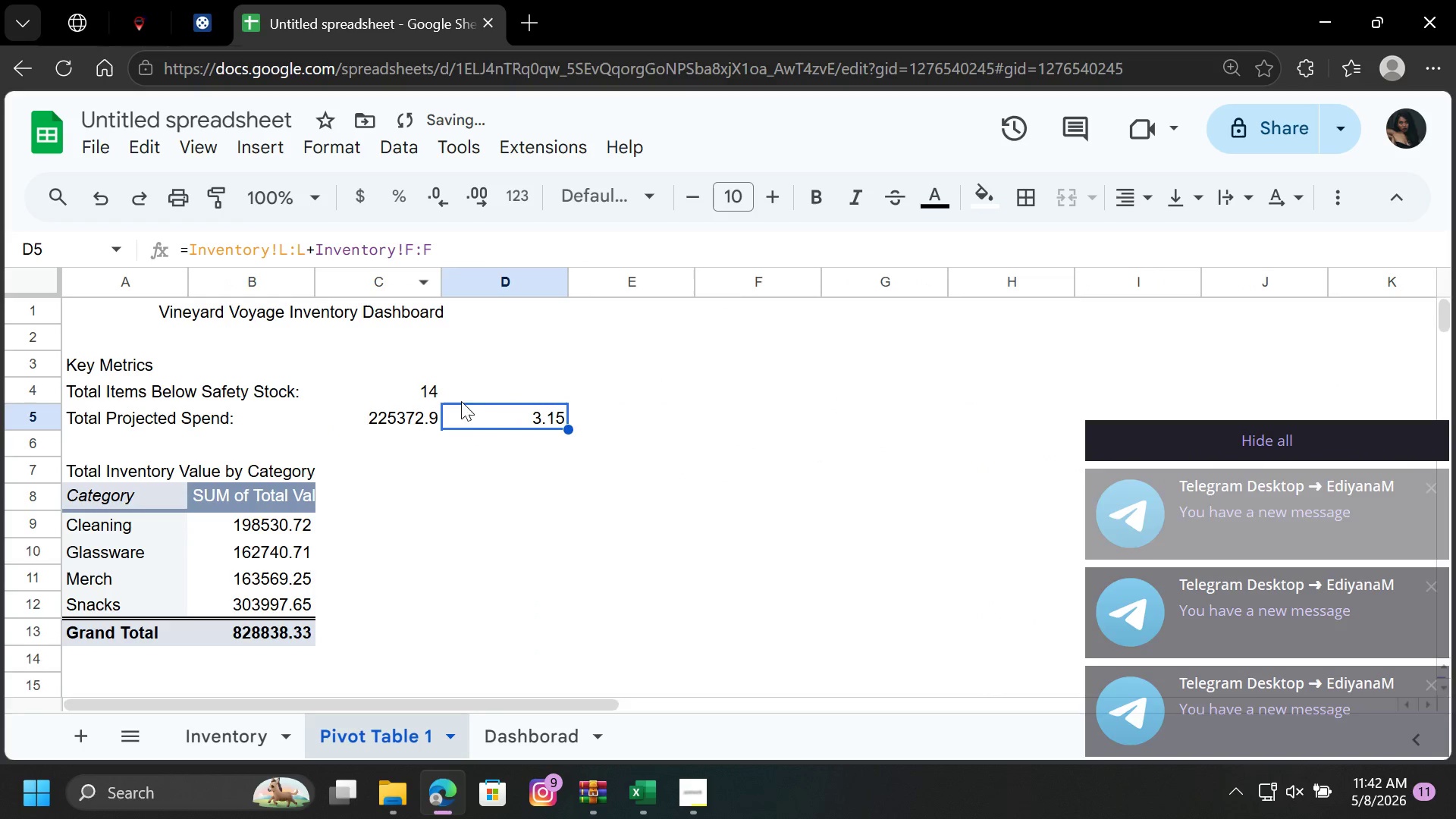 
left_click([486, 419])
 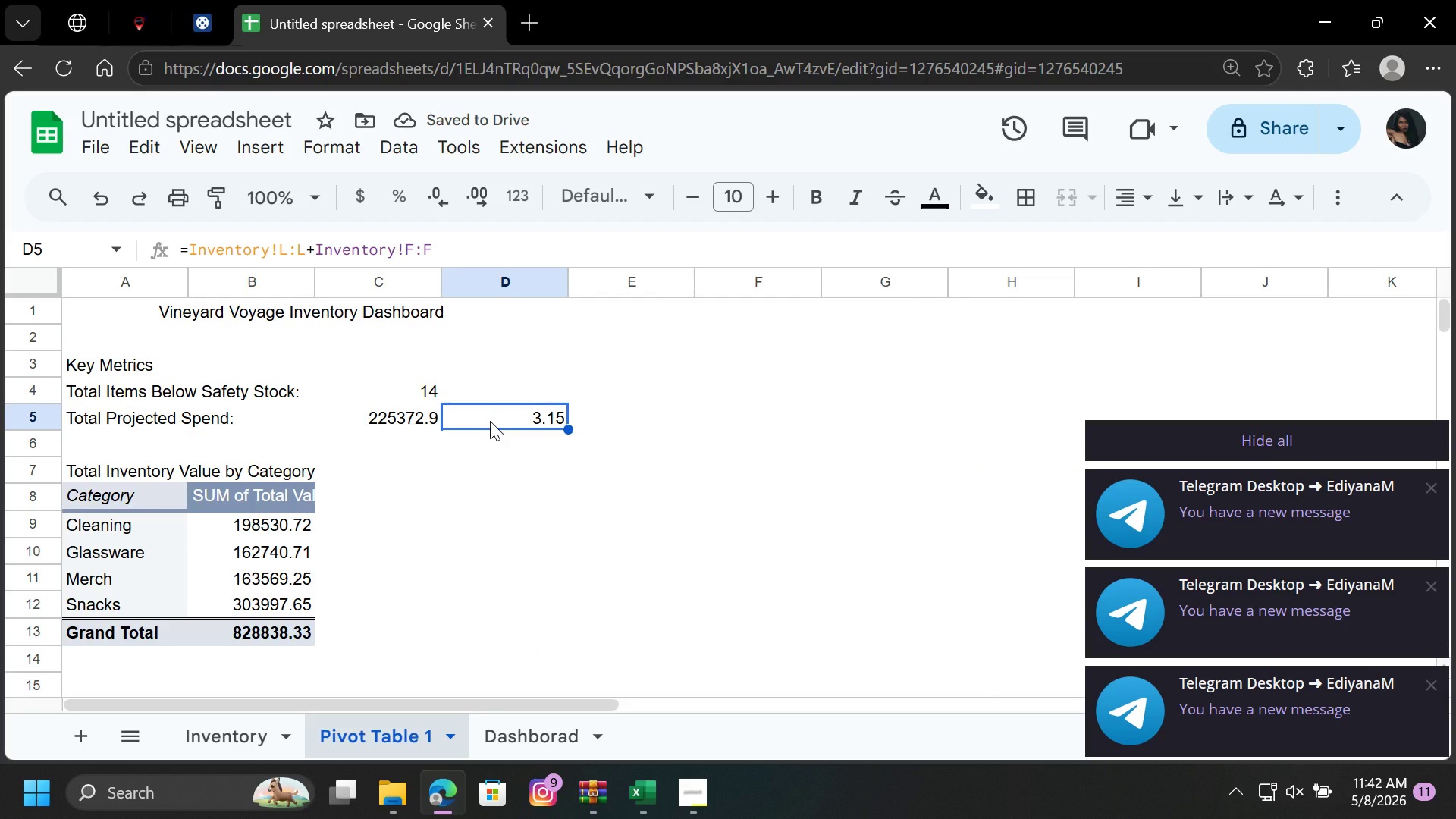 
key(Backspace)
 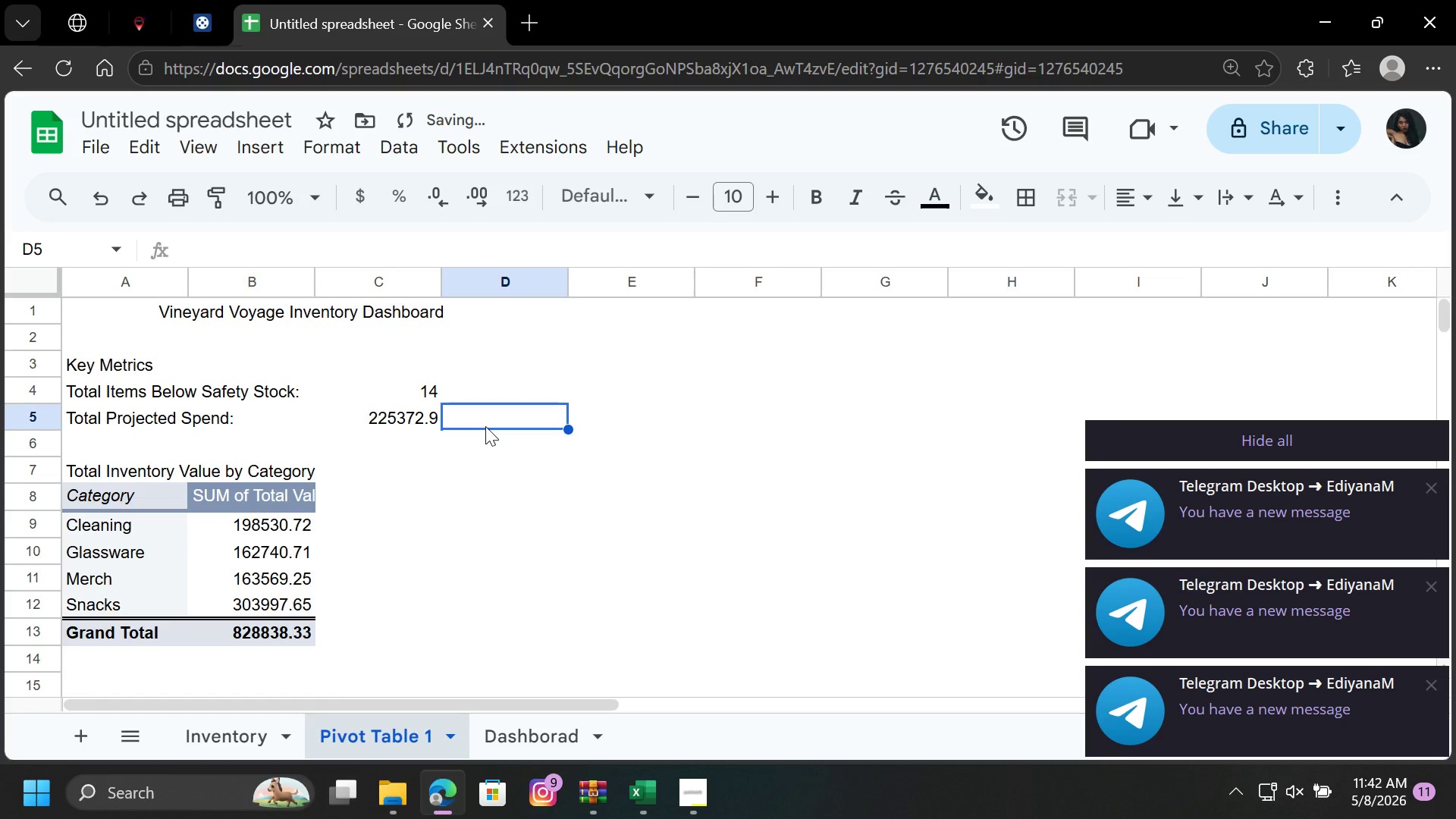 
left_click([456, 524])
 